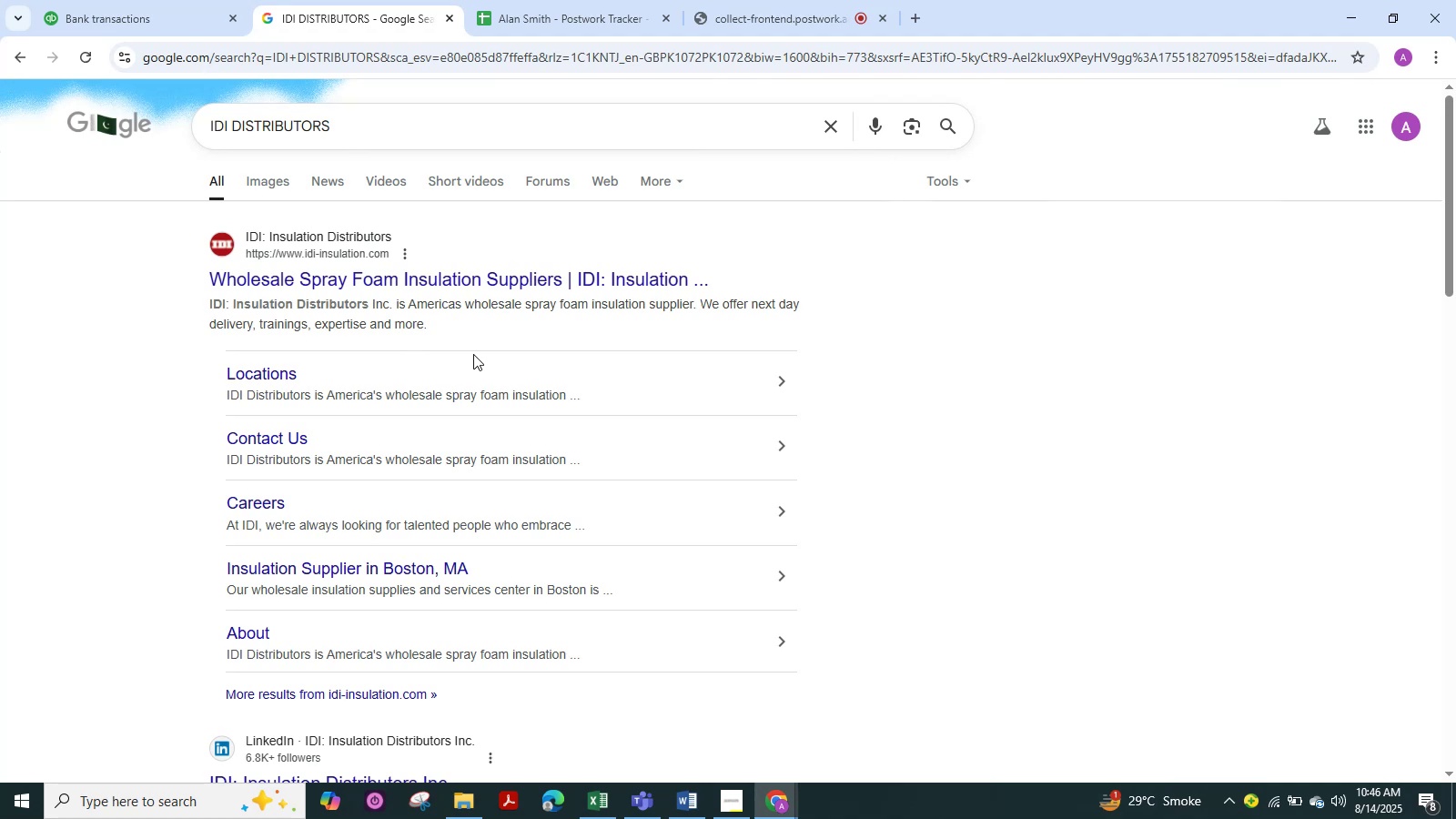 
wait(6.23)
 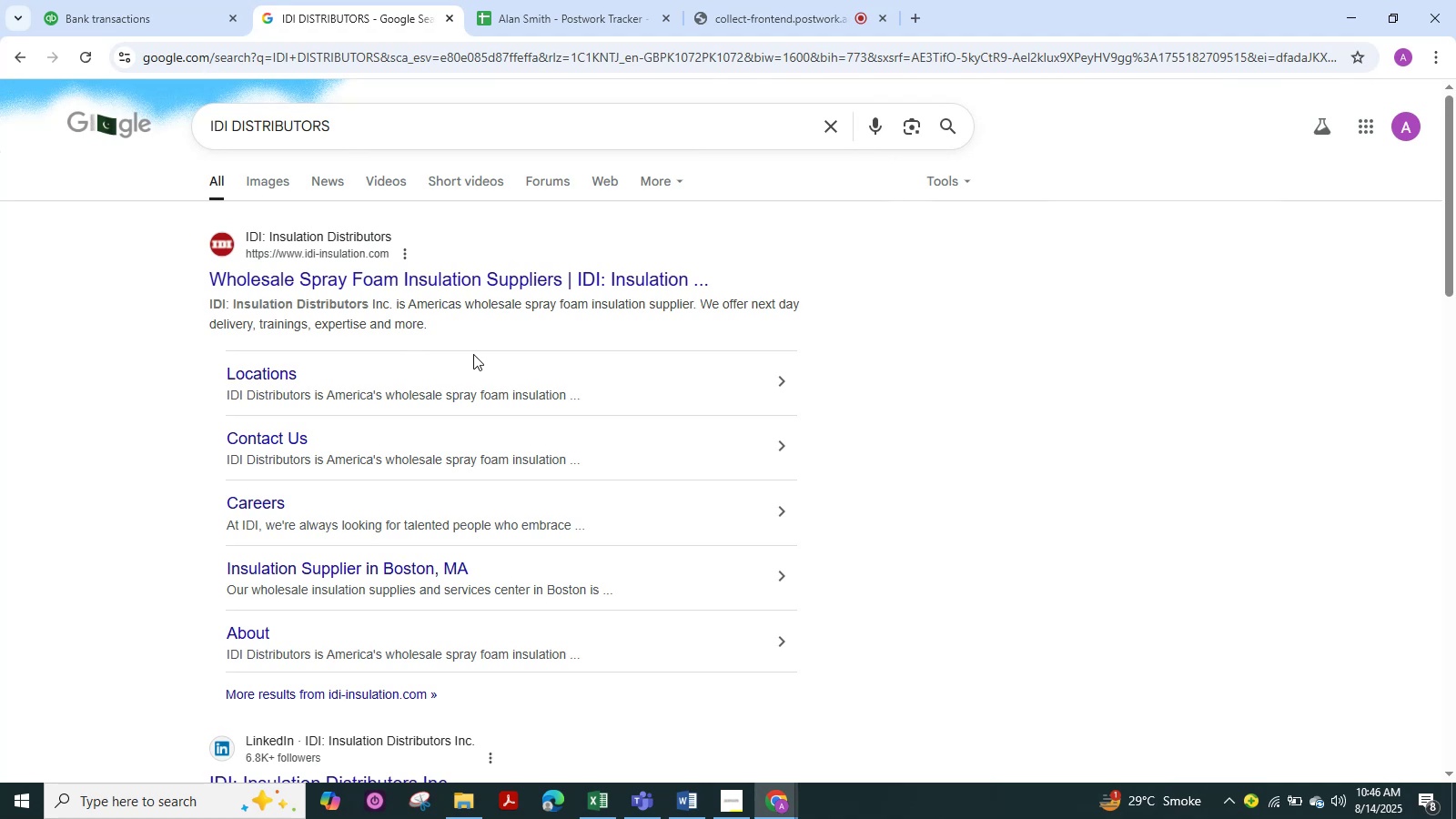 
scroll: coordinate [392, 386], scroll_direction: down, amount: 1.0
 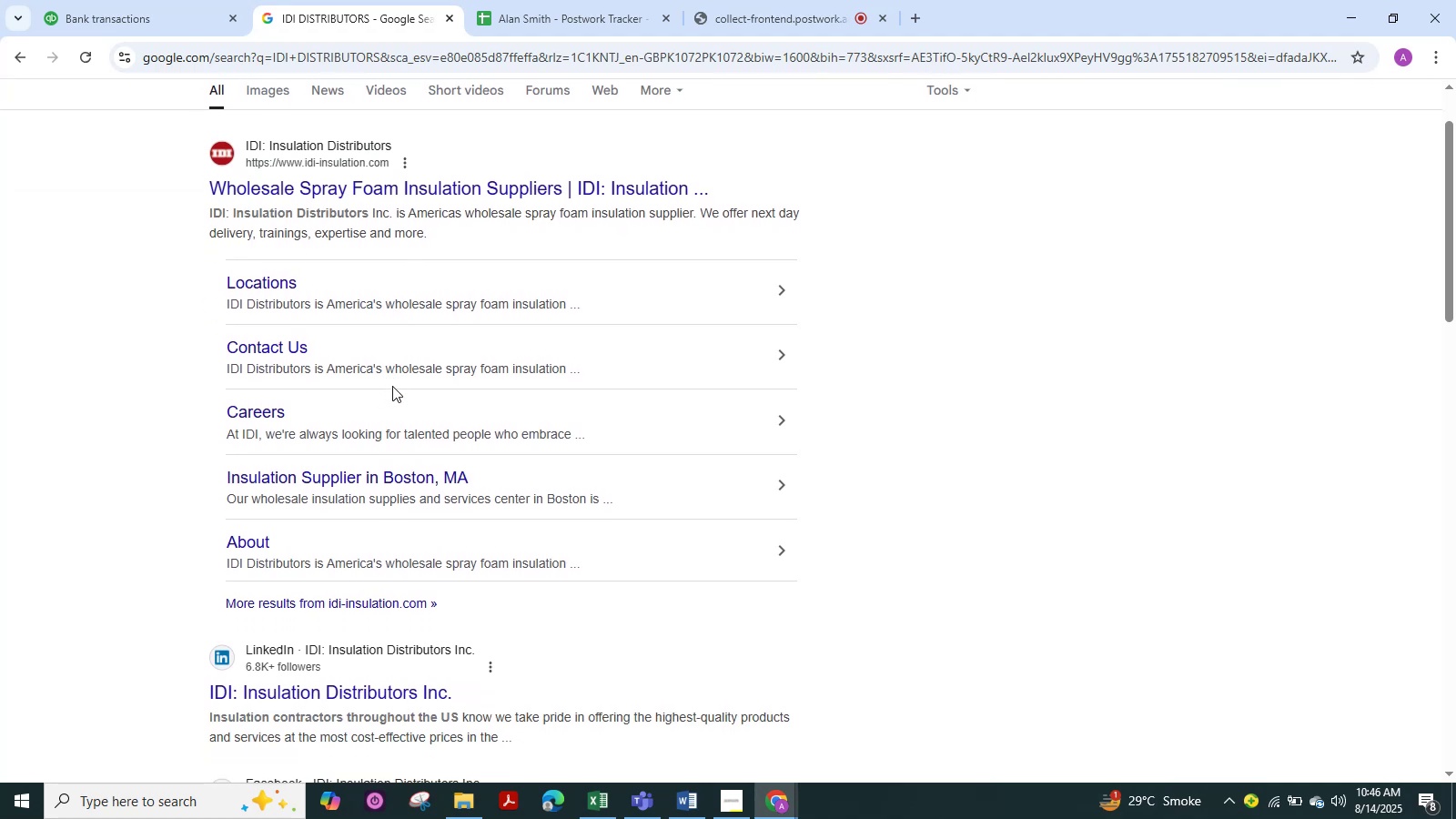 
scroll: coordinate [400, 379], scroll_direction: up, amount: 3.0
 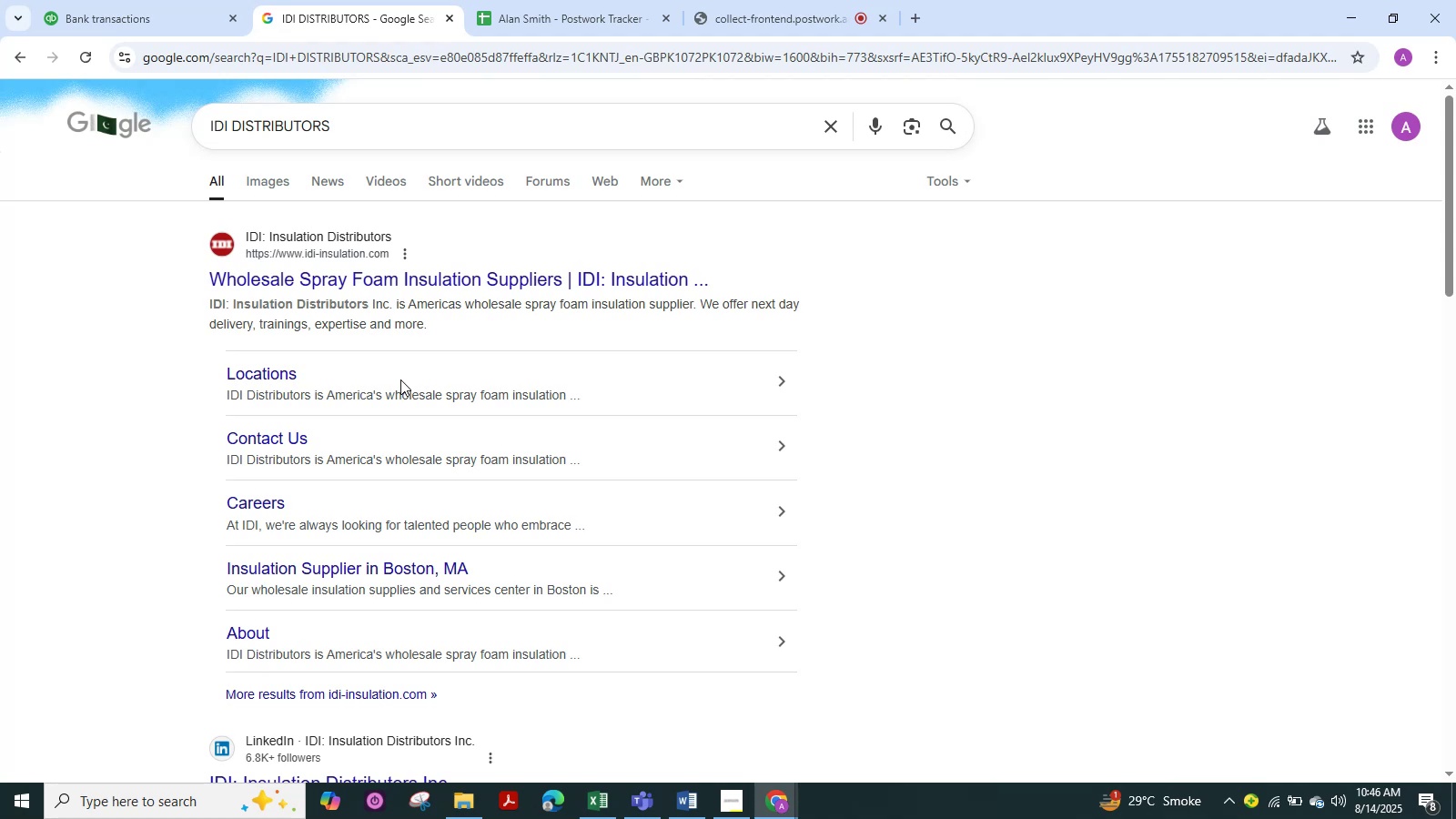 
scroll: coordinate [400, 379], scroll_direction: none, amount: 0.0
 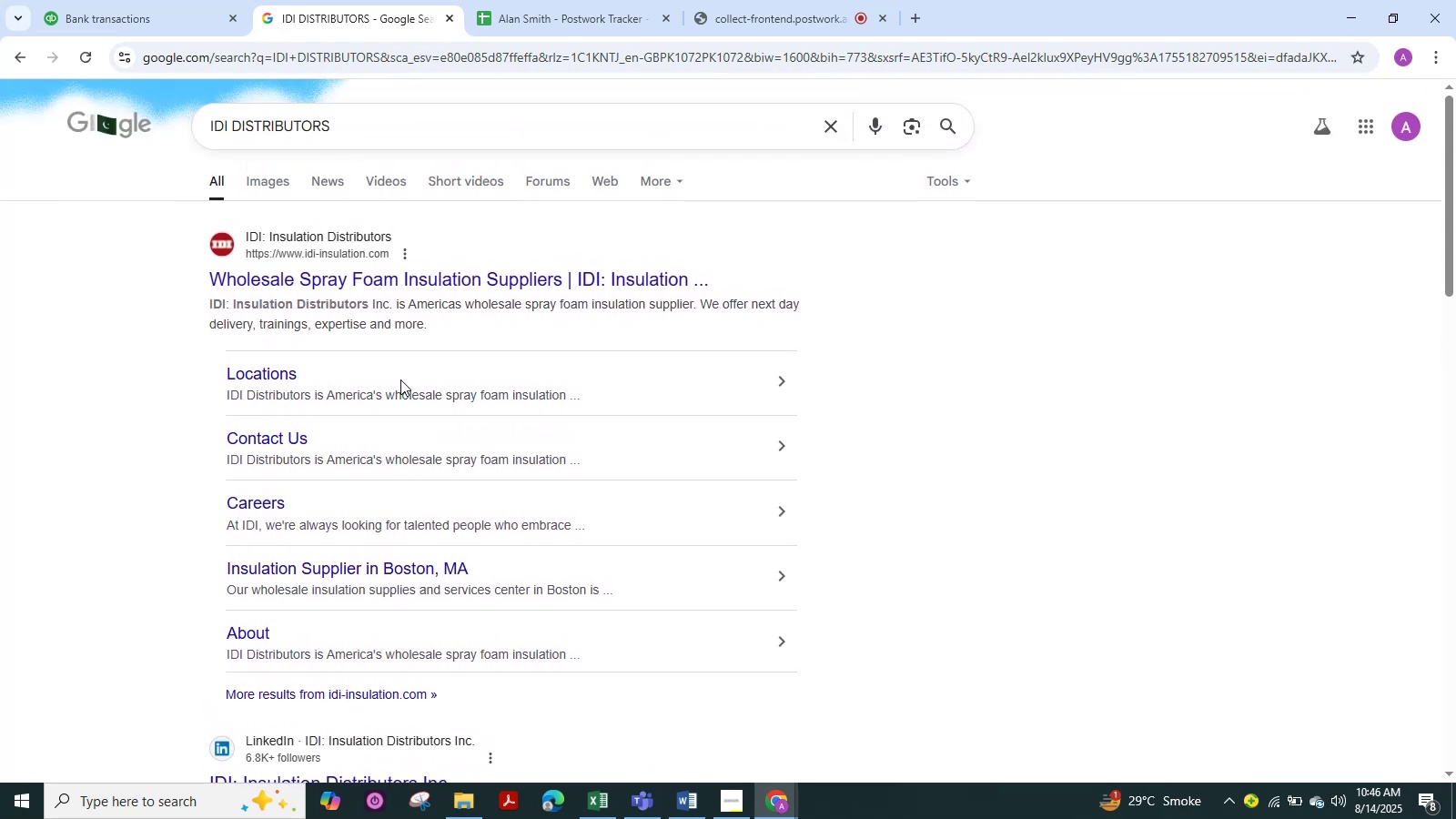 
scroll: coordinate [400, 379], scroll_direction: down, amount: 1.0
 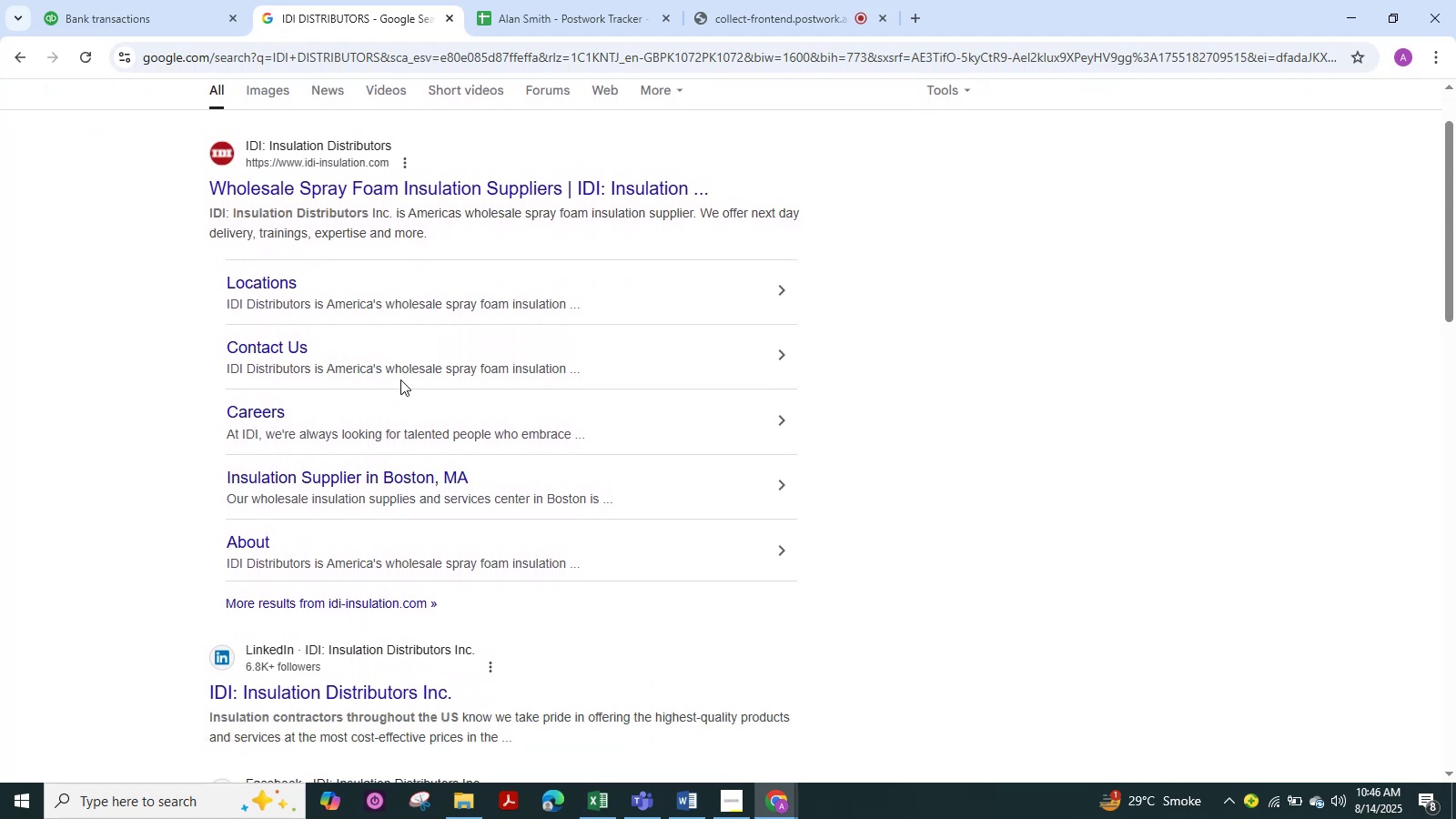 
scroll: coordinate [400, 379], scroll_direction: up, amount: 2.0
 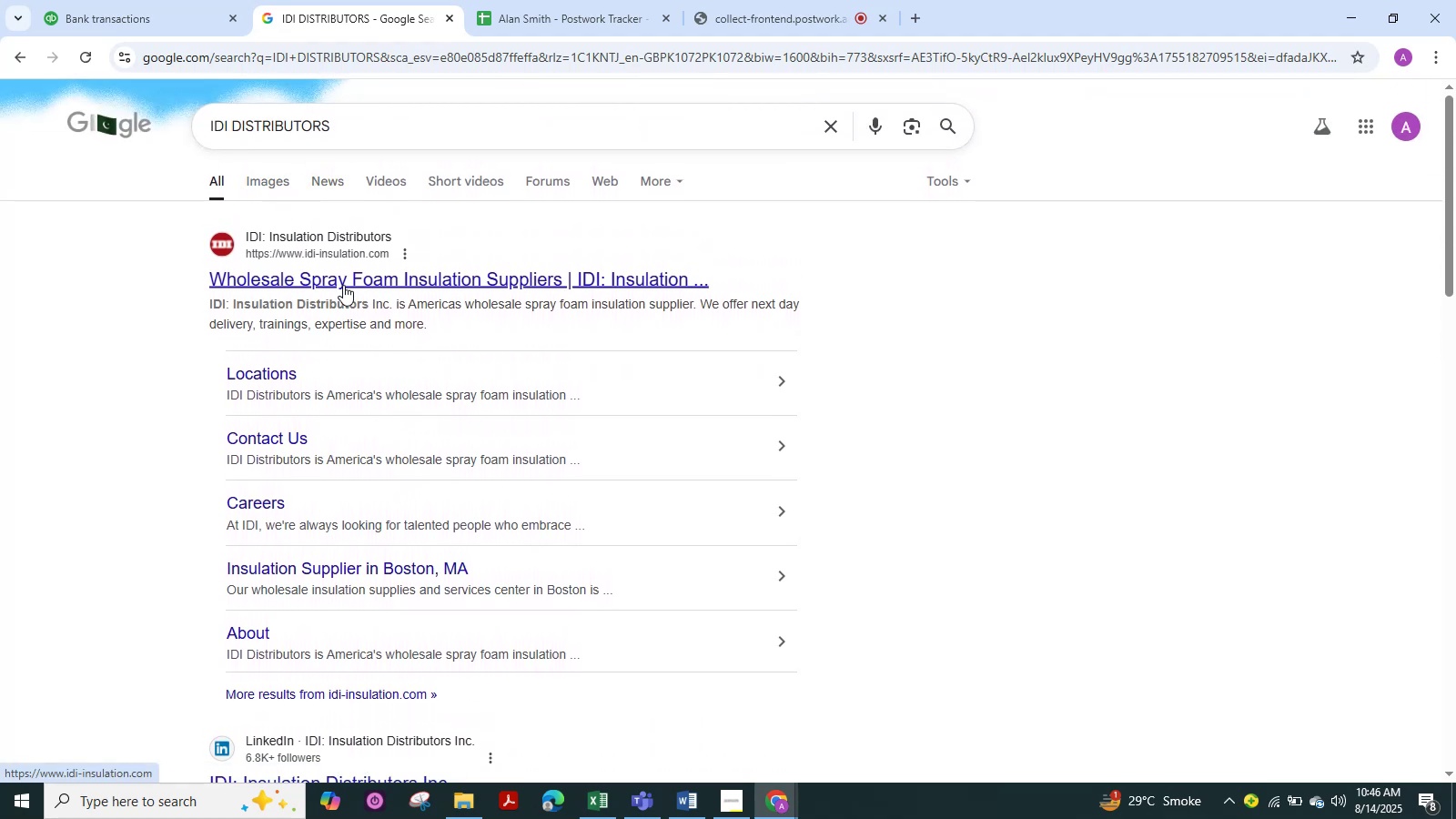 
wait(9.98)
 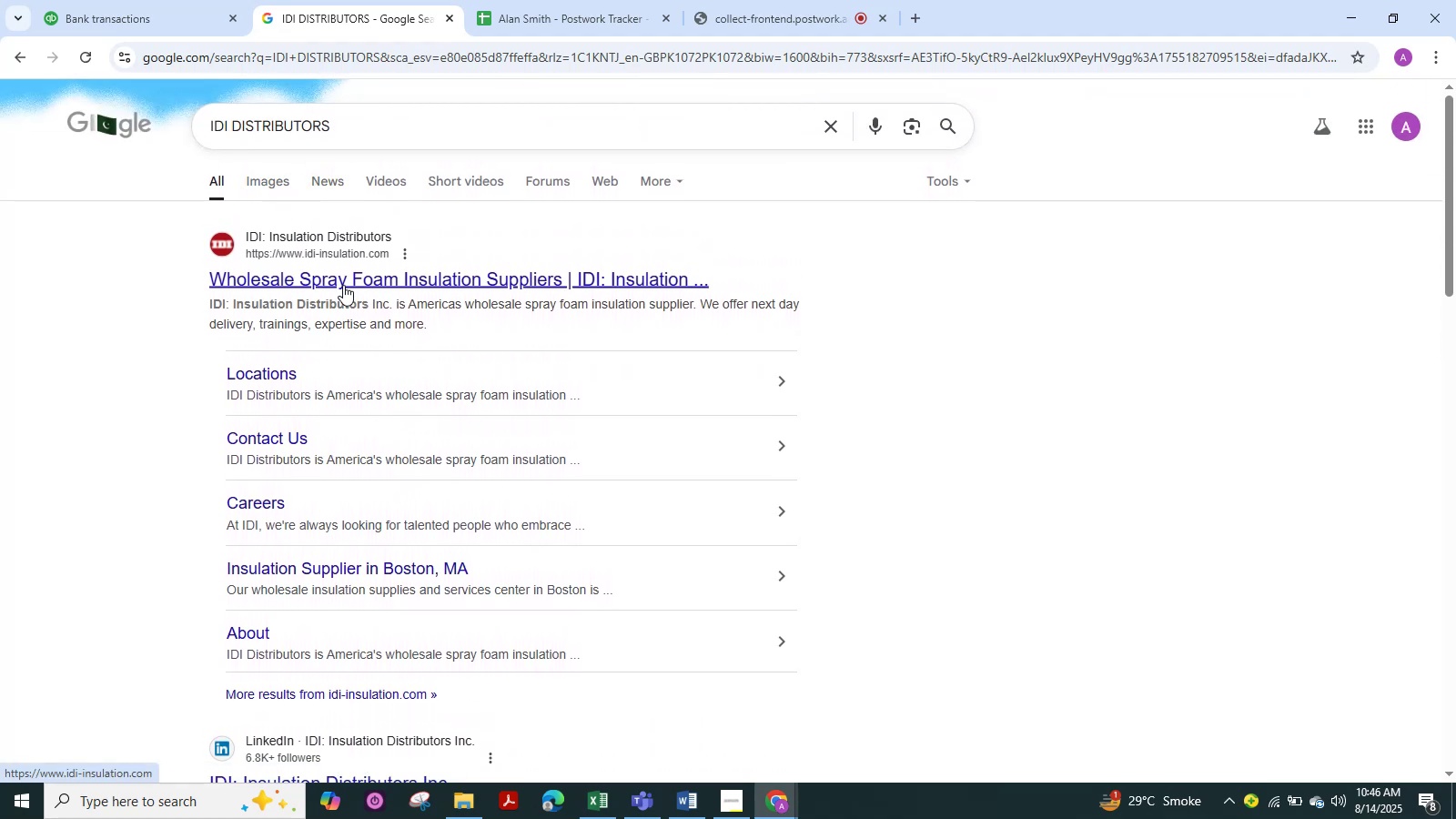 
scroll: coordinate [391, 441], scroll_direction: up, amount: 5.0
 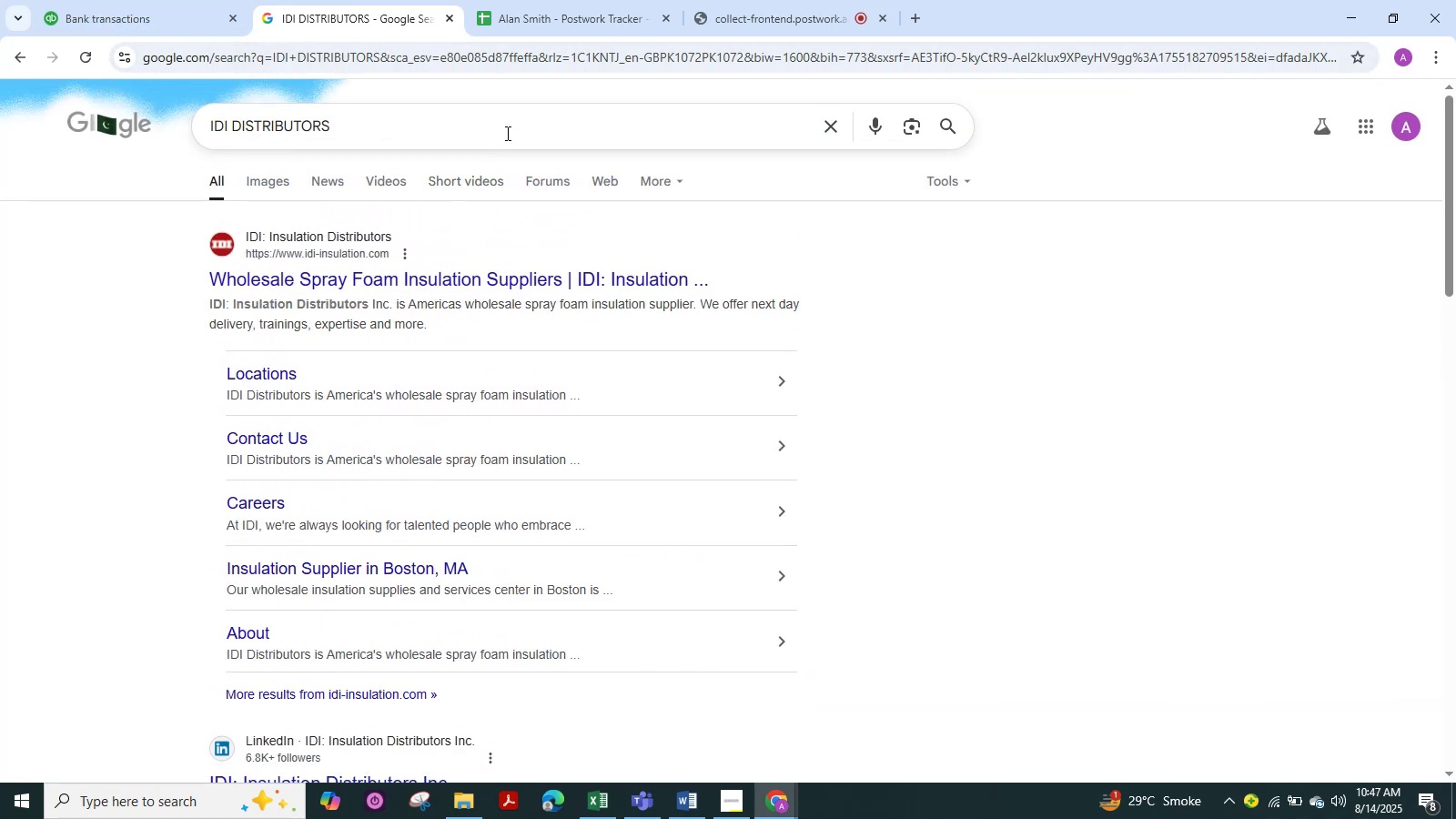 
wait(9.9)
 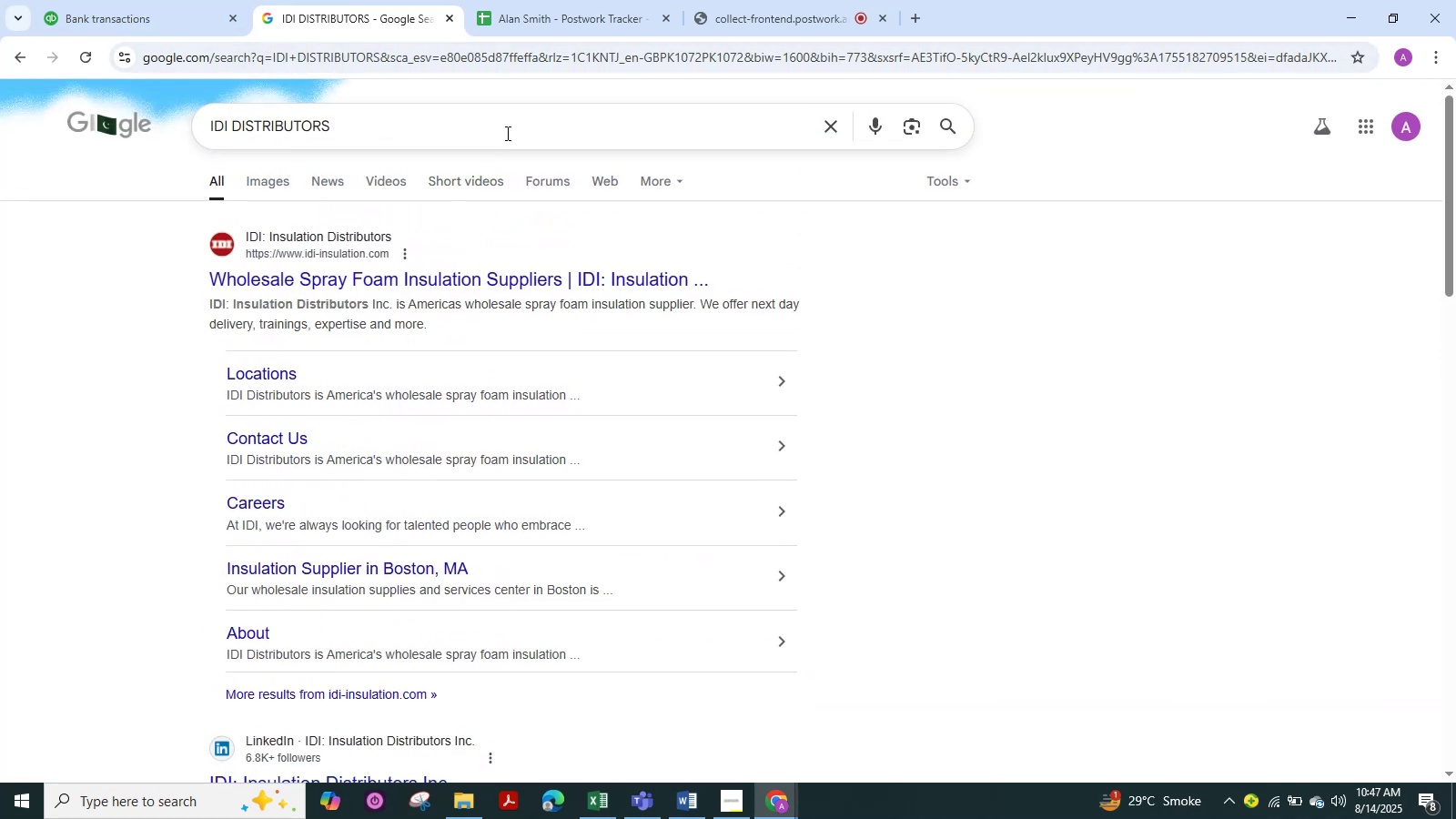 
left_click_drag(start_coordinate=[337, 127], to_coordinate=[124, 123])
 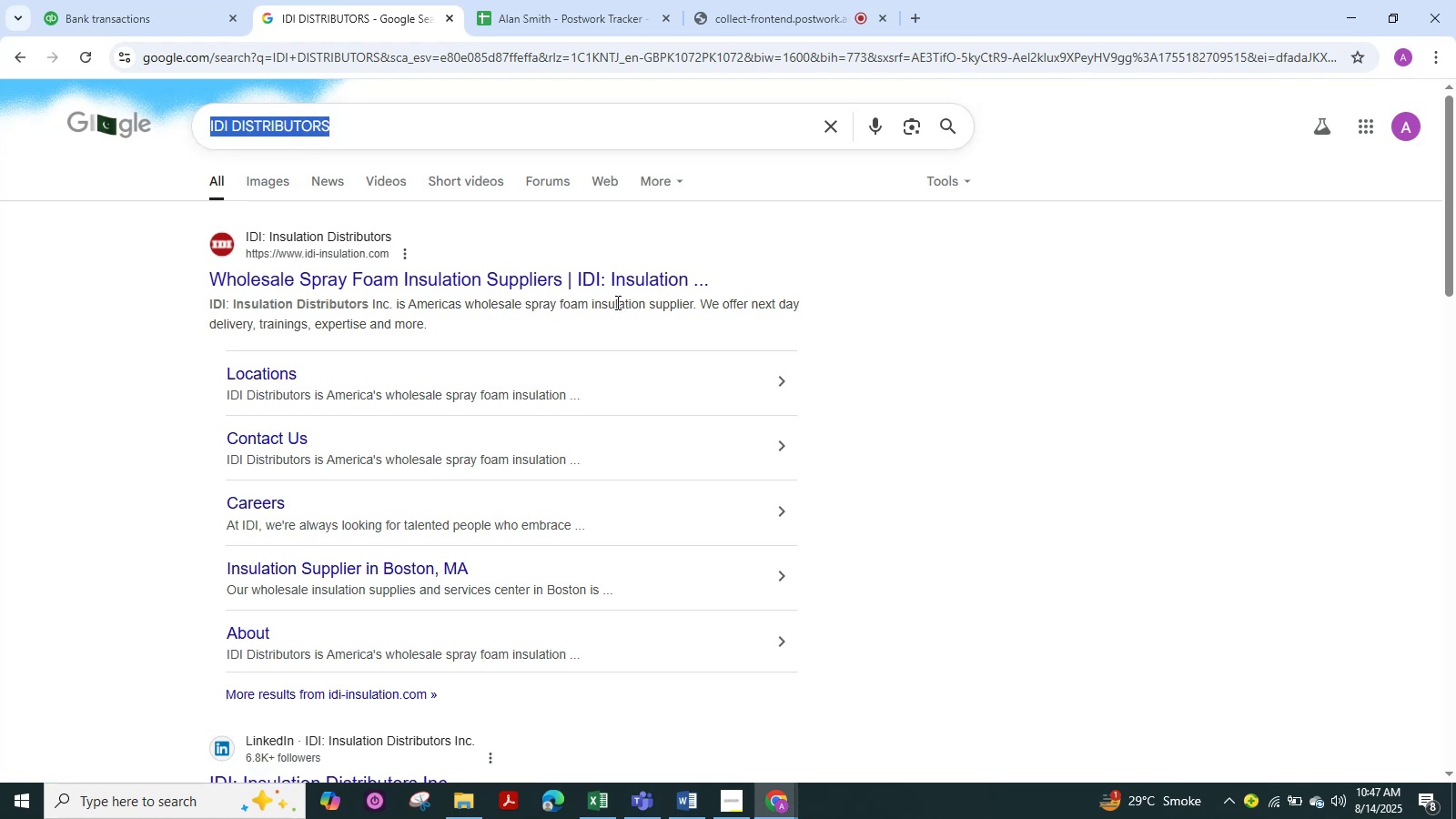 
left_click_drag(start_coordinate=[694, 308], to_coordinate=[392, 301])
 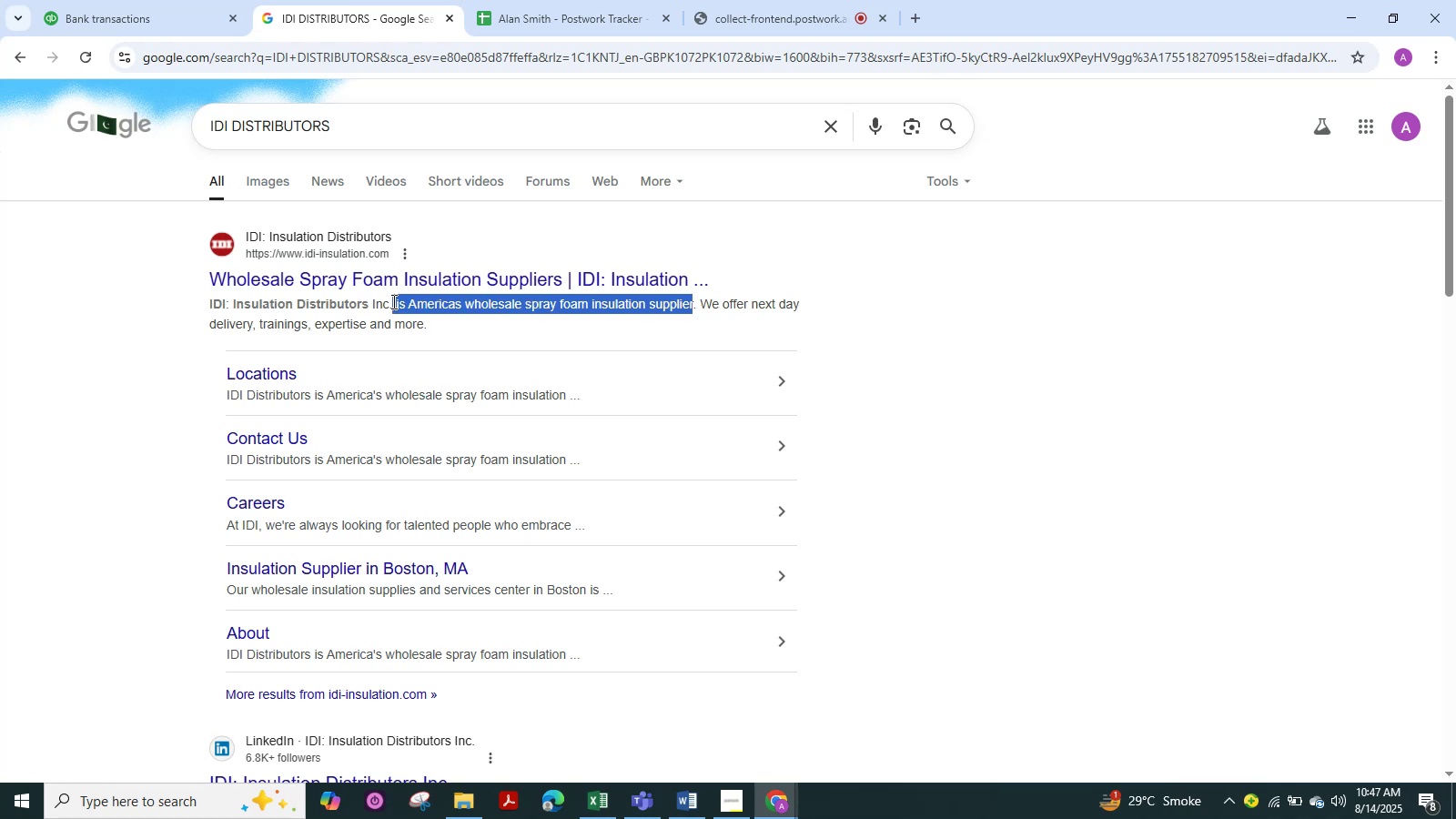 
wait(6.18)
 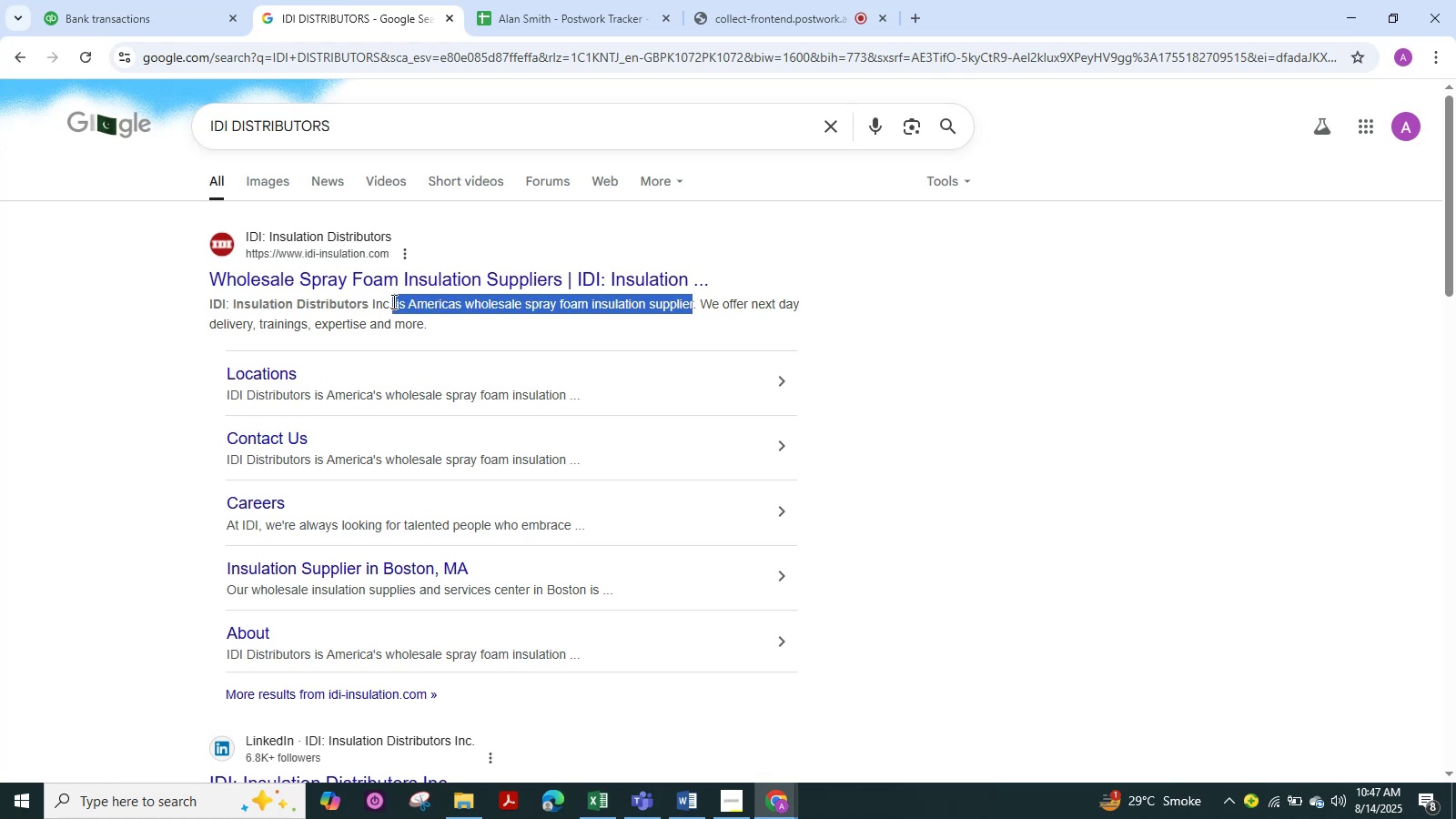 
left_click([147, 14])
 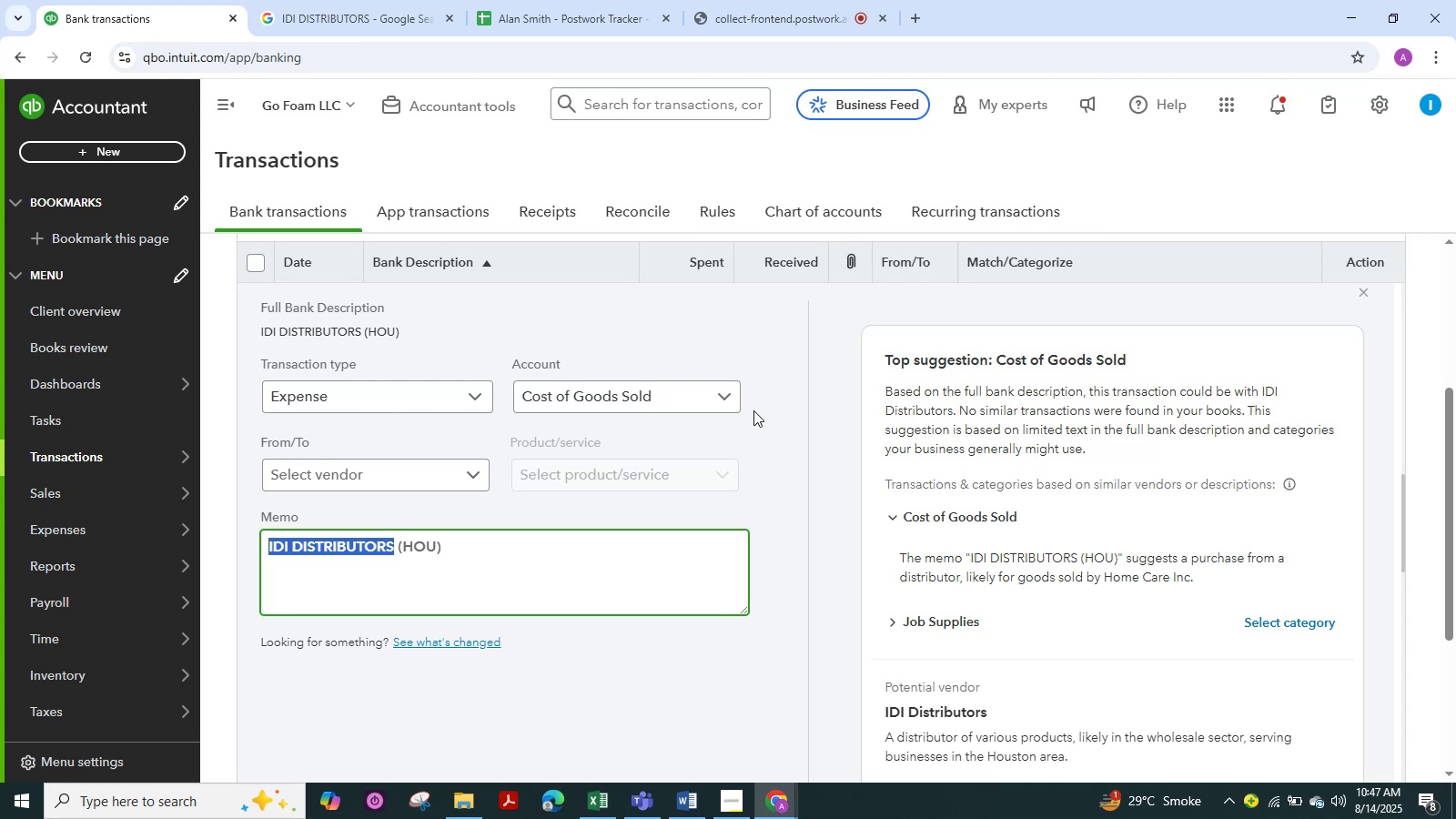 
left_click([727, 397])
 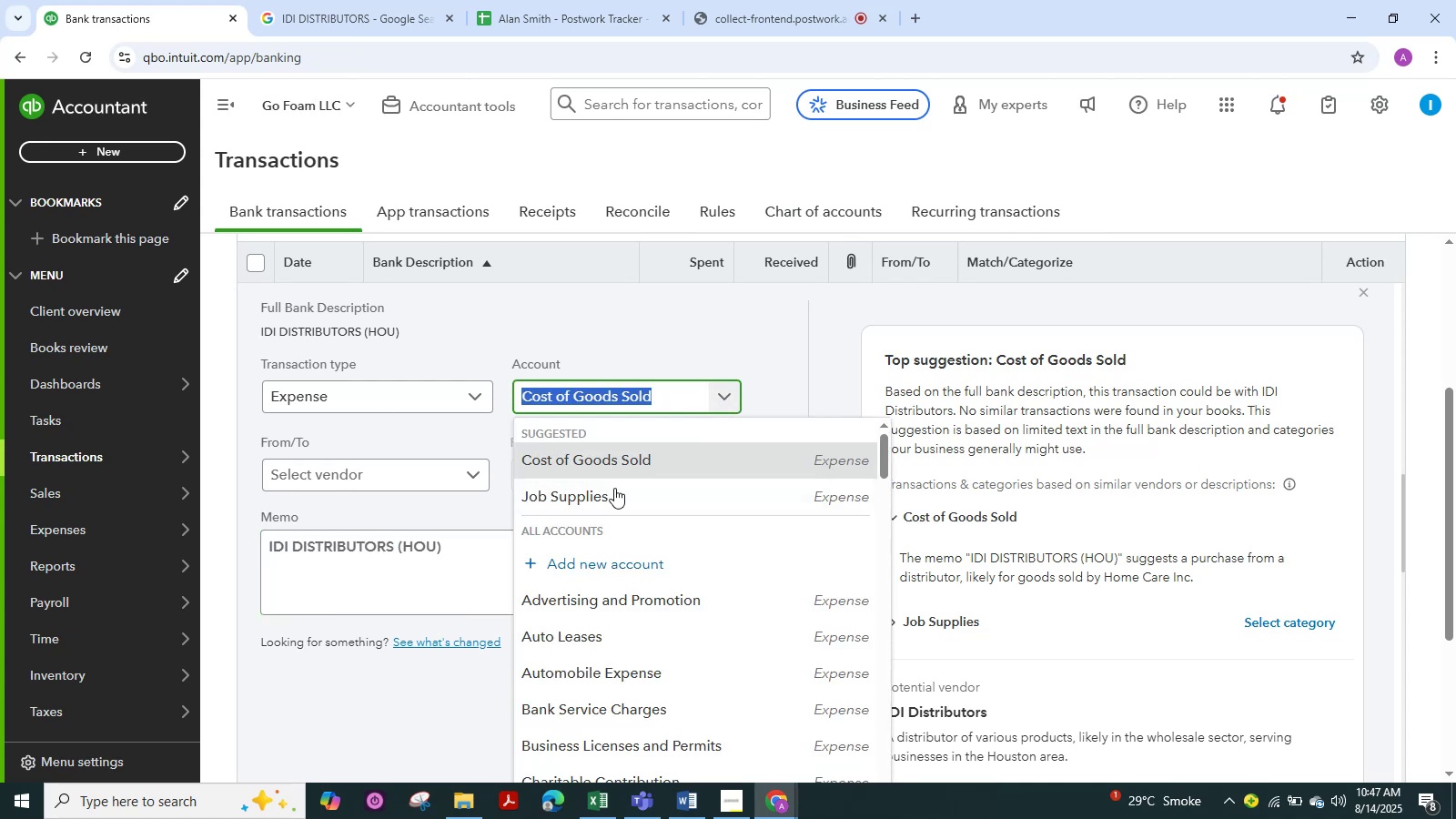 
scroll: coordinate [426, 384], scroll_direction: up, amount: 2.0
 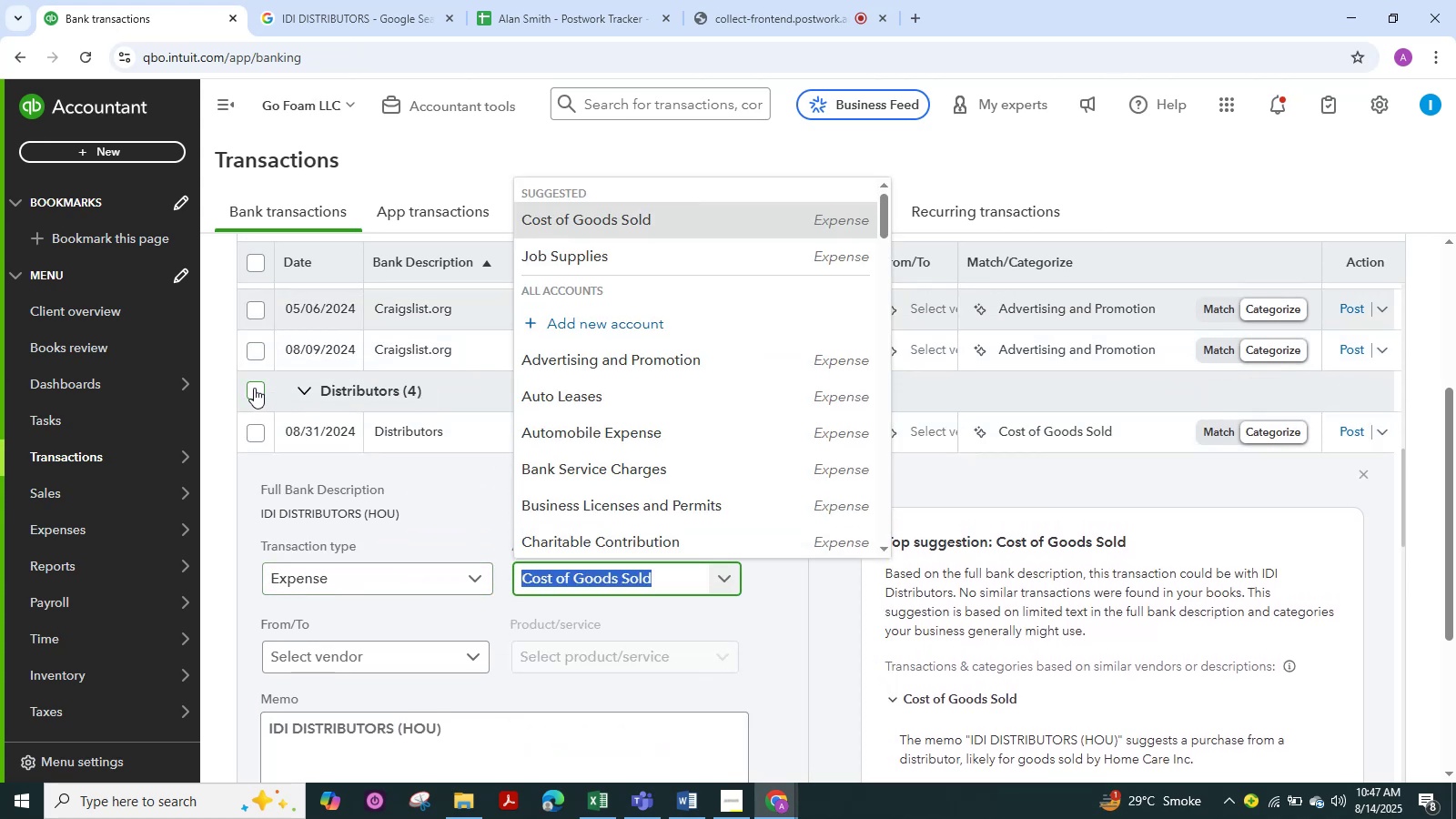 
left_click([254, 388])
 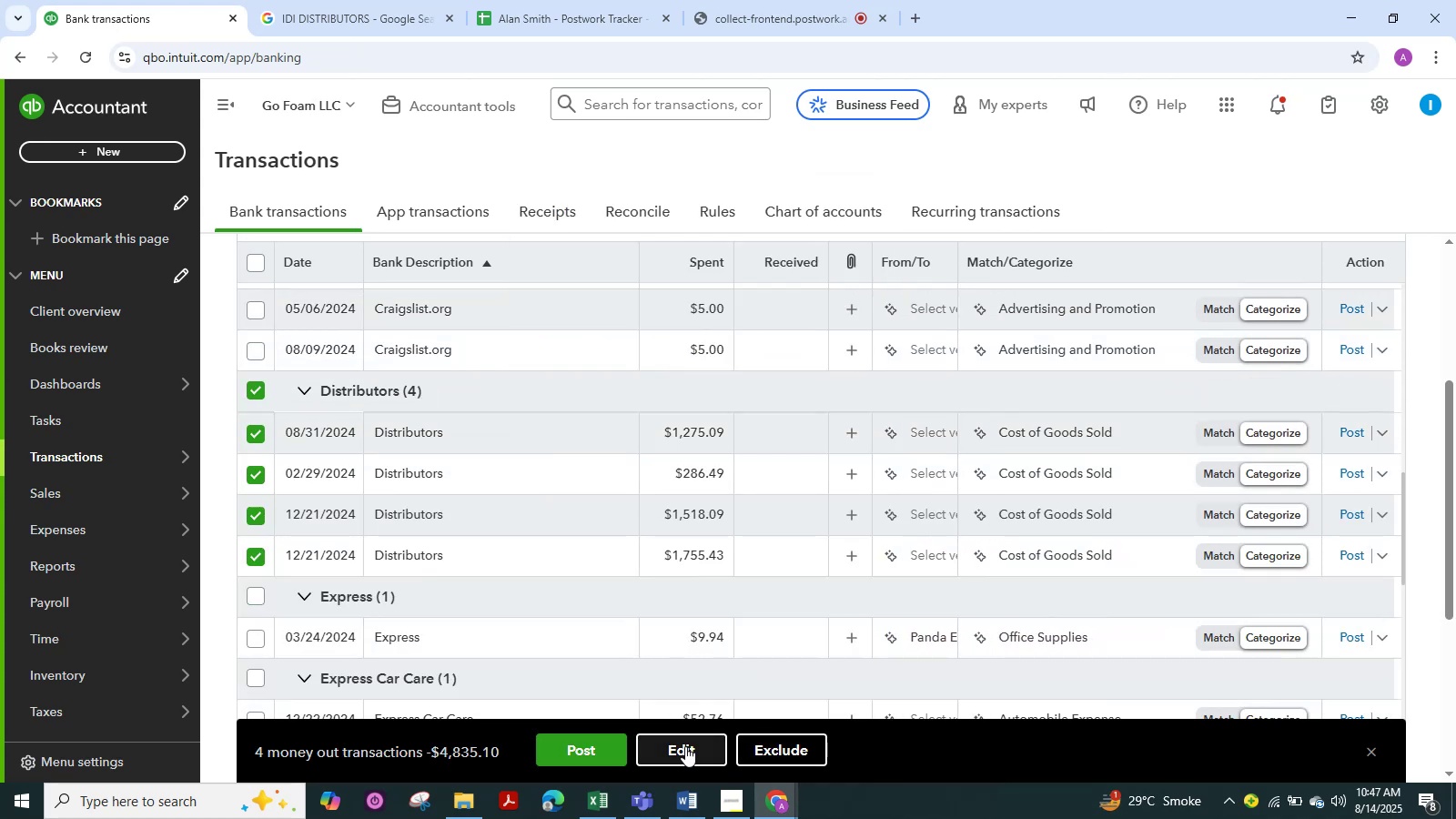 
left_click([685, 746])
 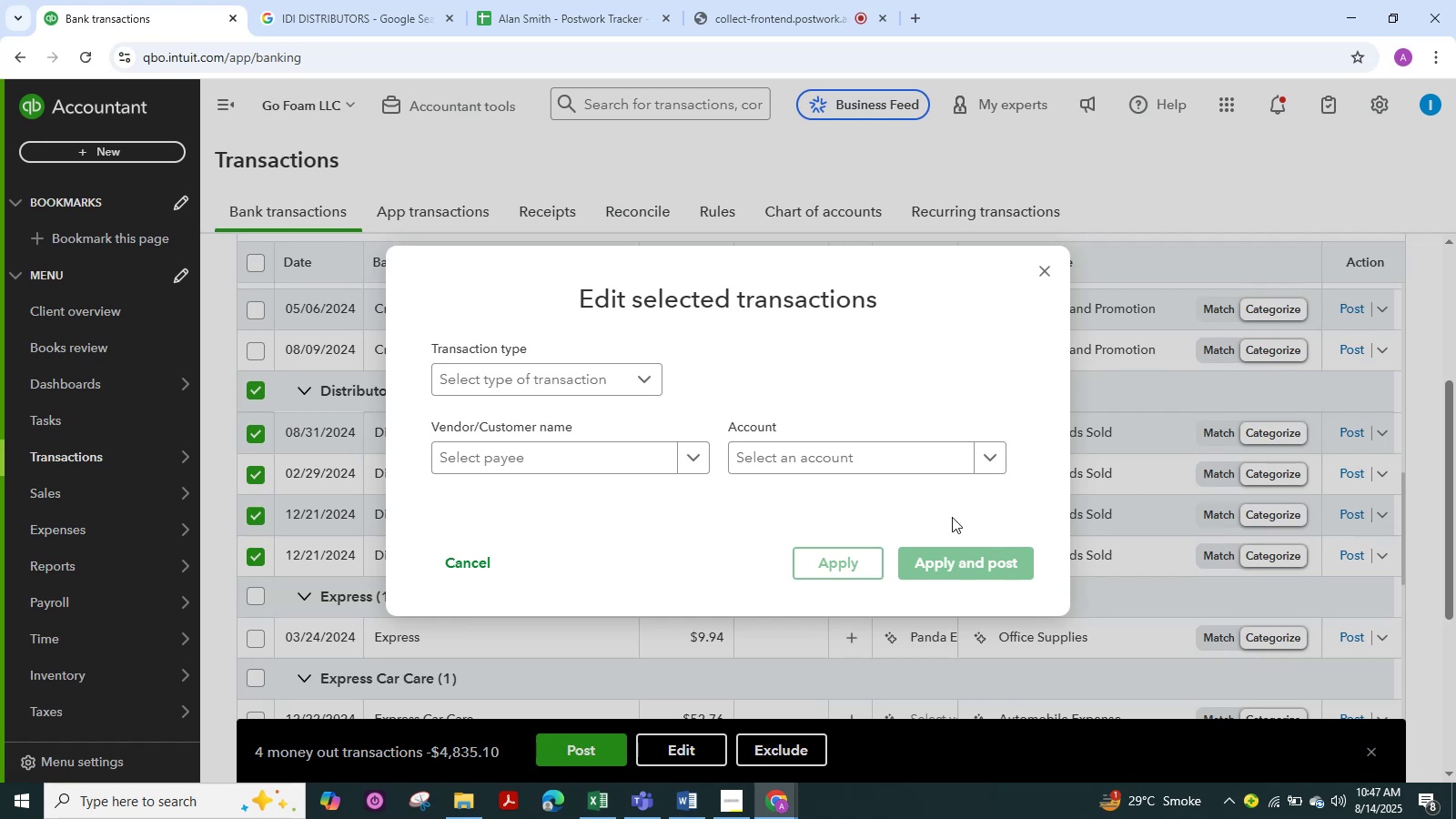 
mouse_move([967, 457])
 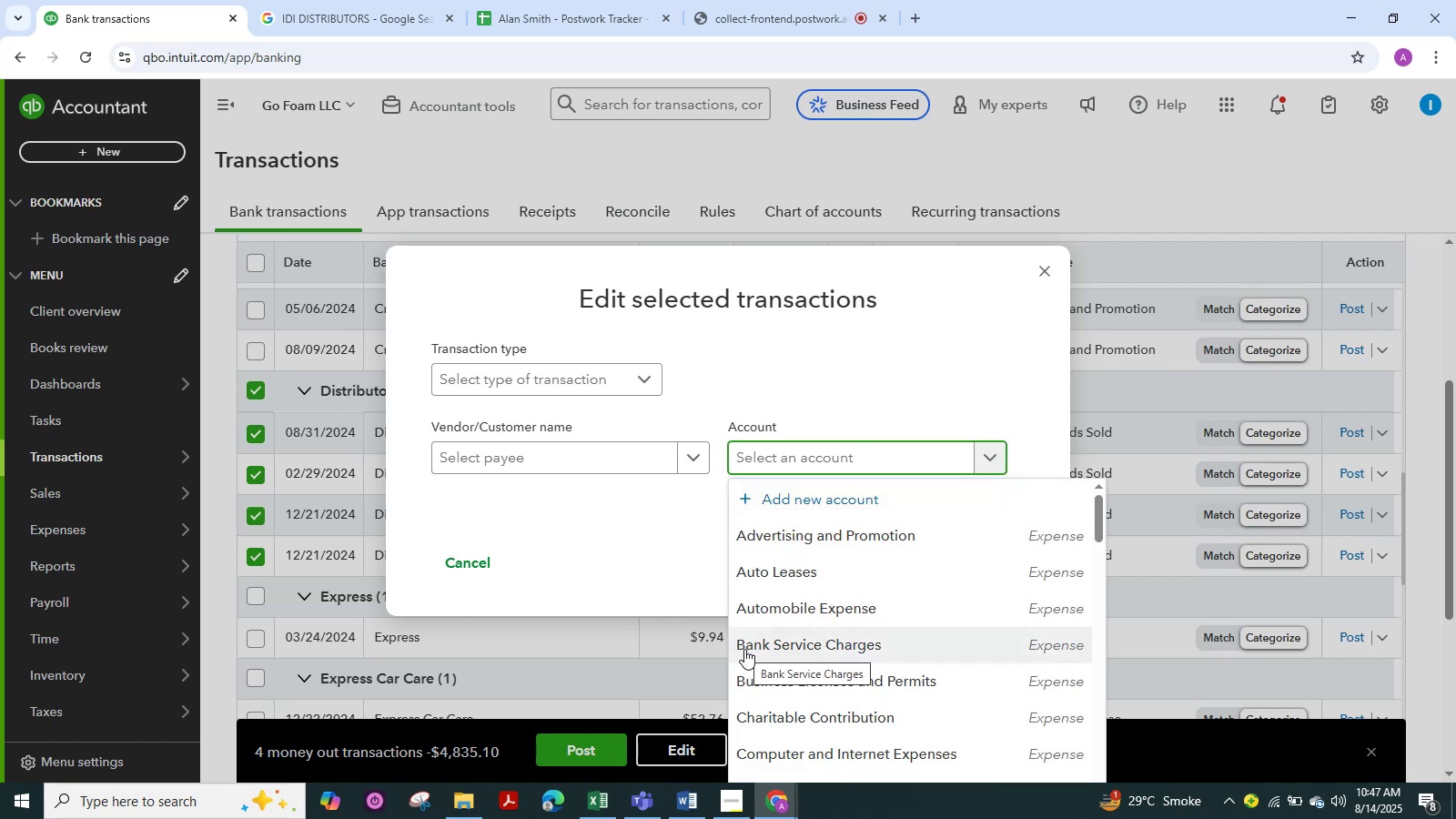 
scroll: coordinate [743, 652], scroll_direction: down, amount: 5.0
 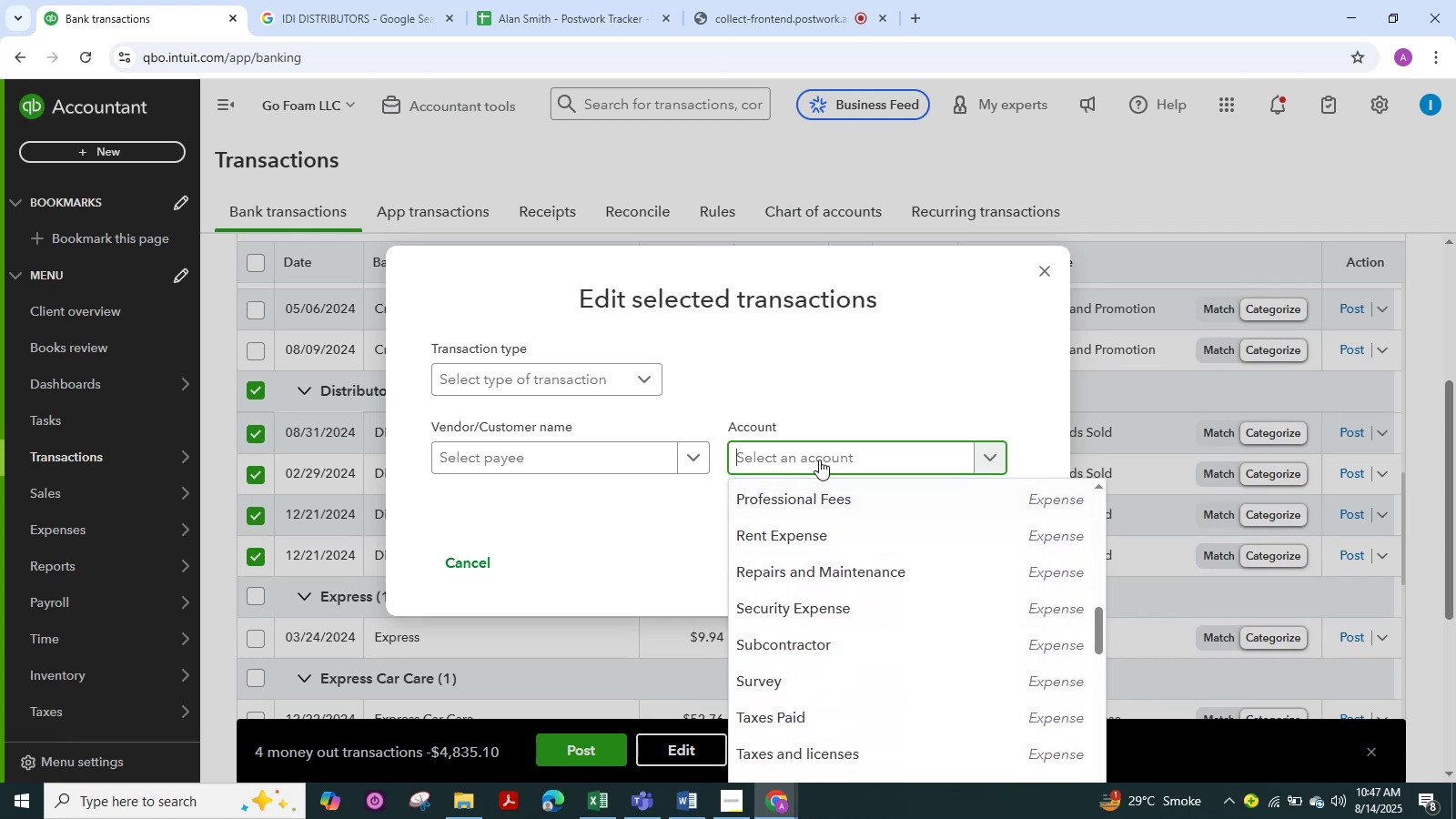 
left_click([817, 449])
 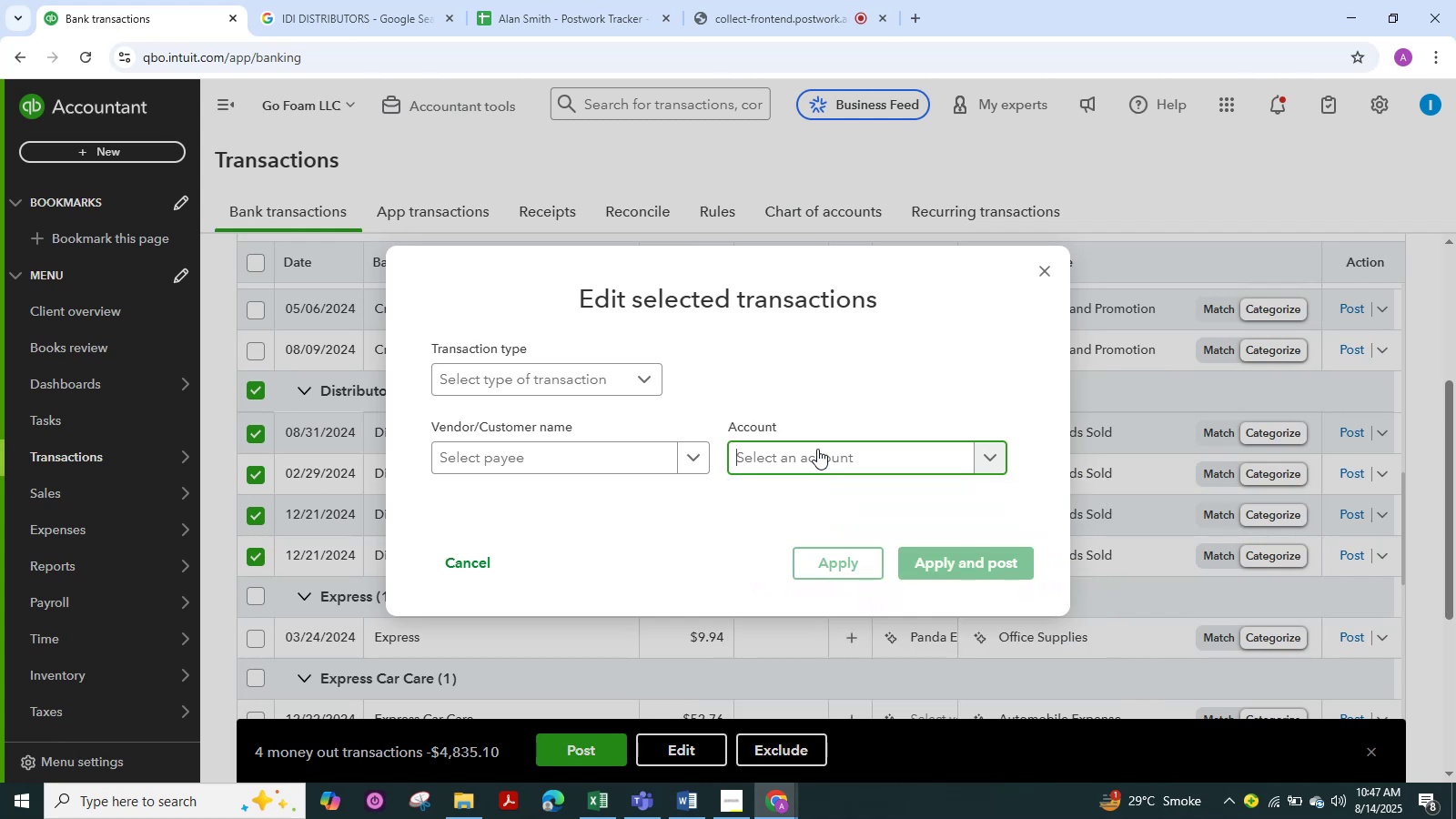 
type(Sup)
 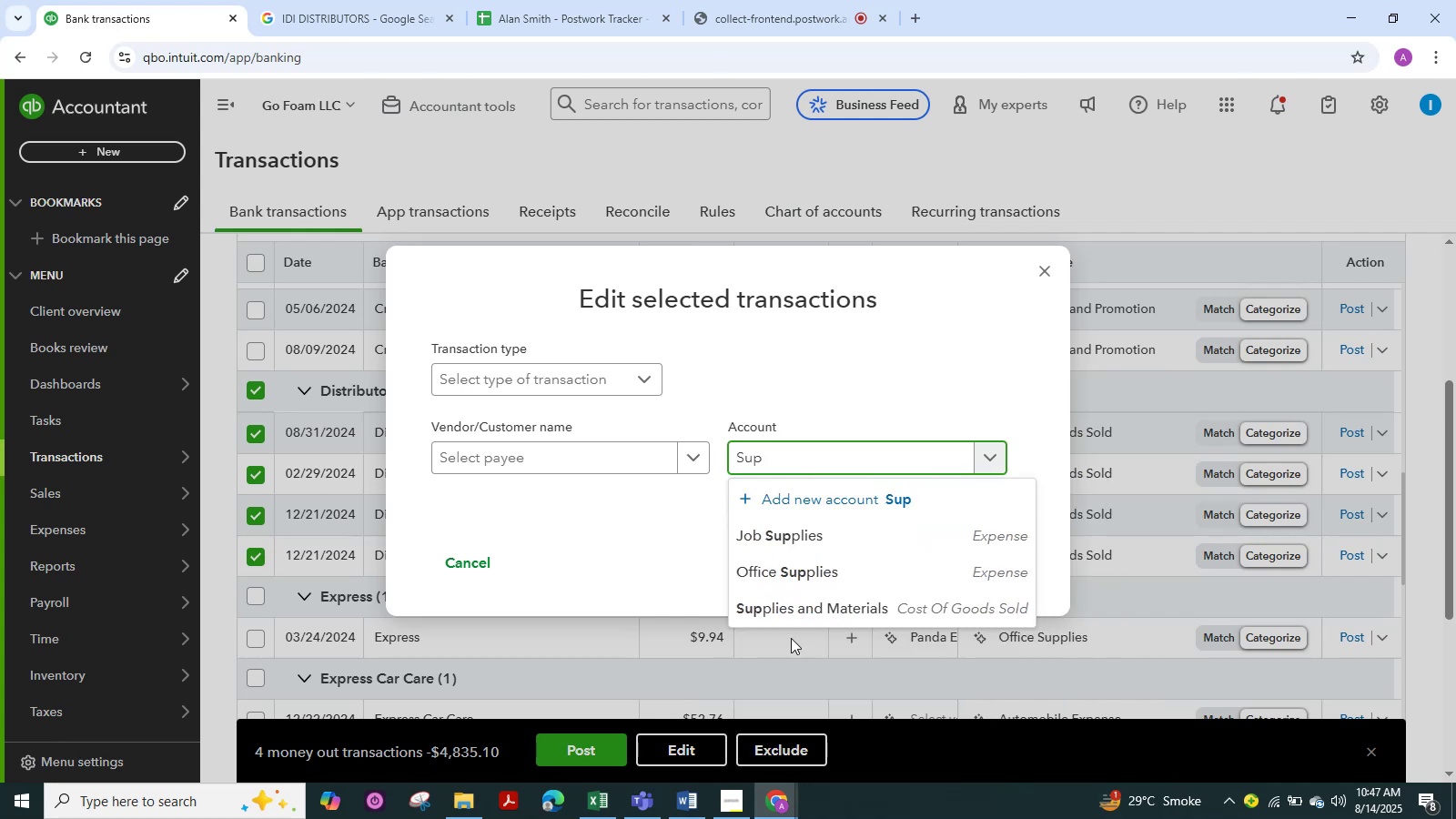 
left_click([814, 601])
 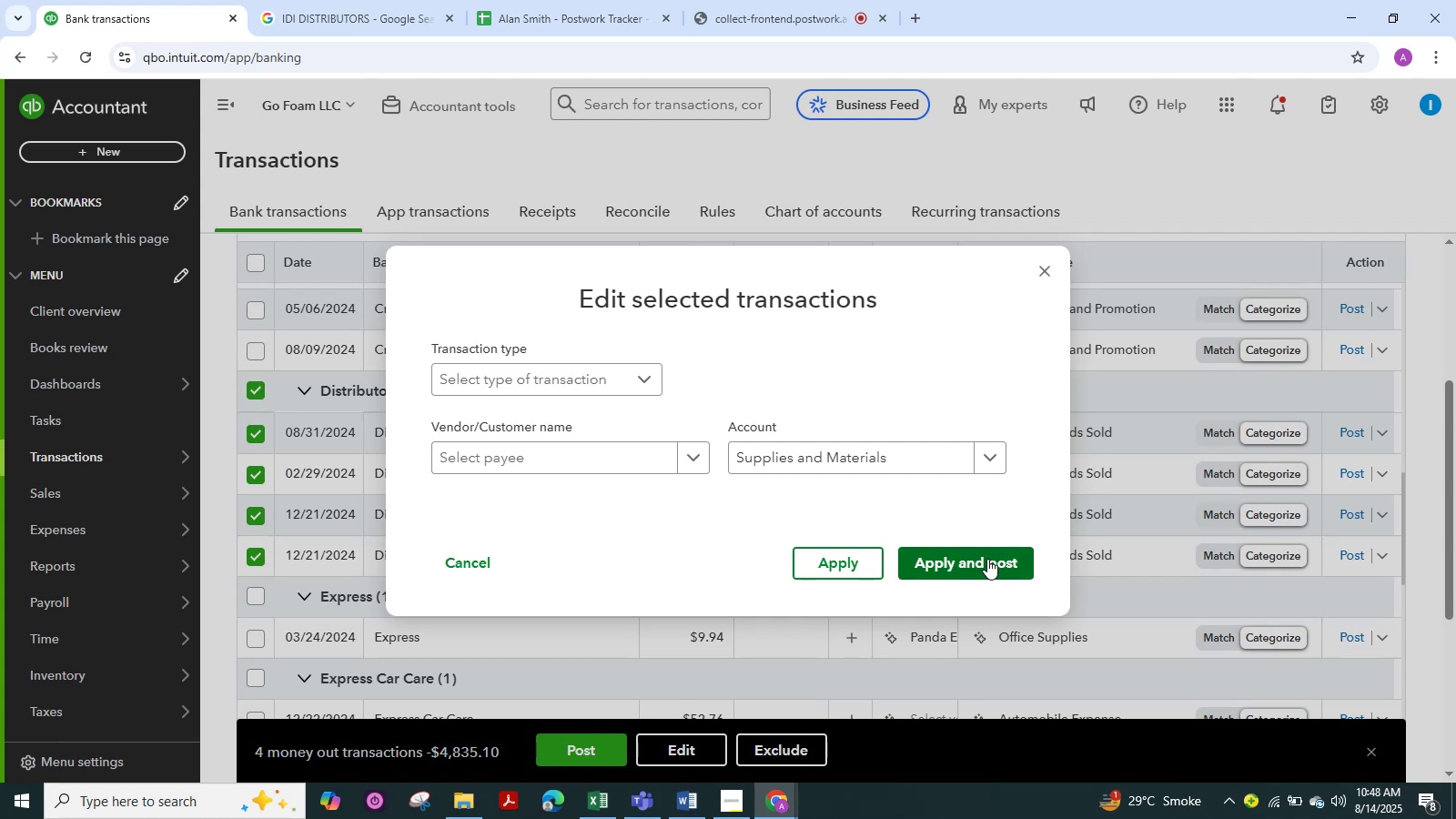 
left_click([564, 454])
 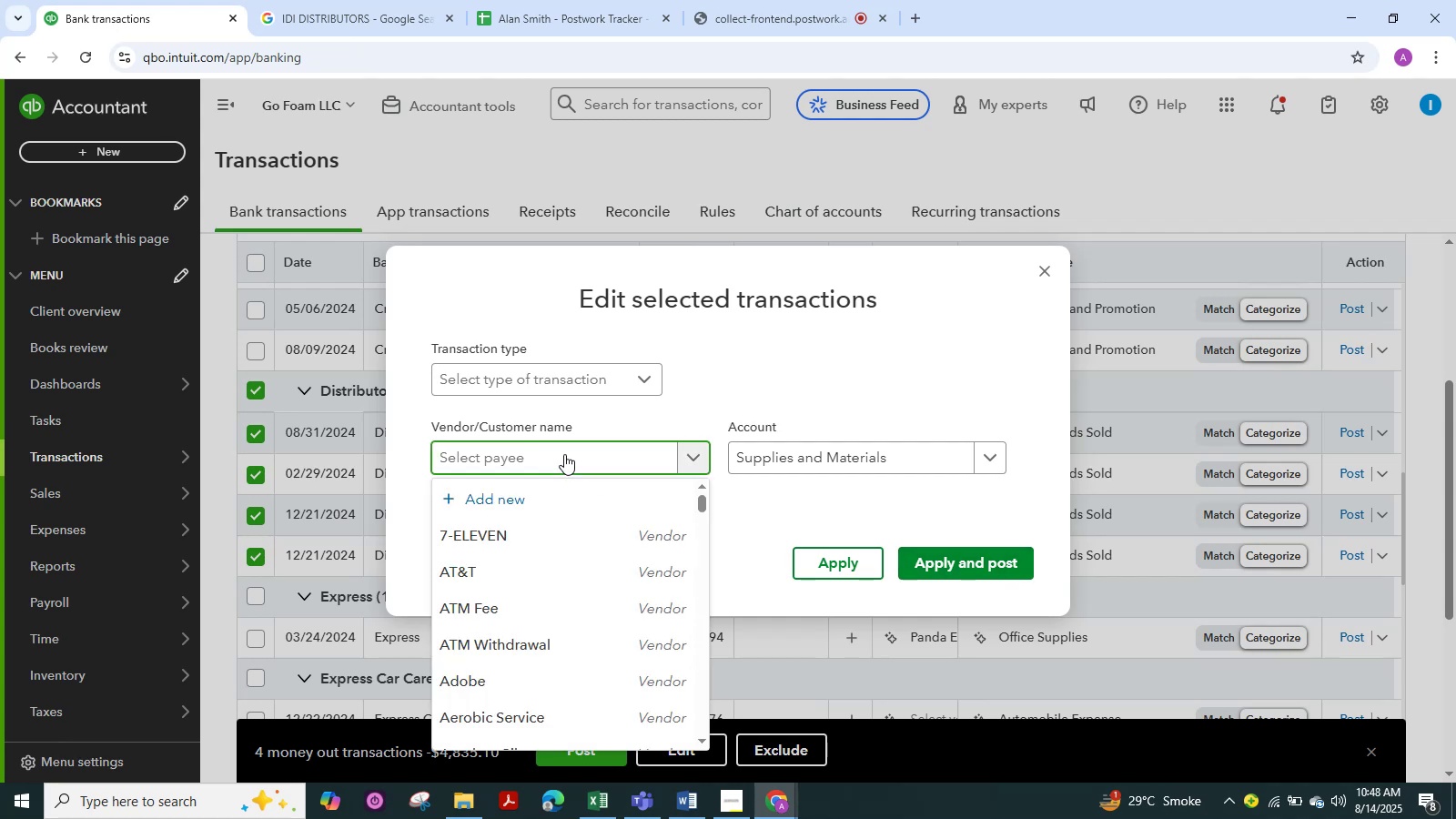 
key(Control+V)
 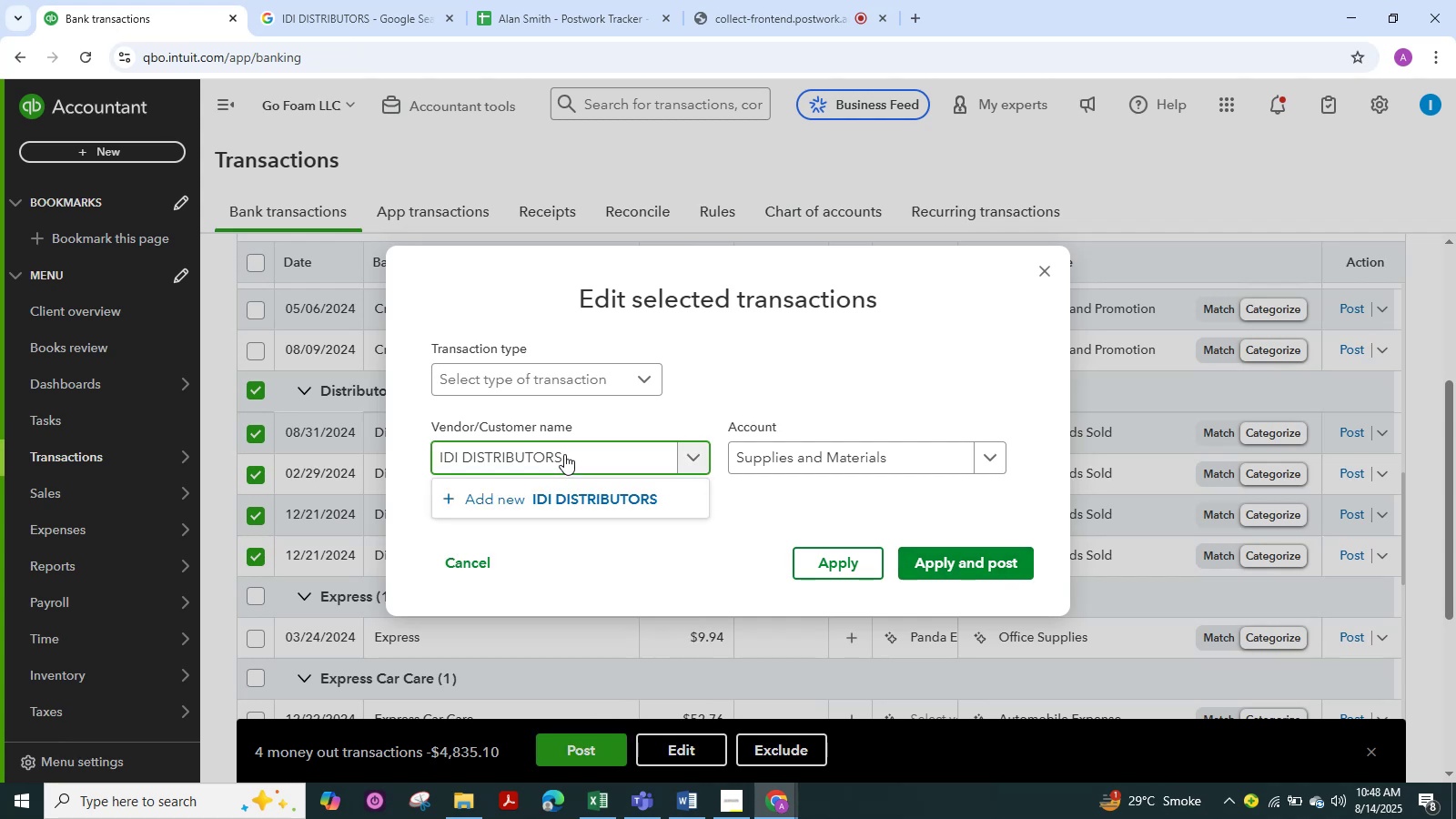 
key(ArrowLeft)
 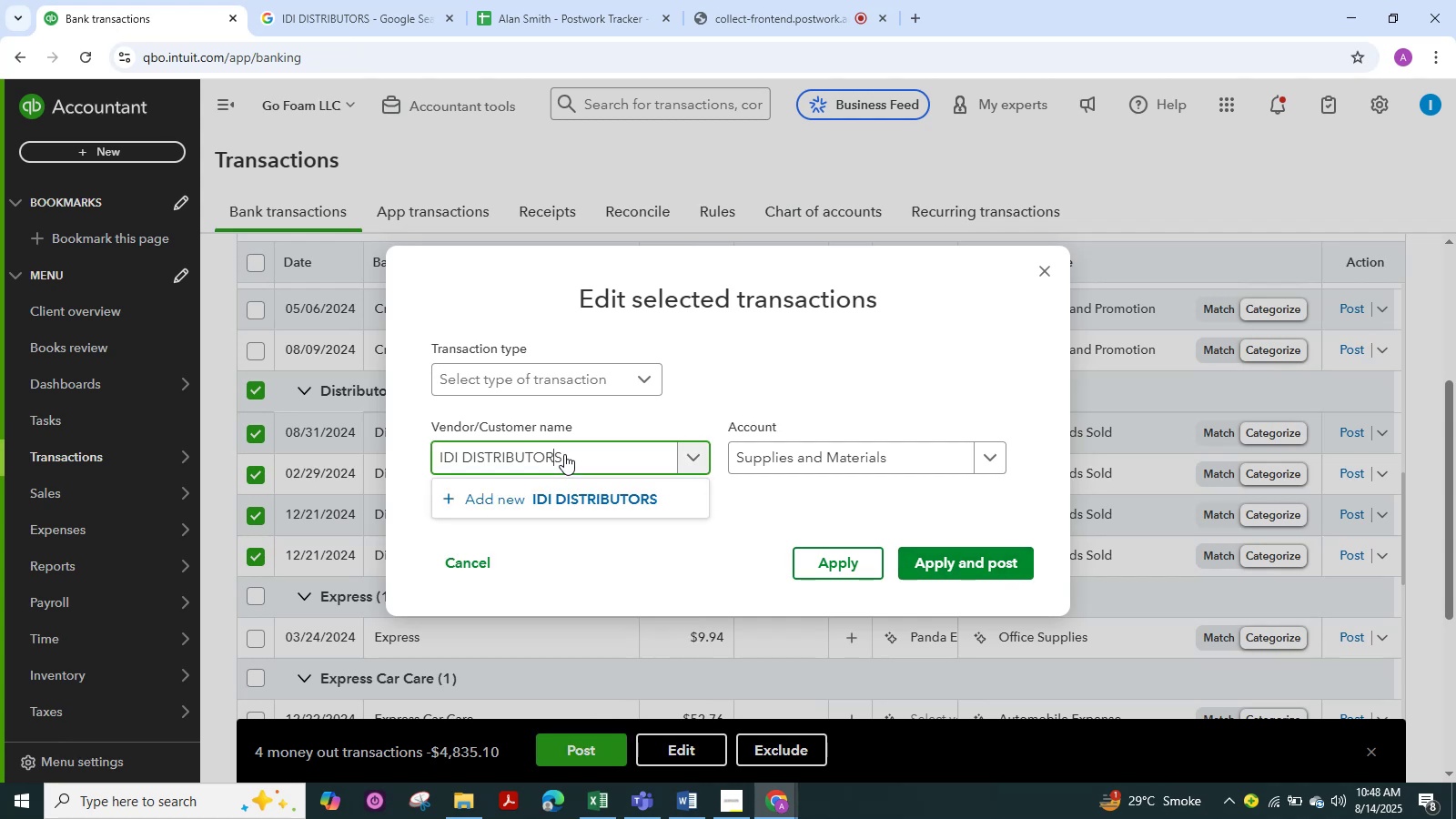 
key(ArrowLeft)
 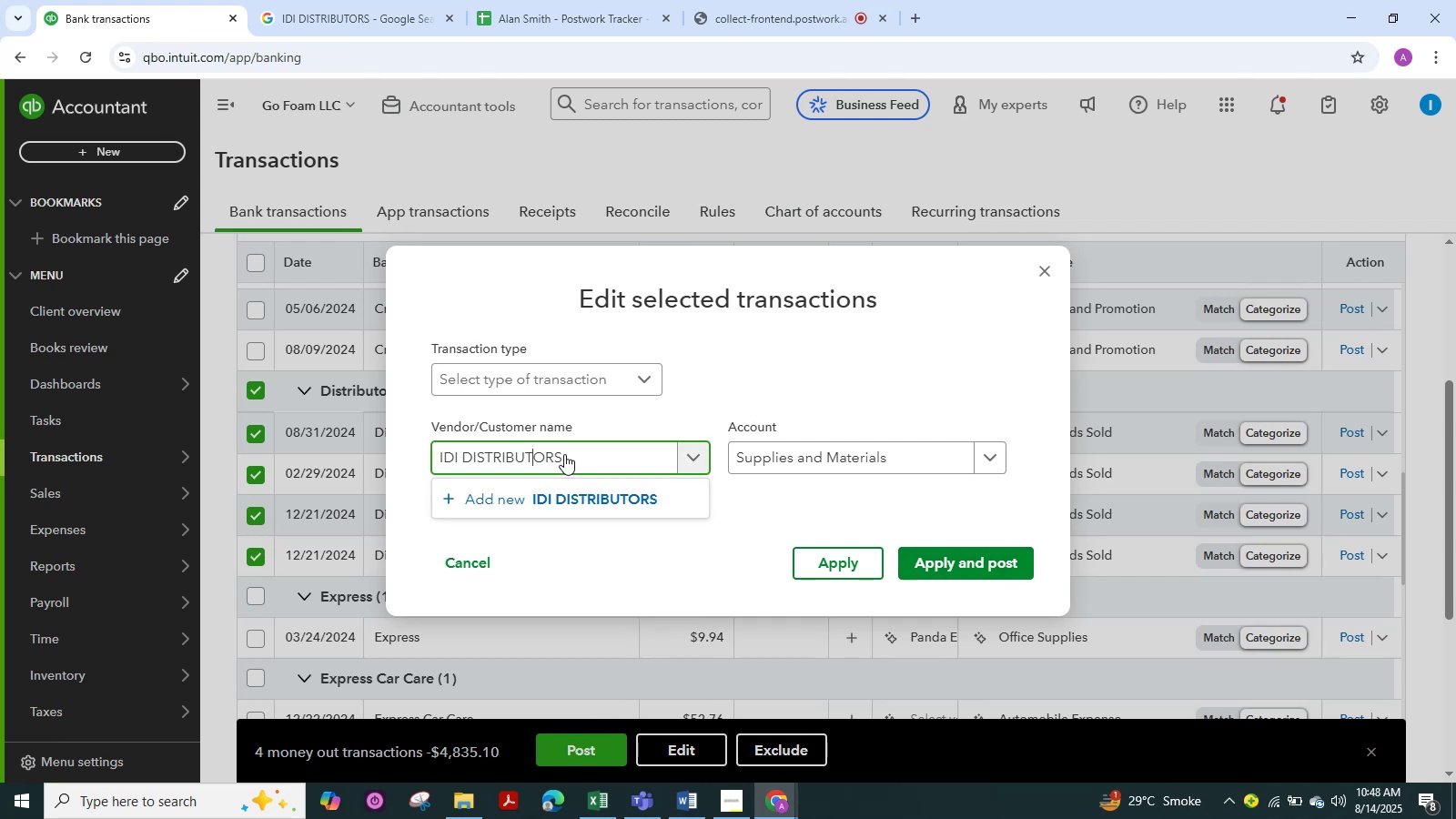 
key(ArrowLeft)
 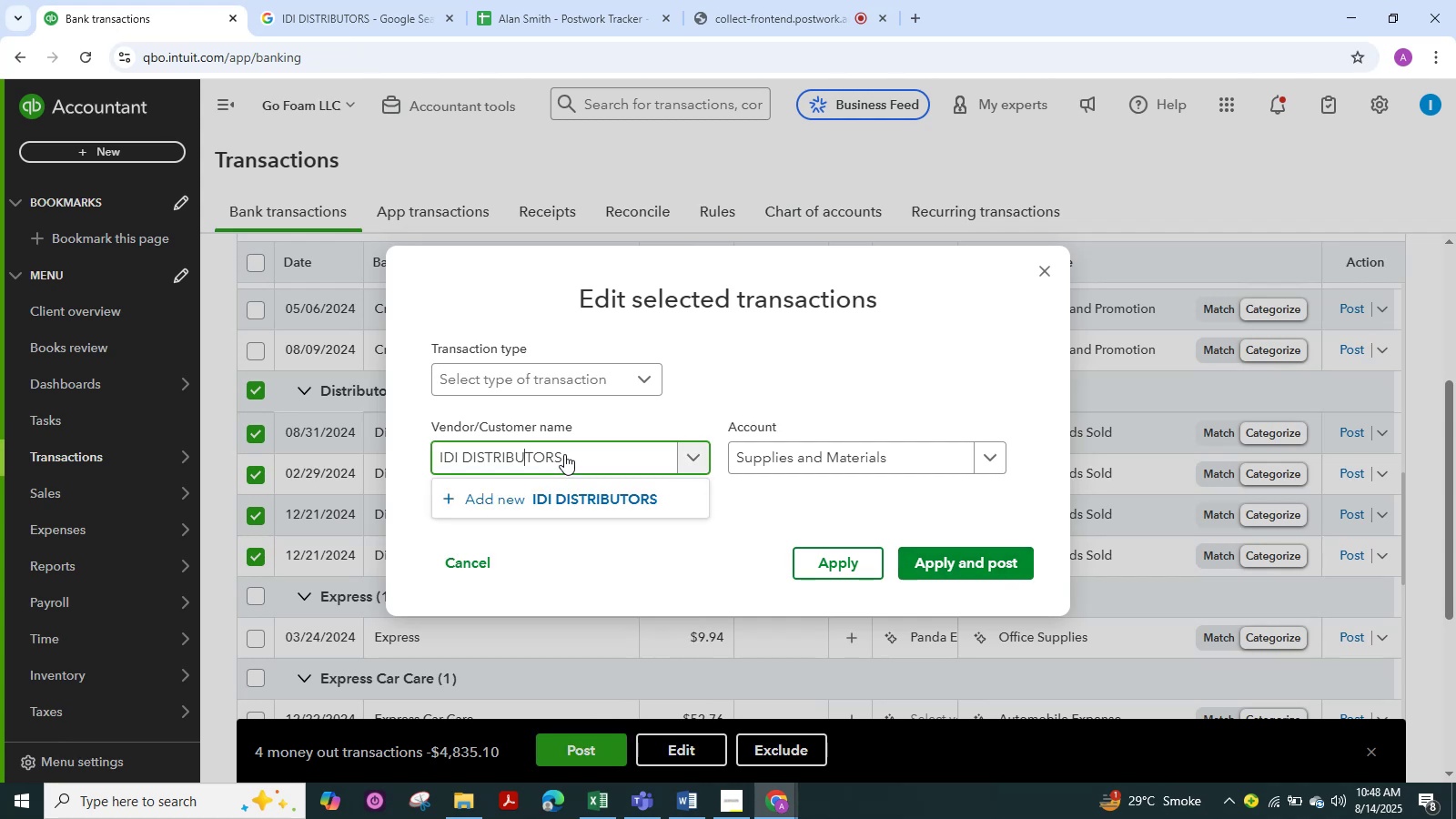 
key(ArrowLeft)
 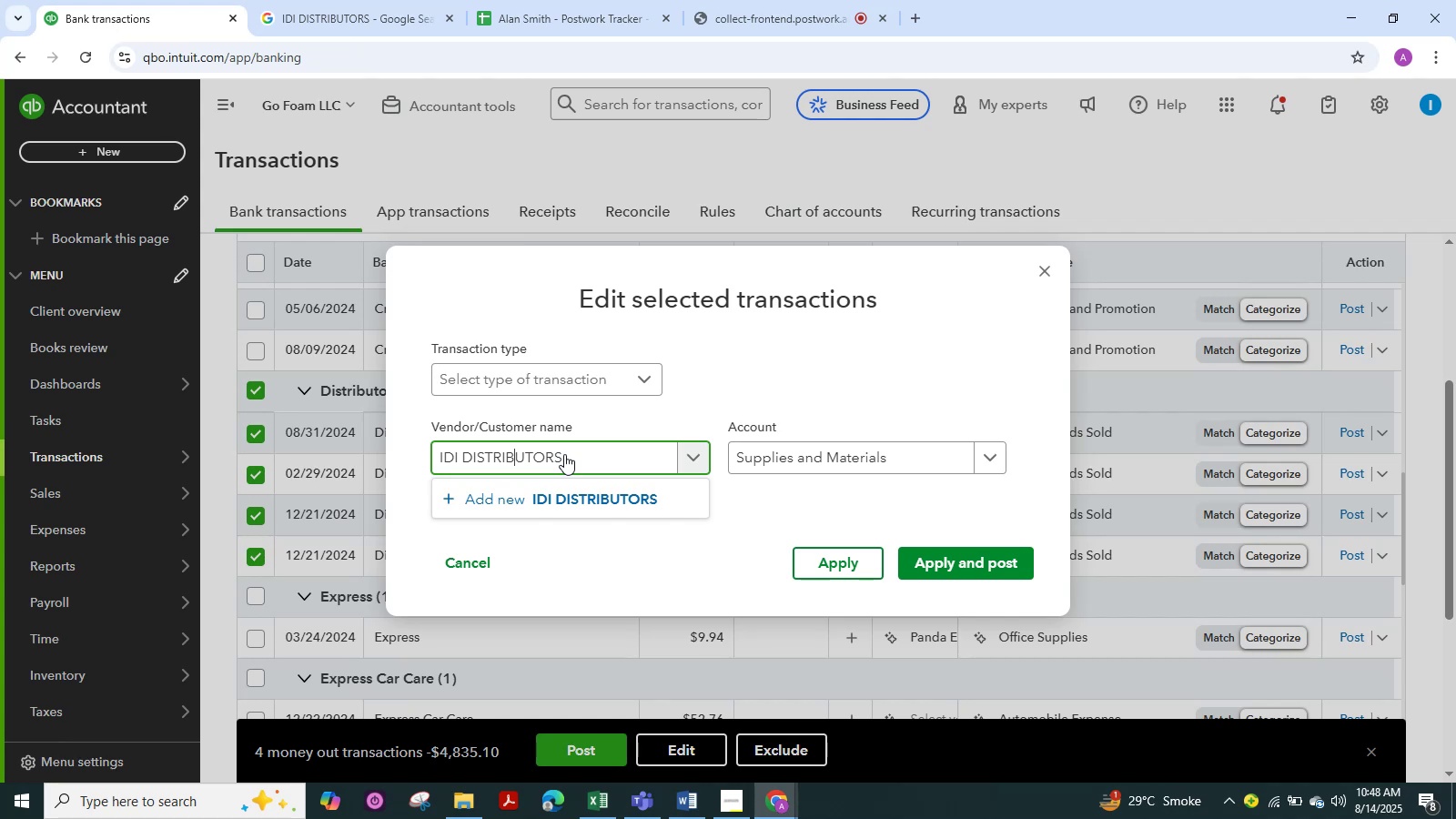 
key(ArrowLeft)
 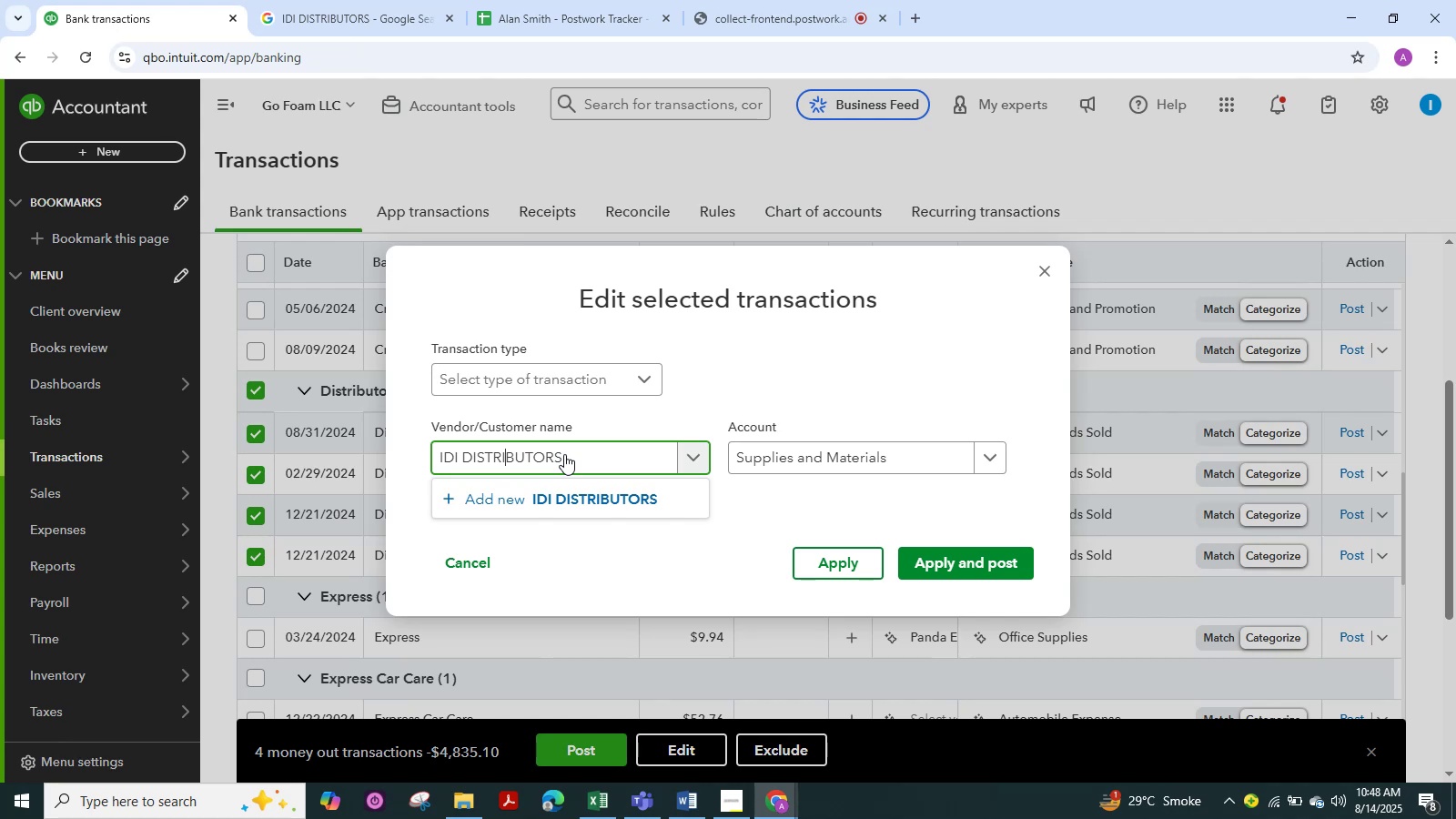 
key(ArrowLeft)
 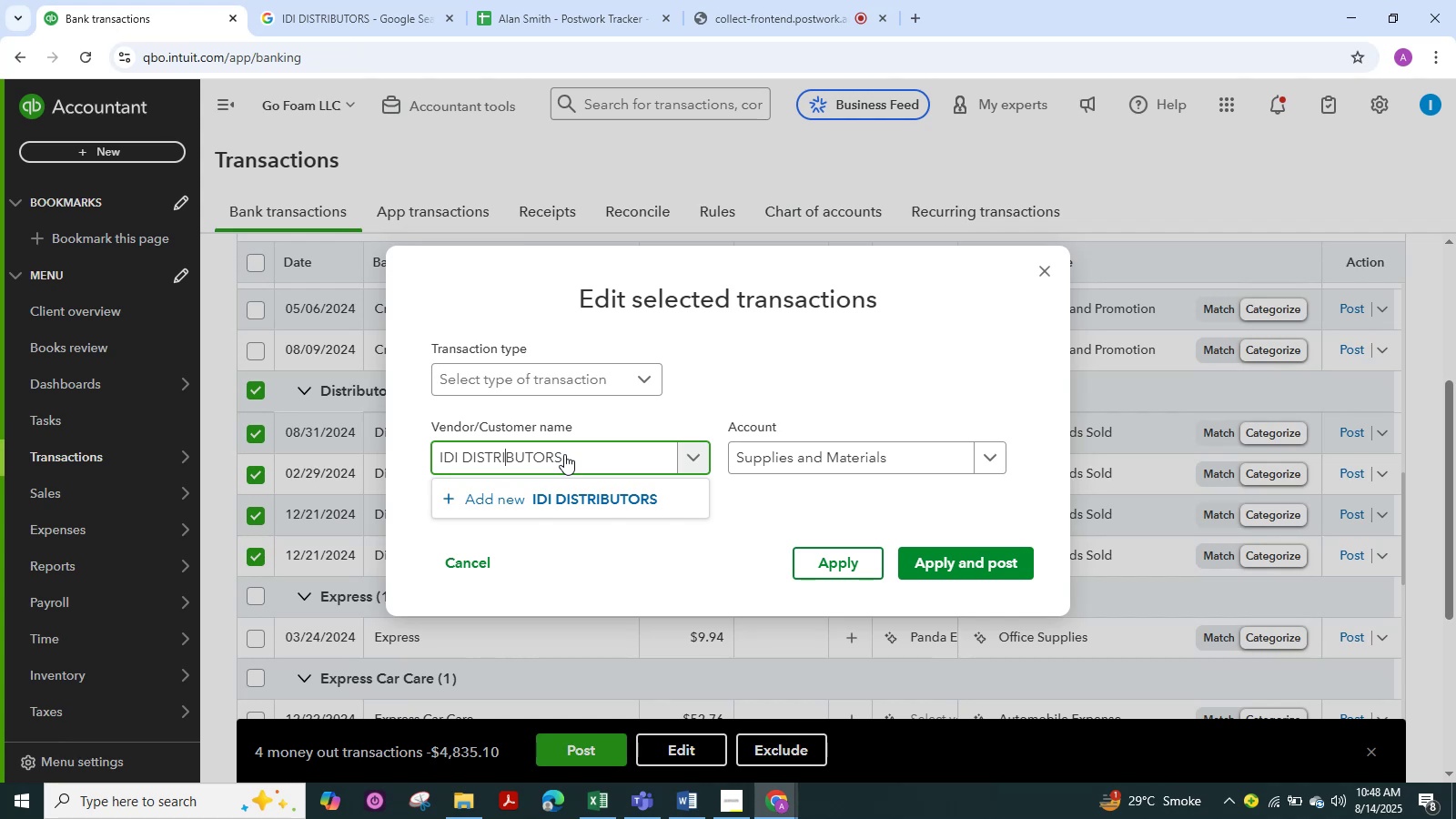 
key(ArrowLeft)
 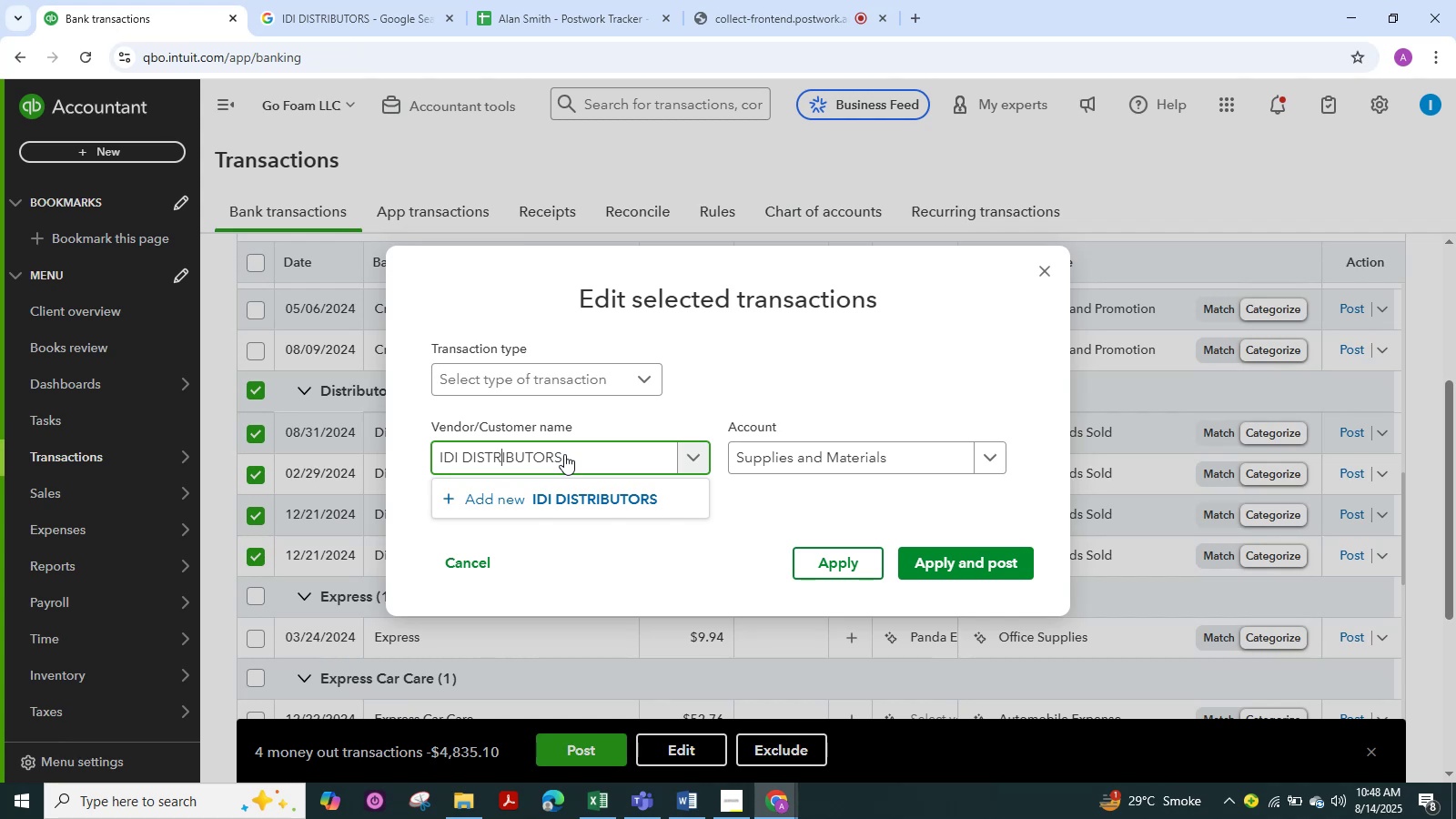 
key(ArrowLeft)
 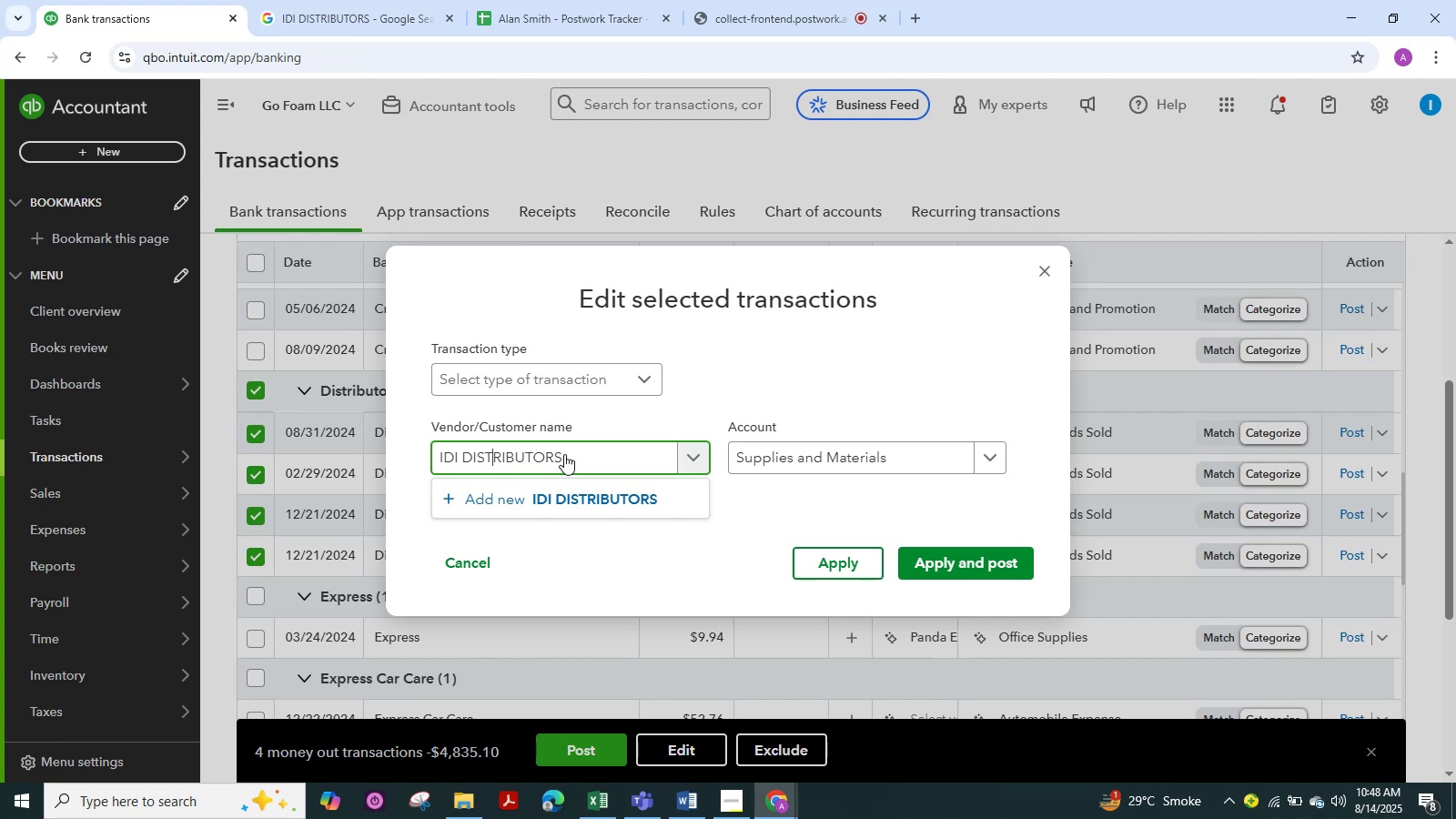 
key(ArrowLeft)
 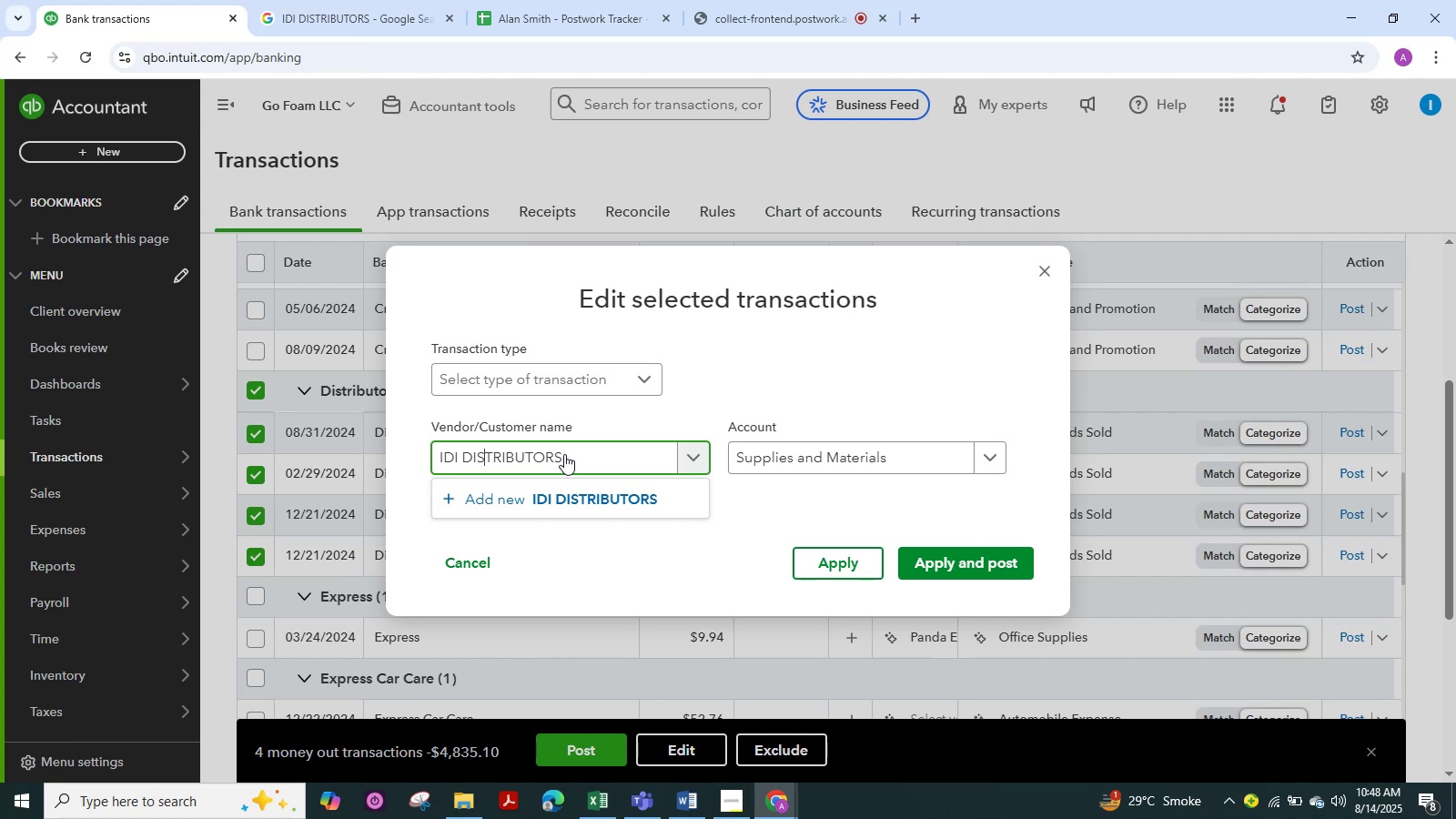 
key(ArrowLeft)
 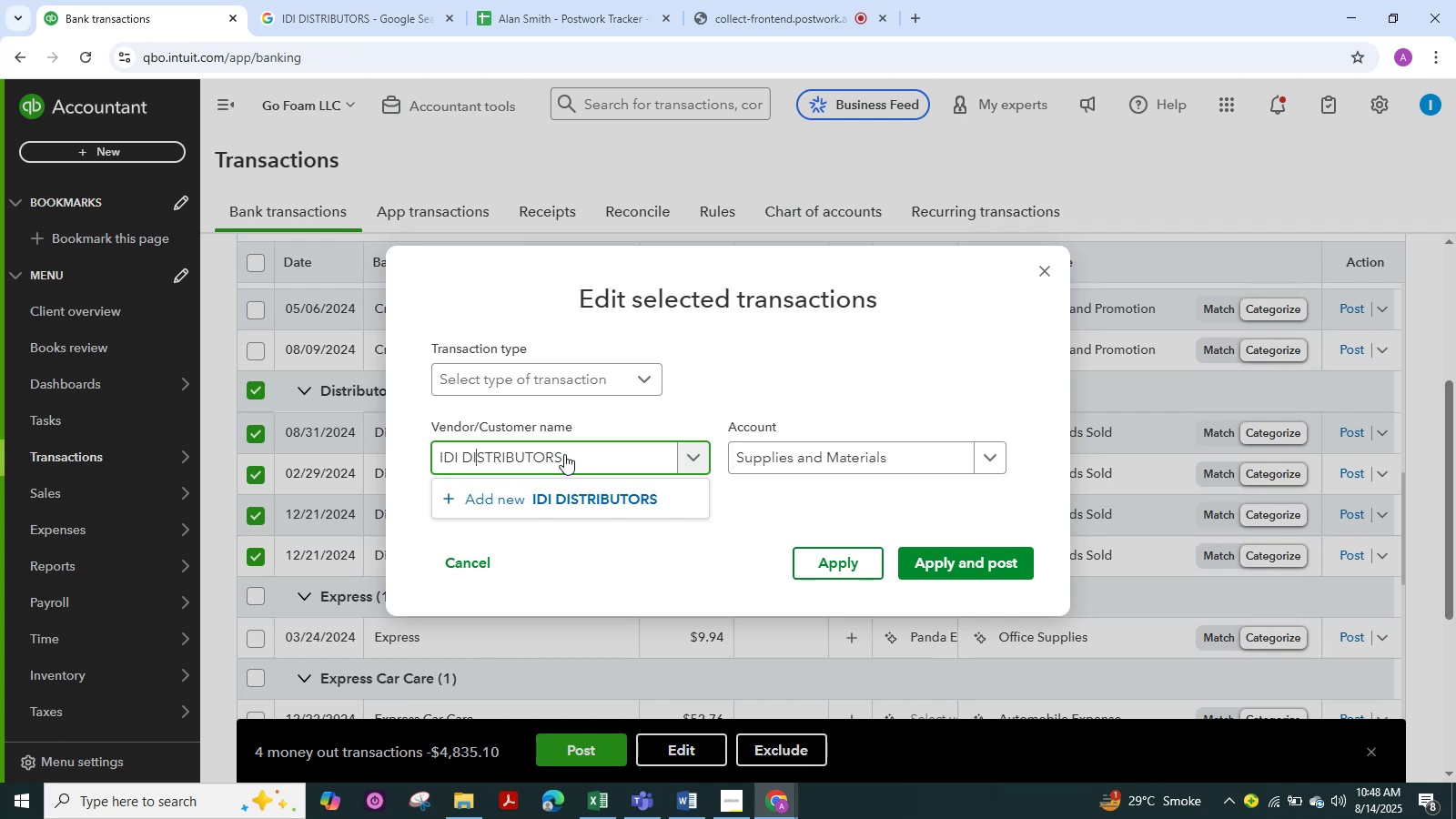 
key(ArrowLeft)
 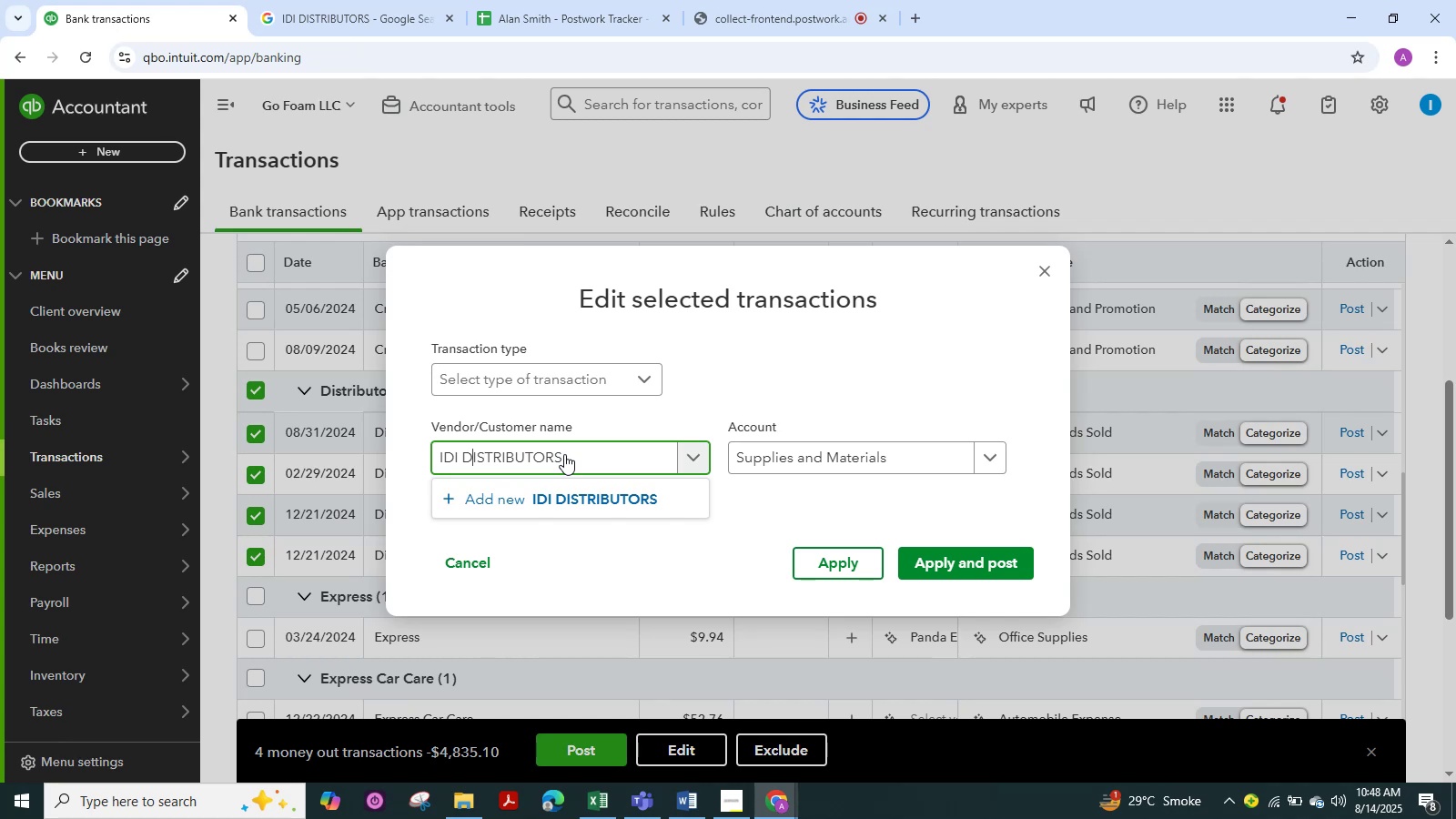 
key(ArrowLeft)
 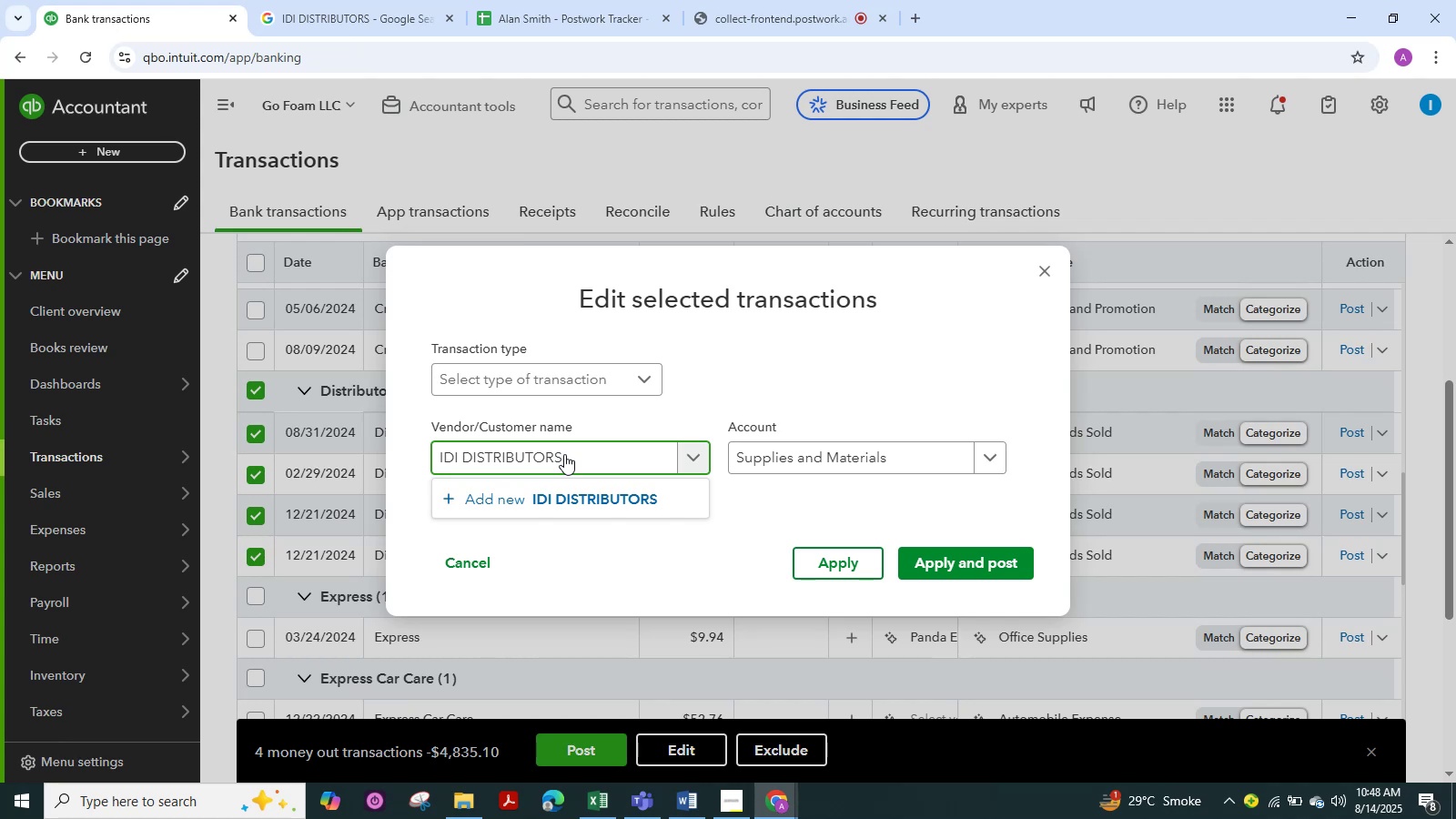 
key(Backspace)
 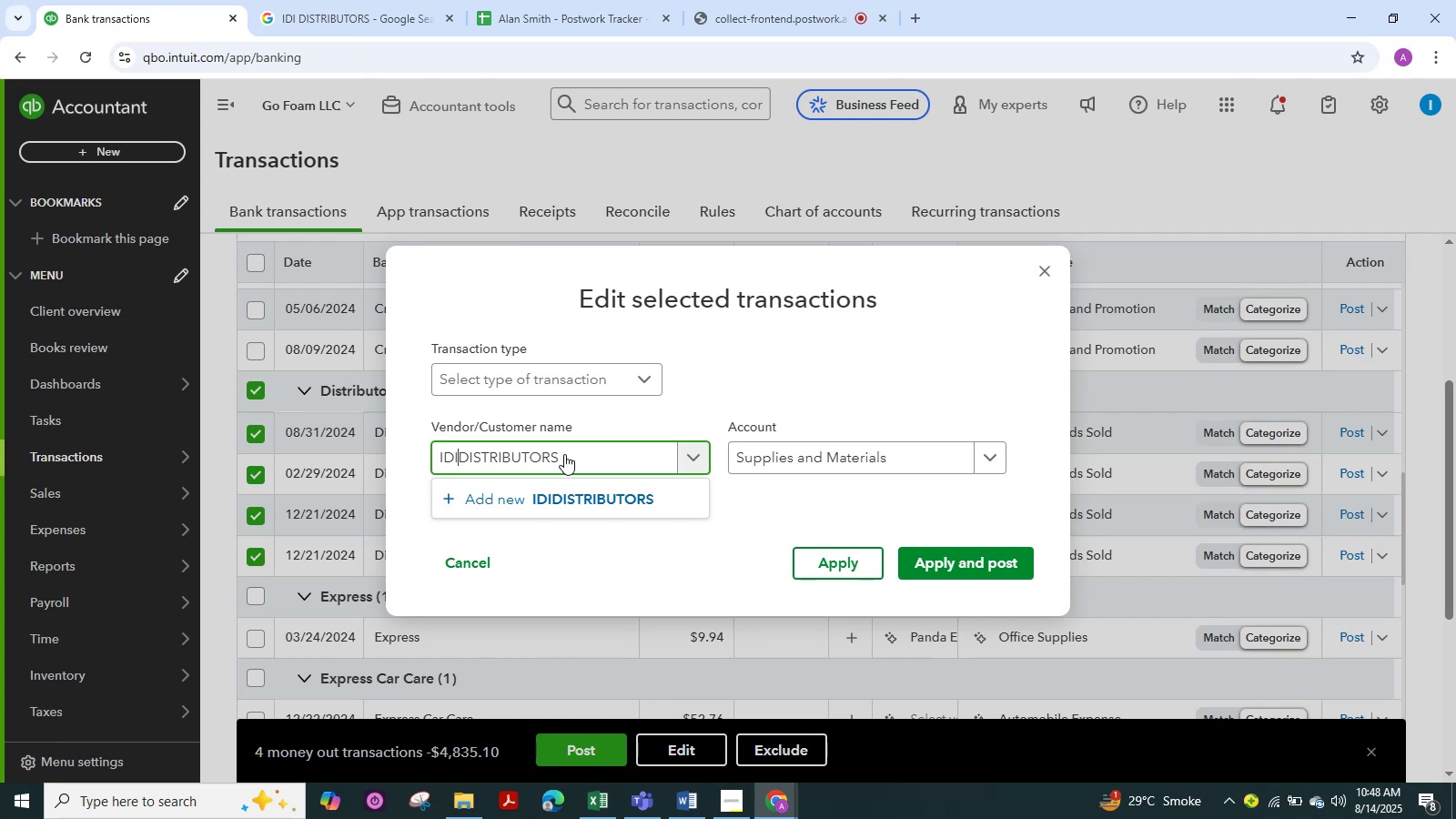 
key(Backspace)
 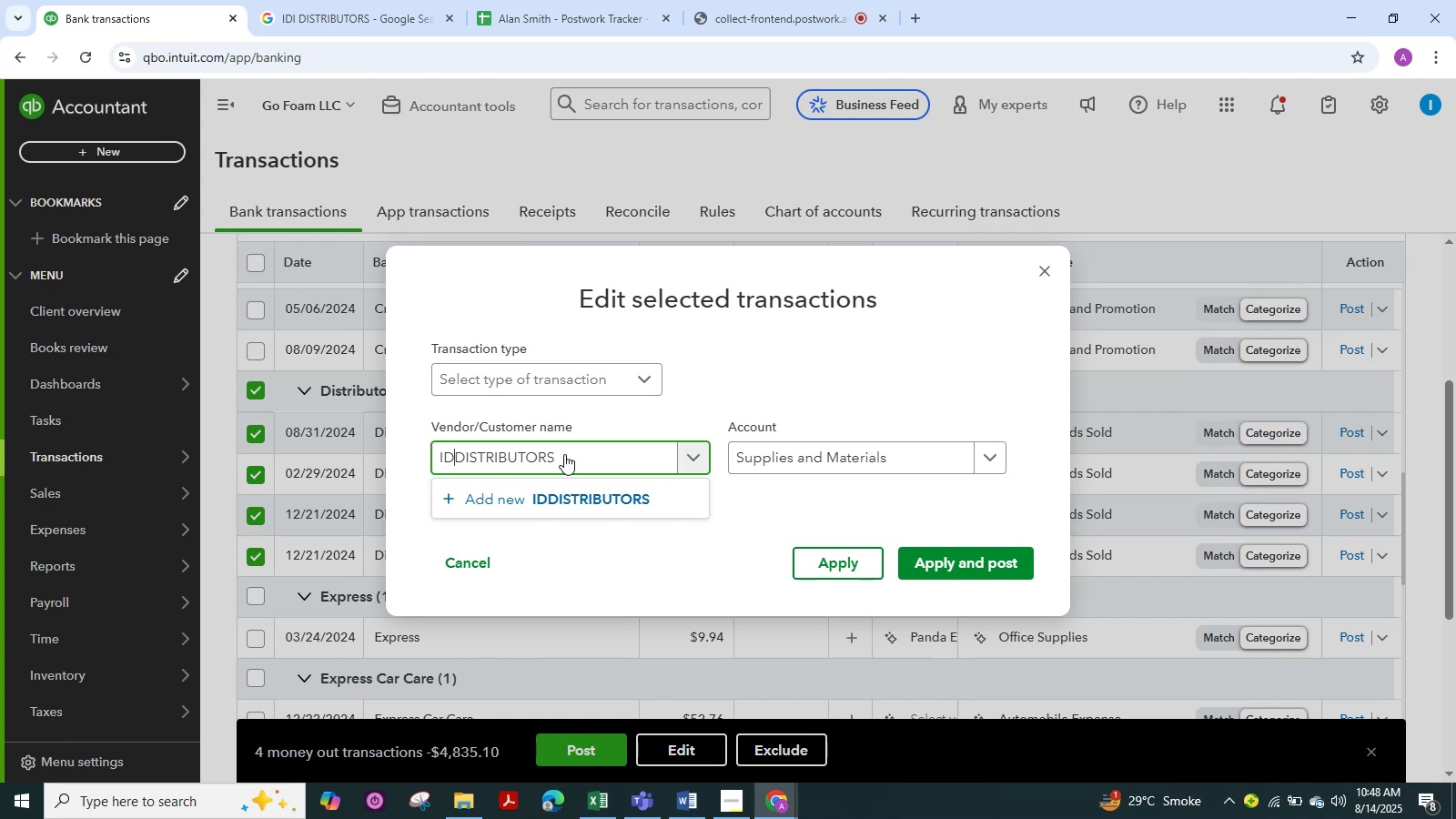 
key(Backspace)
 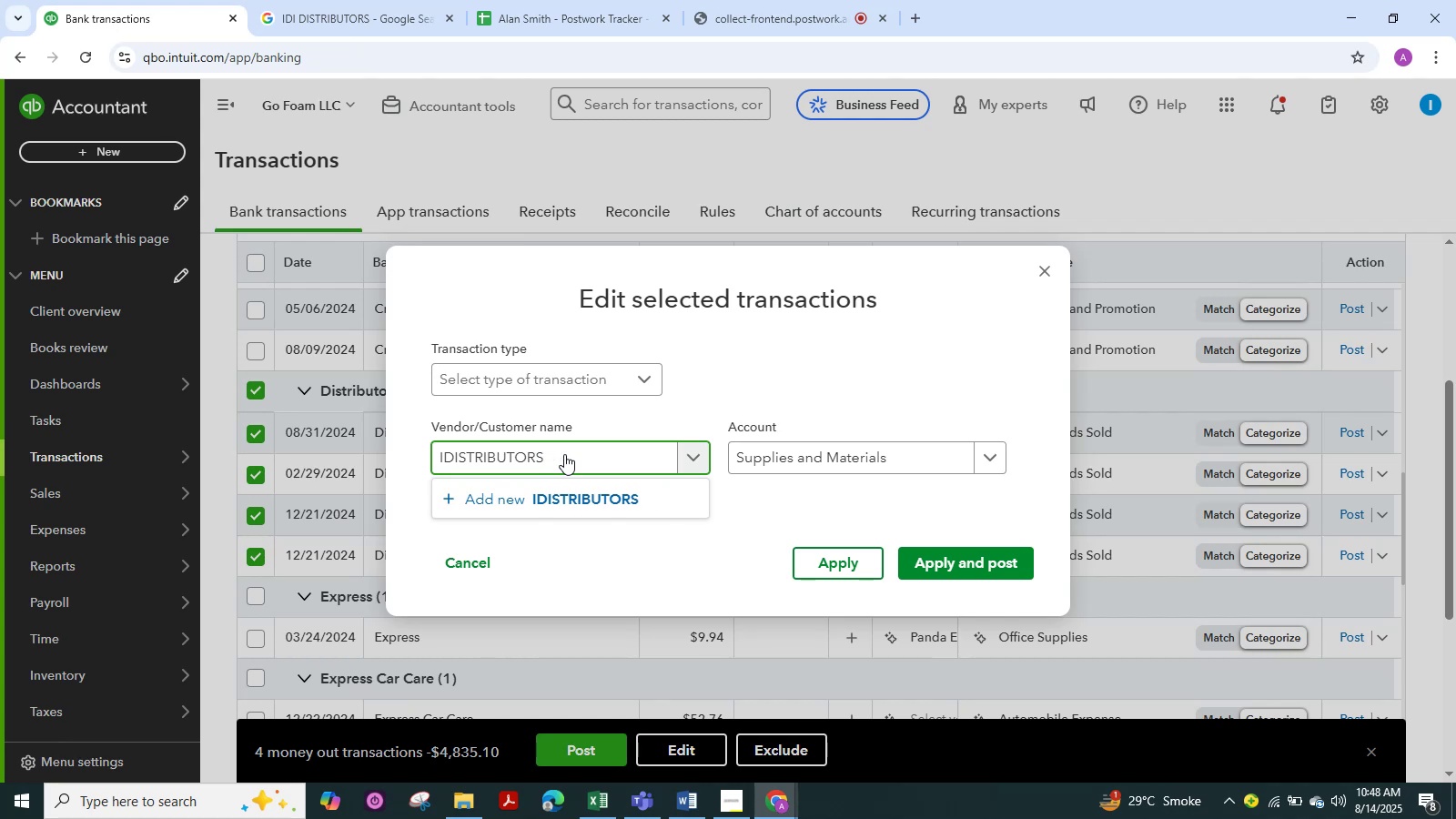 
key(Backspace)
 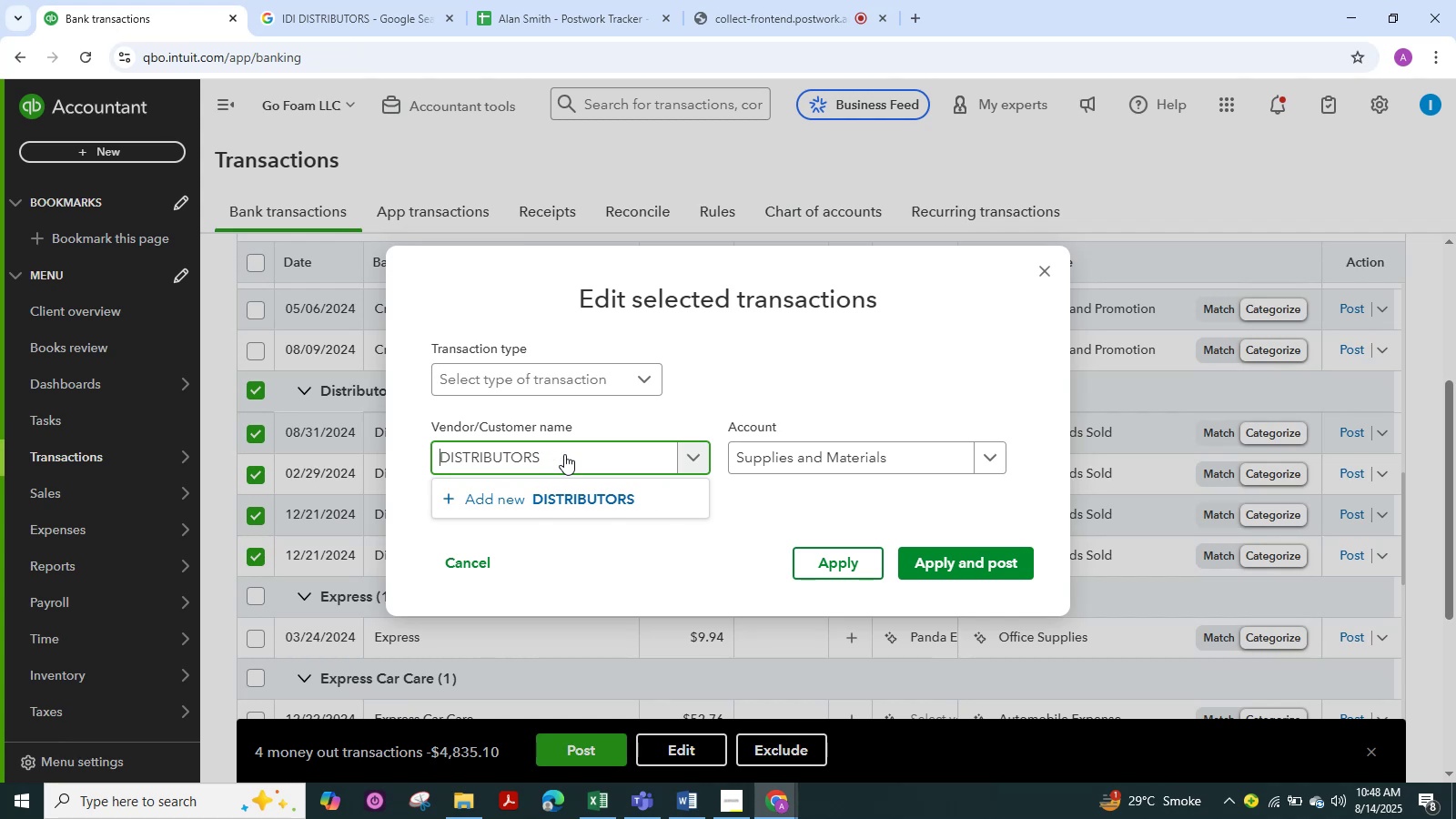 
left_click([982, 565])
 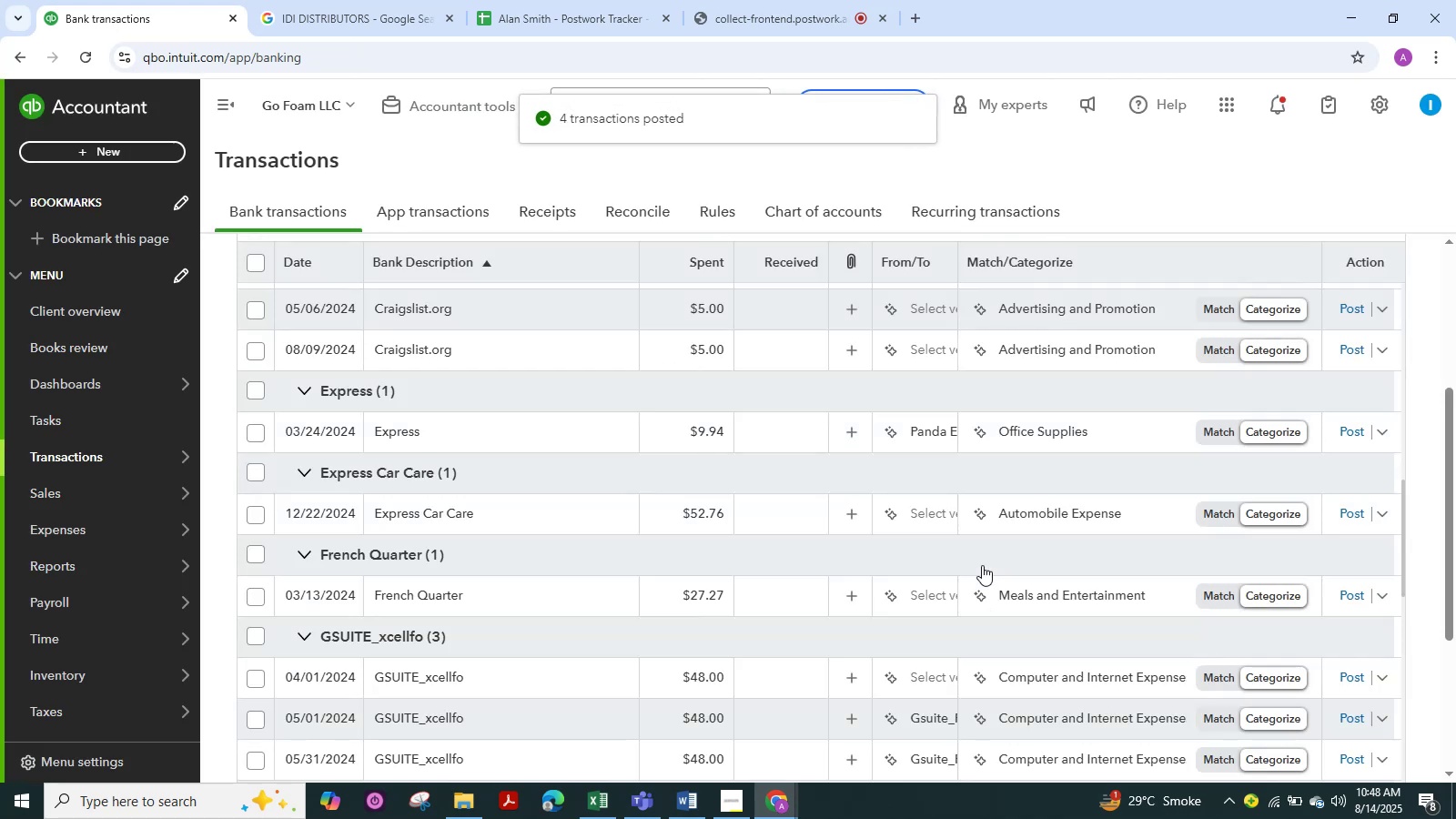 
wait(9.26)
 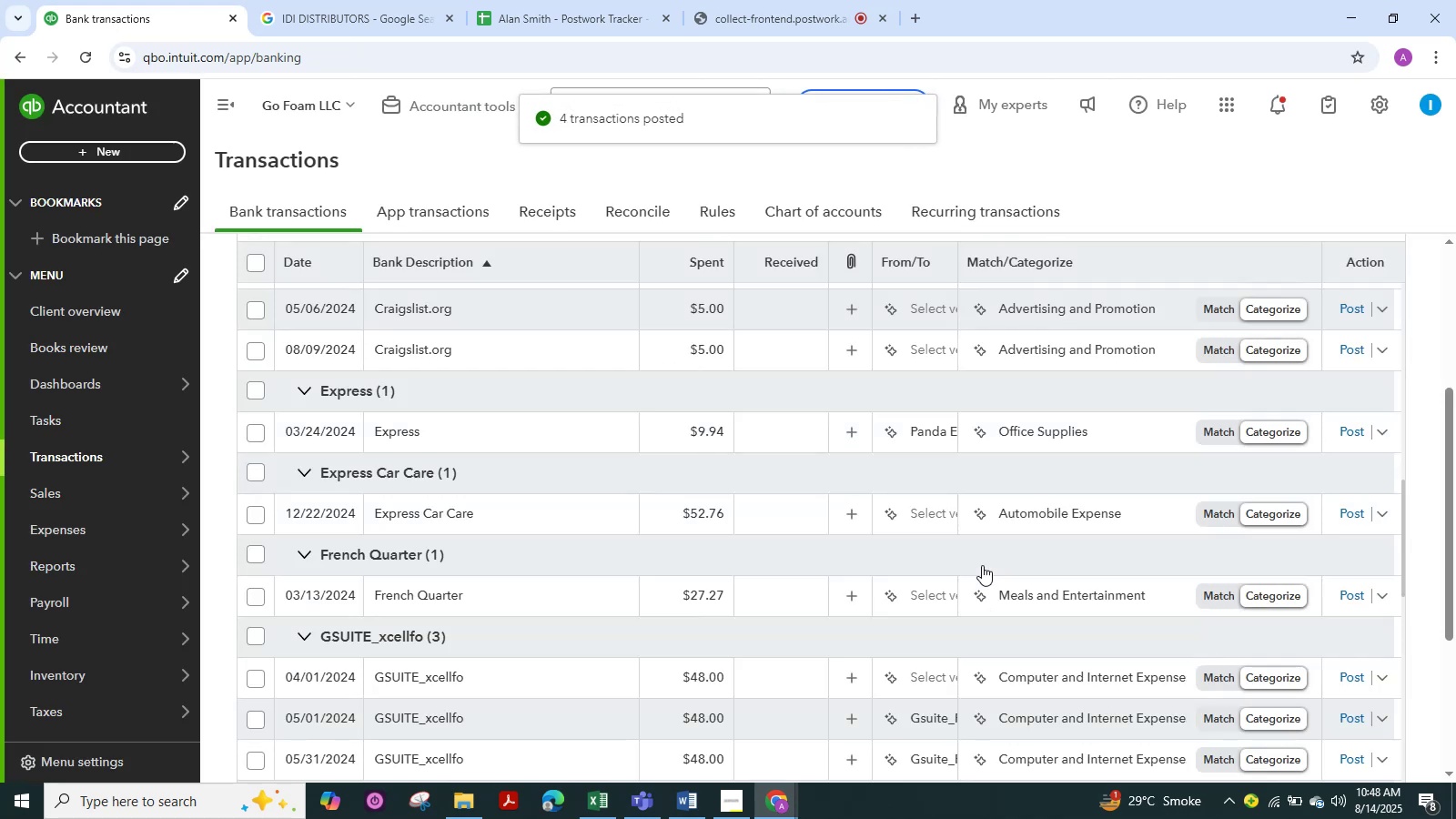 
scroll: coordinate [470, 637], scroll_direction: down, amount: 2.0
 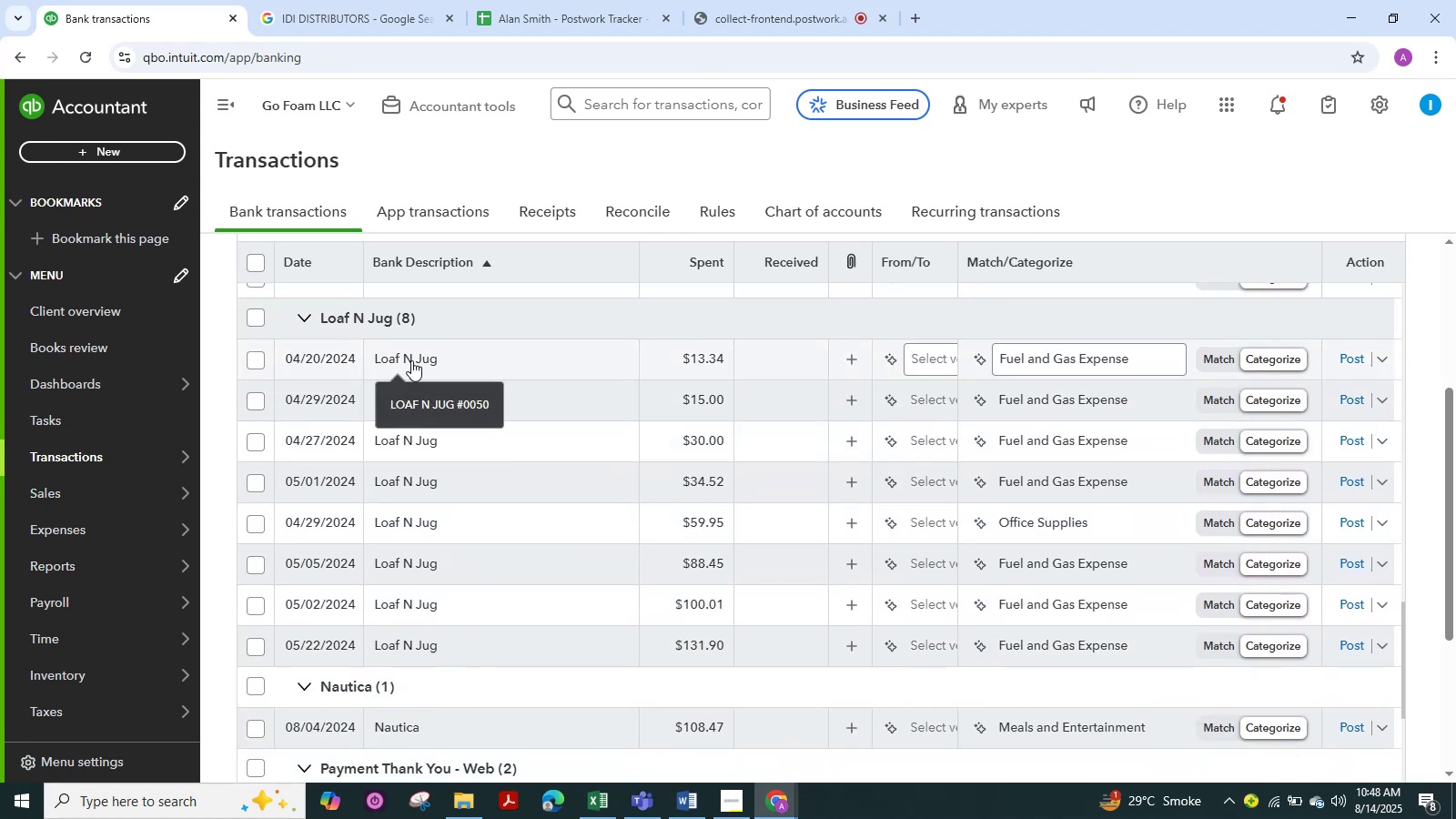 
left_click([411, 360])
 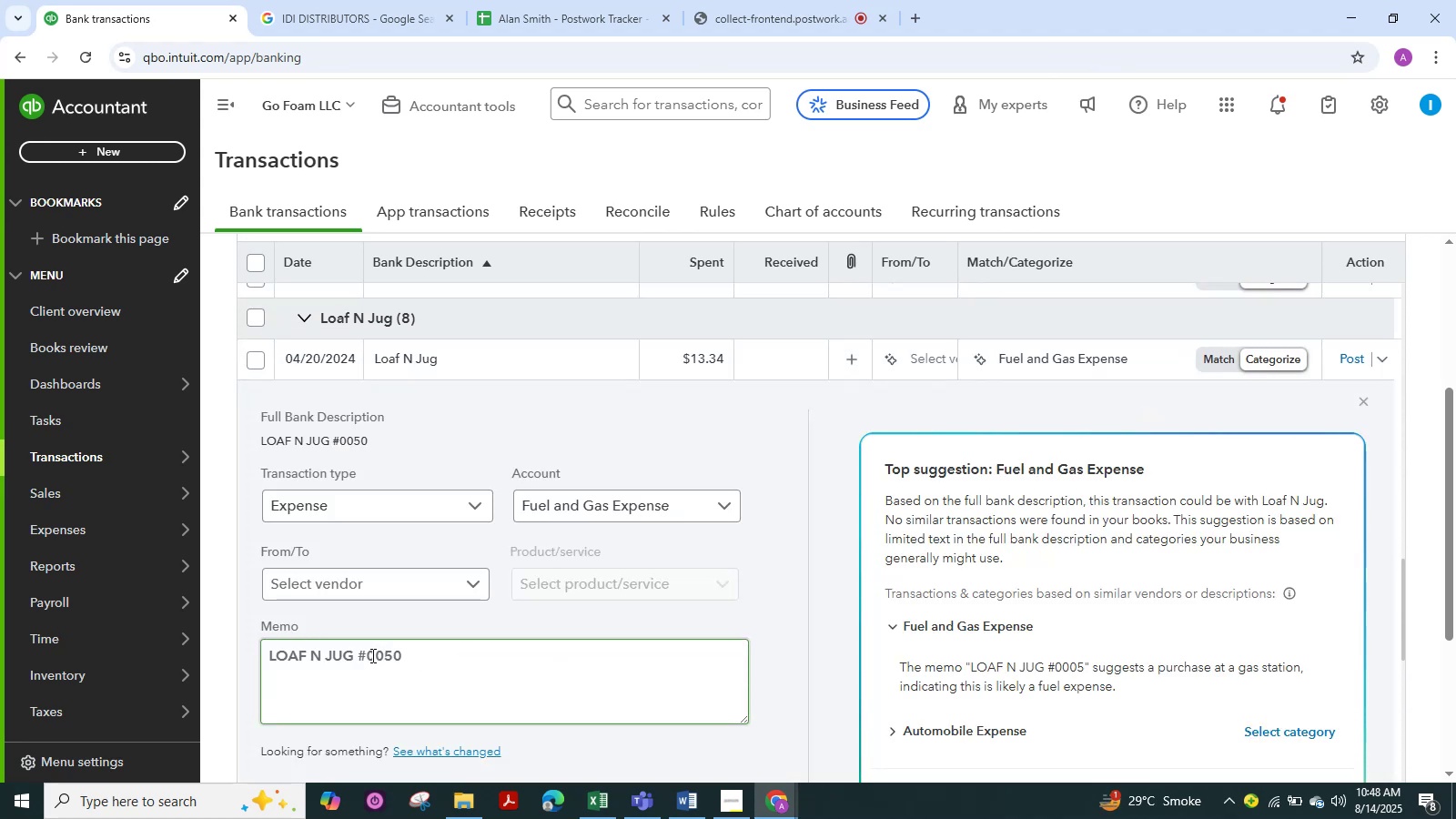 
left_click_drag(start_coordinate=[356, 655], to_coordinate=[237, 658])
 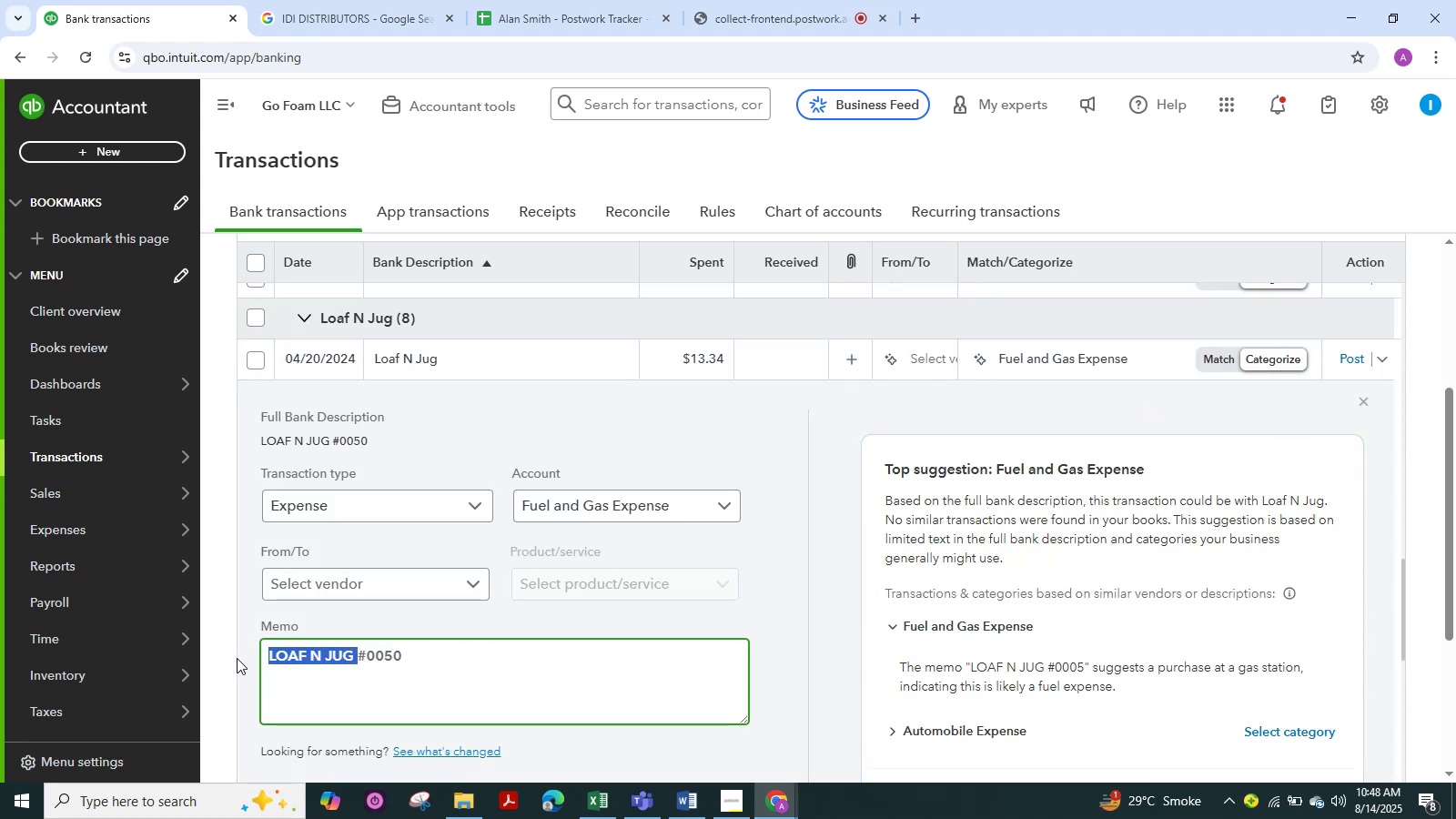 
key(Control+C)
 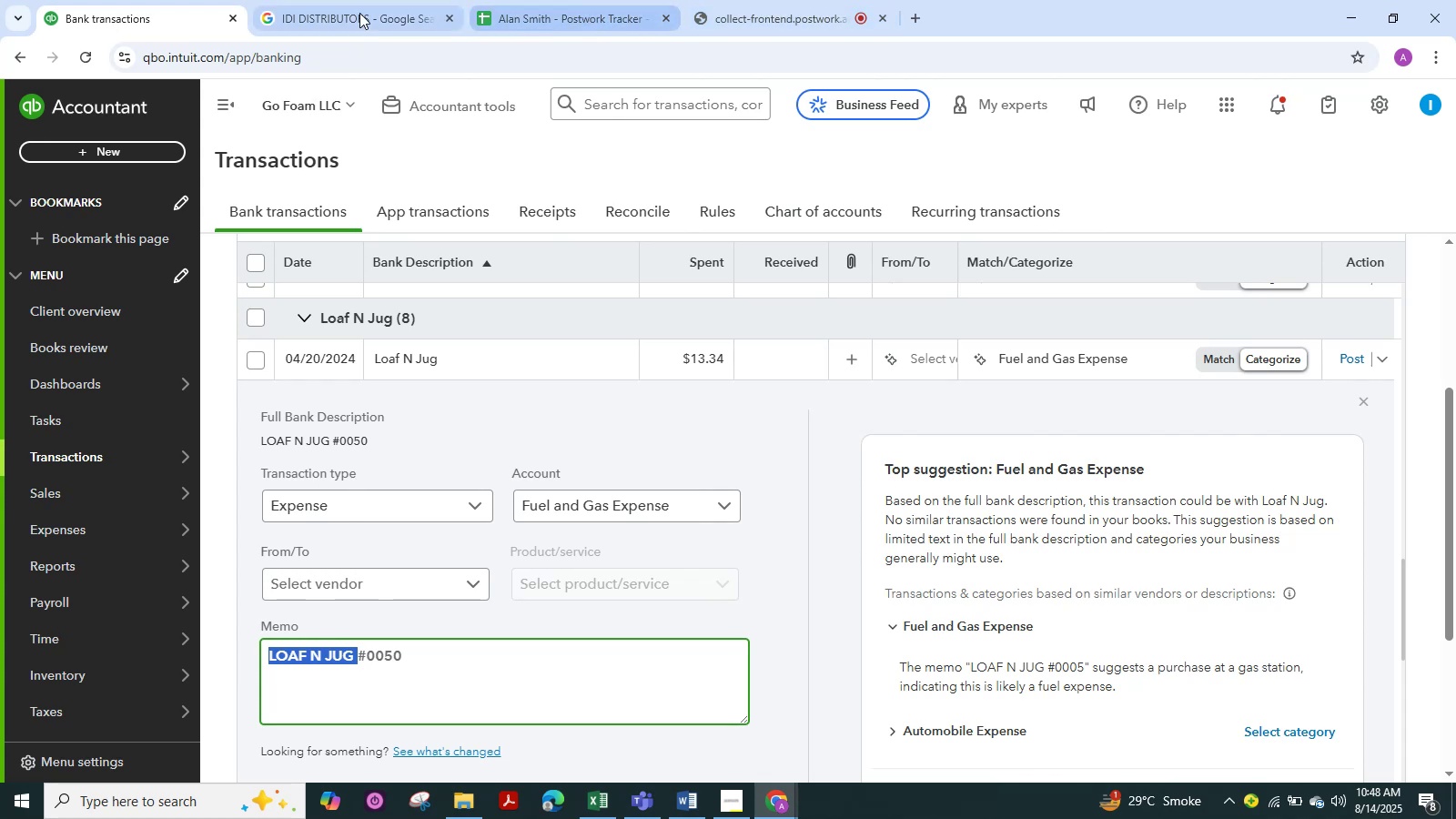 
left_click([341, 15])
 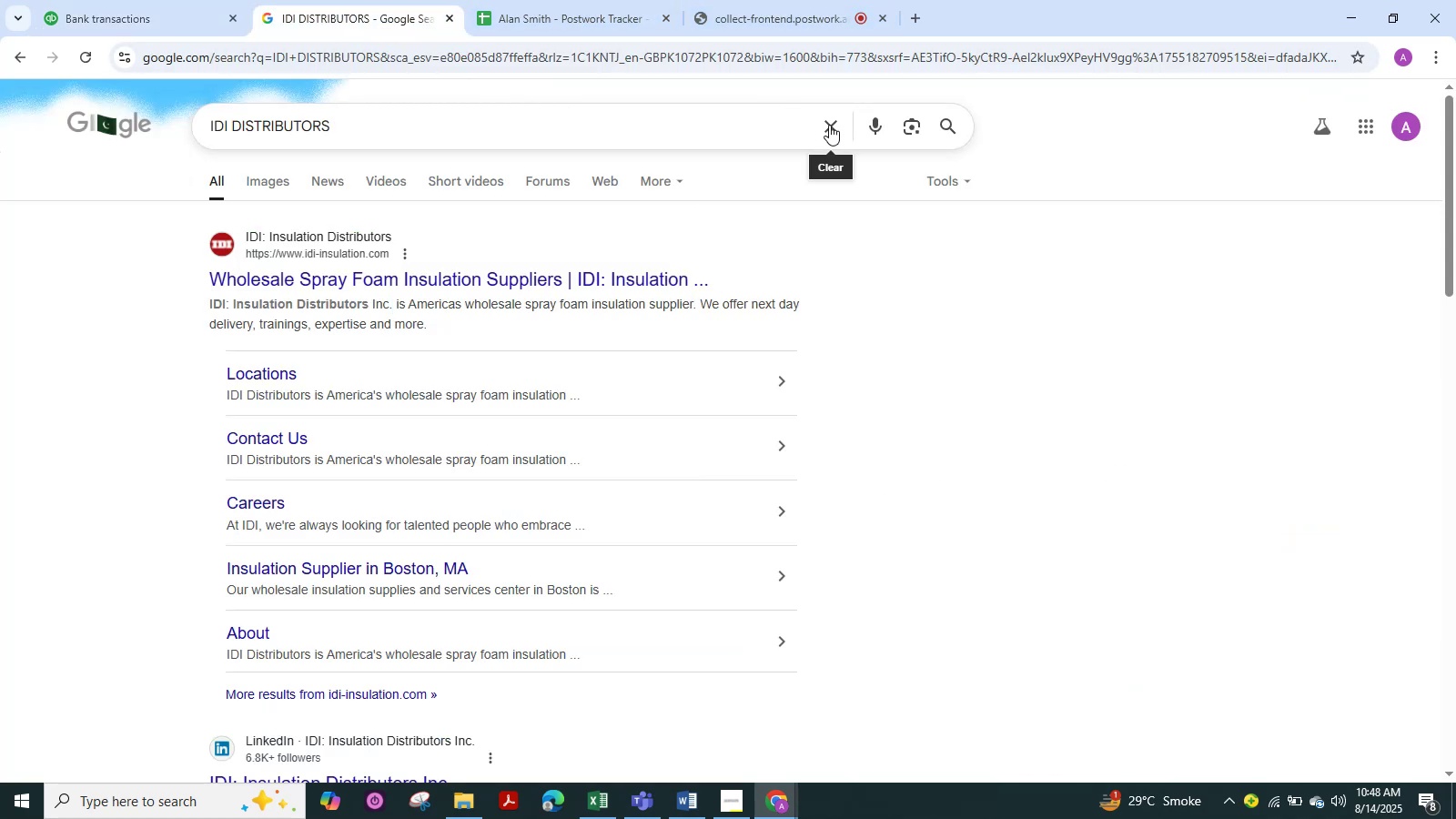 
double_click([759, 119])
 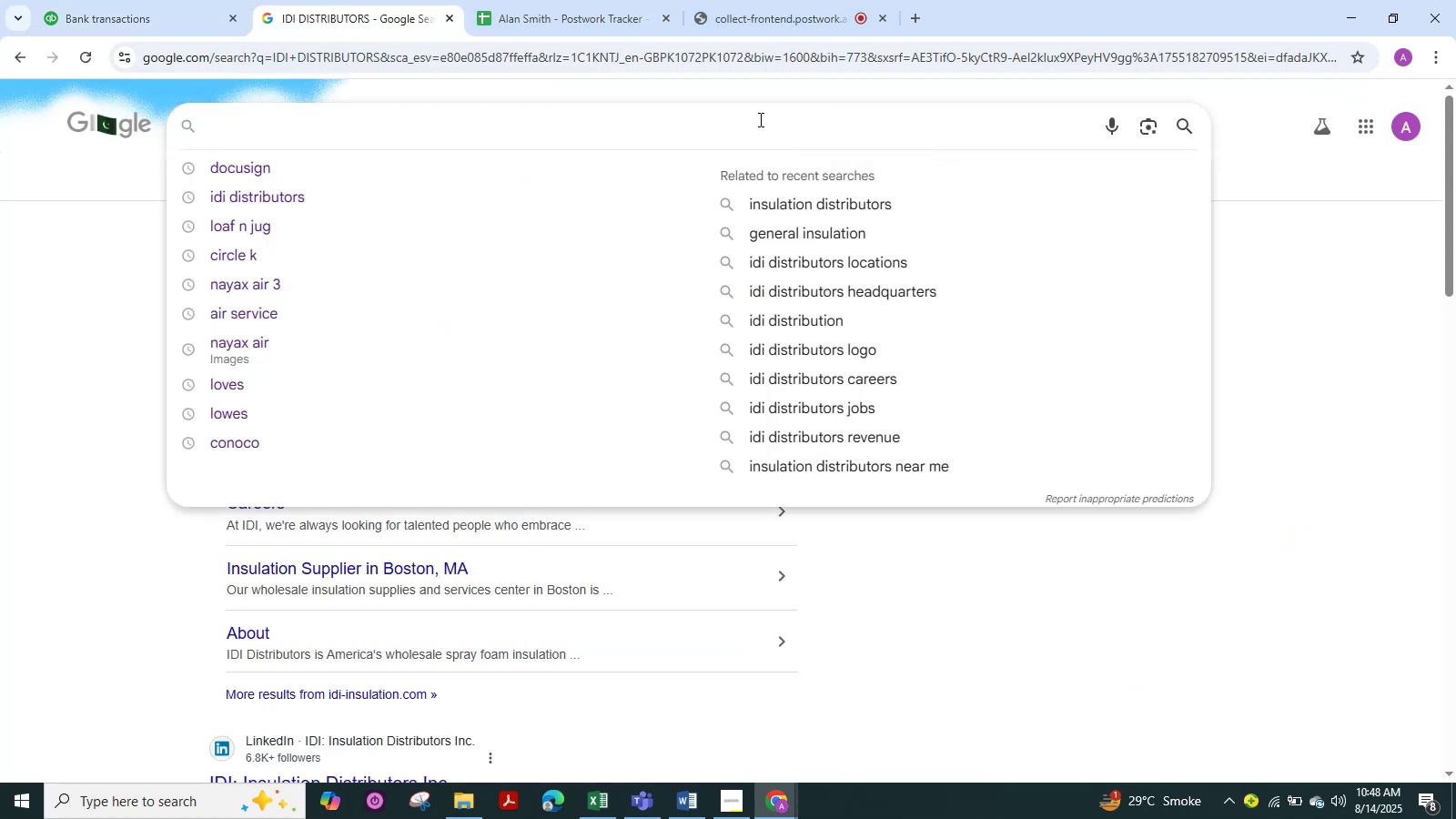 
key(Control+V)
 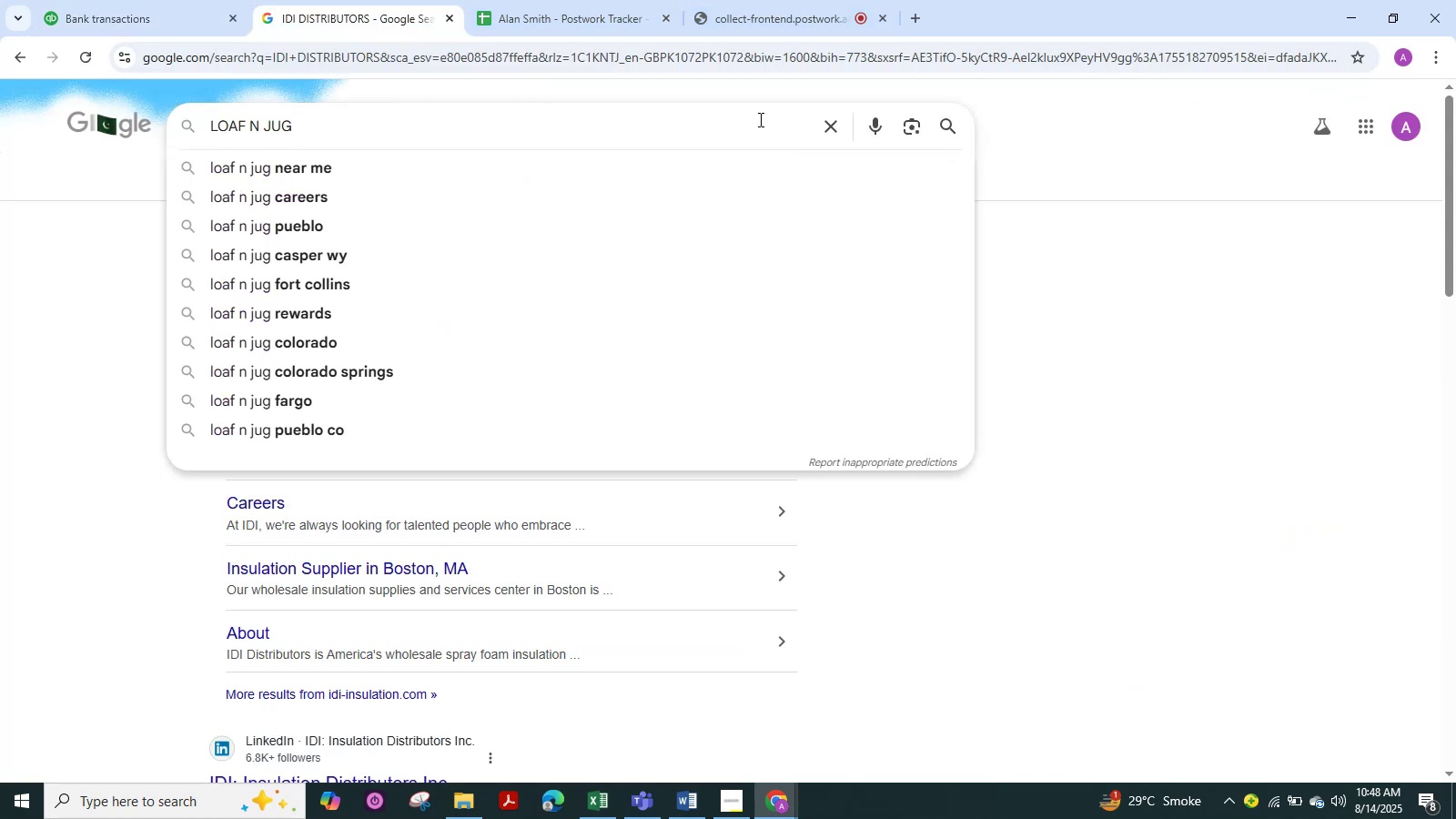 
key(NumpadEnter)
 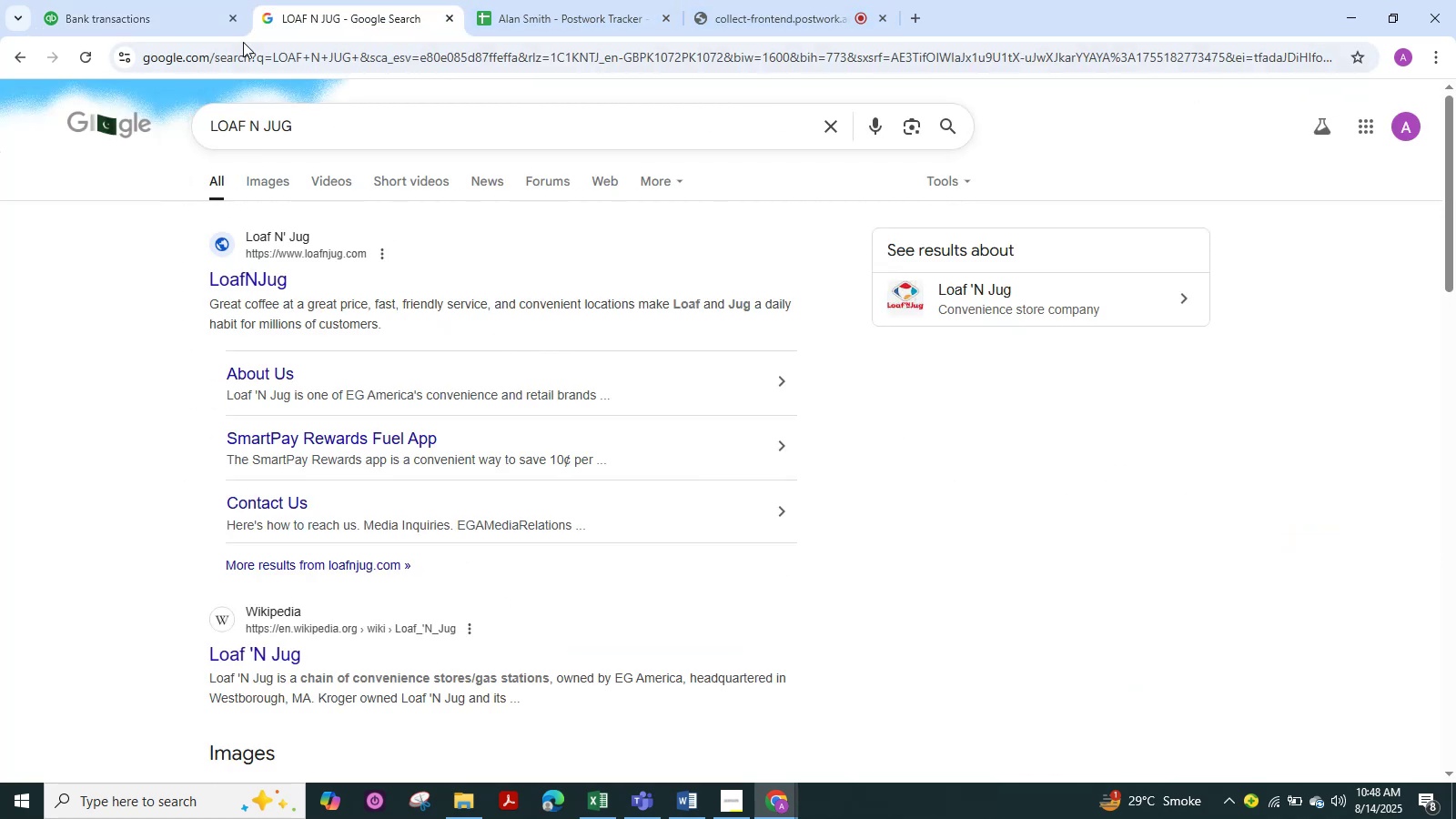 
left_click([150, 19])
 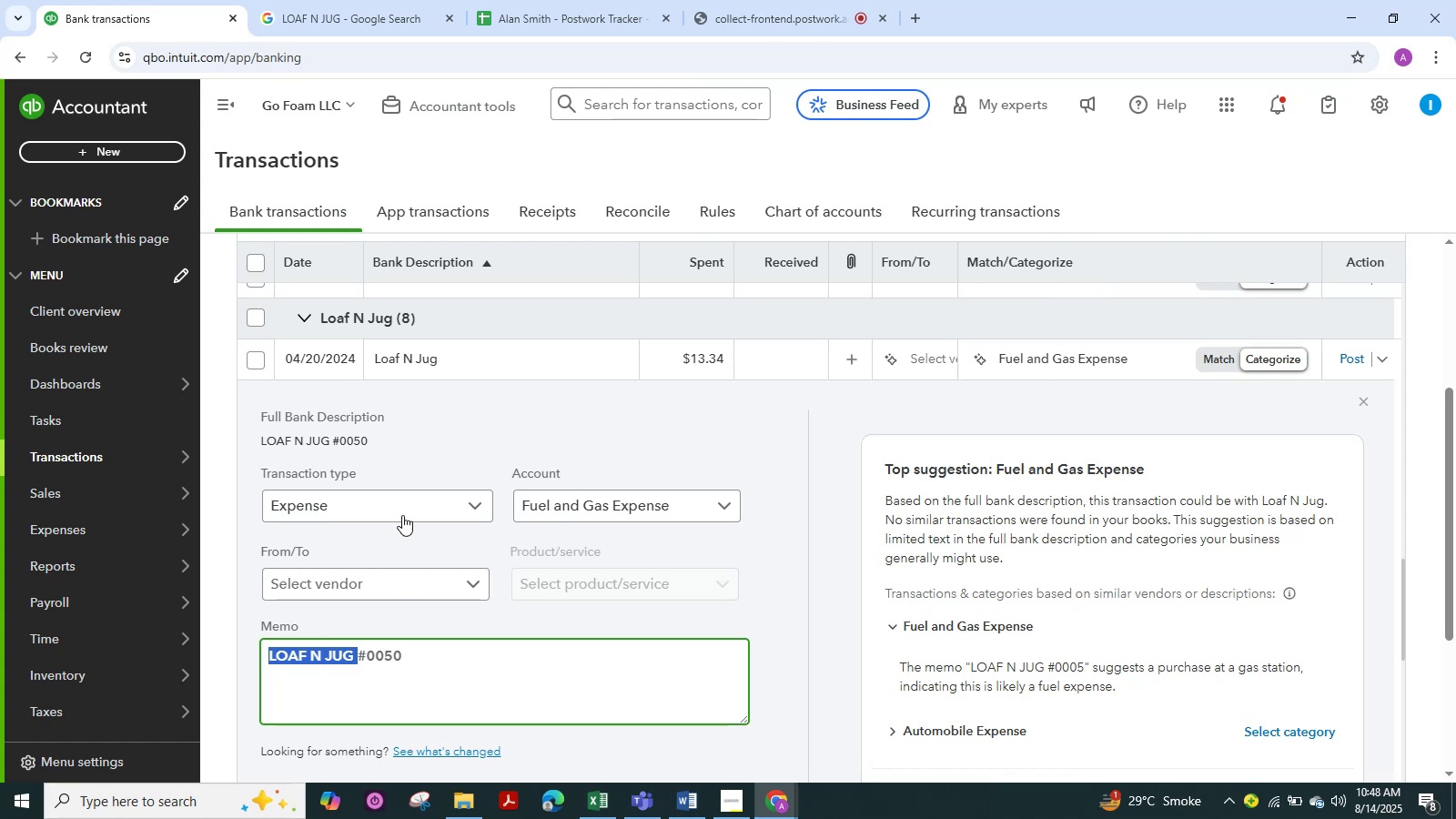 
scroll: coordinate [379, 478], scroll_direction: up, amount: 1.0
 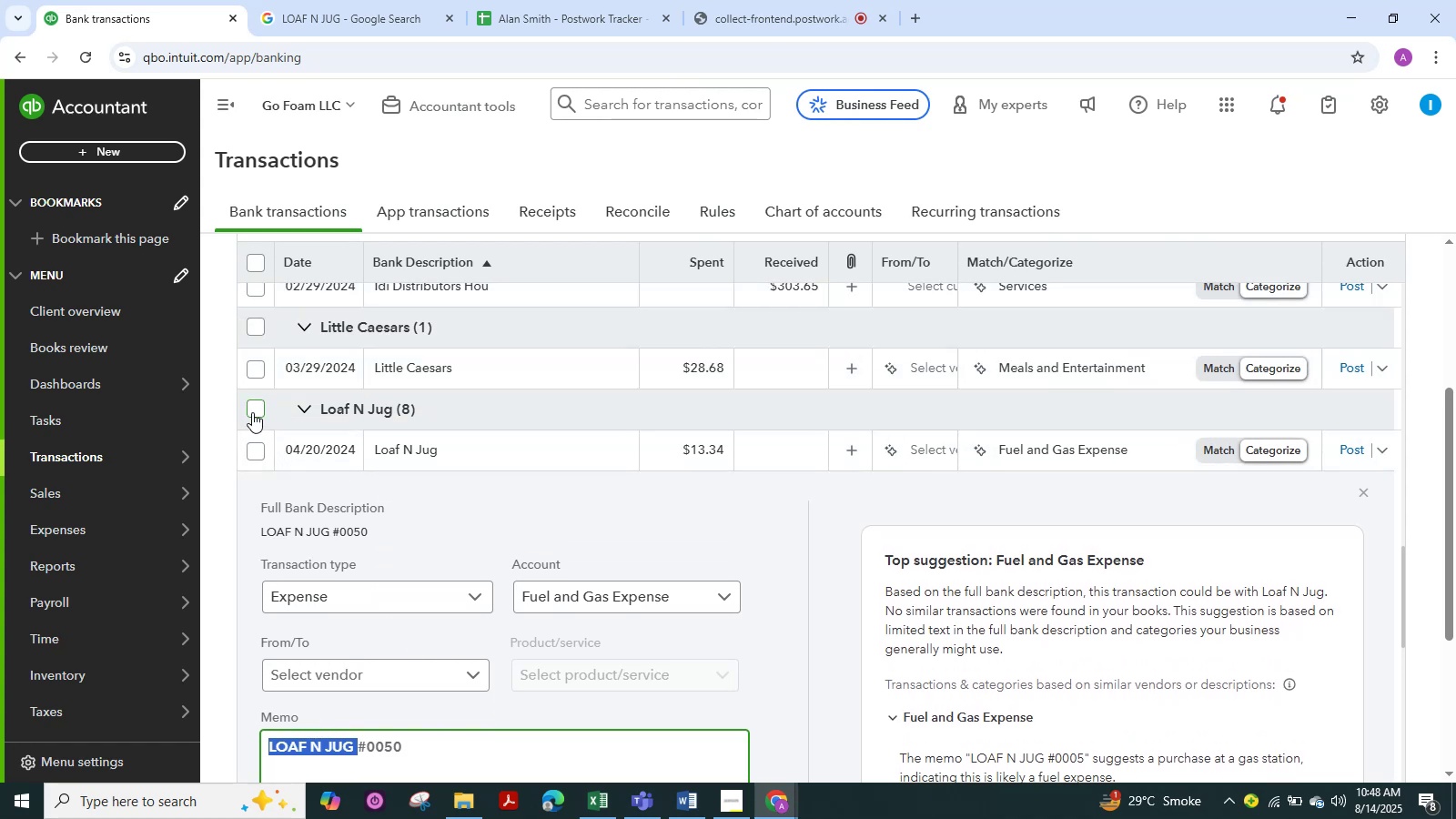 
left_click([251, 410])
 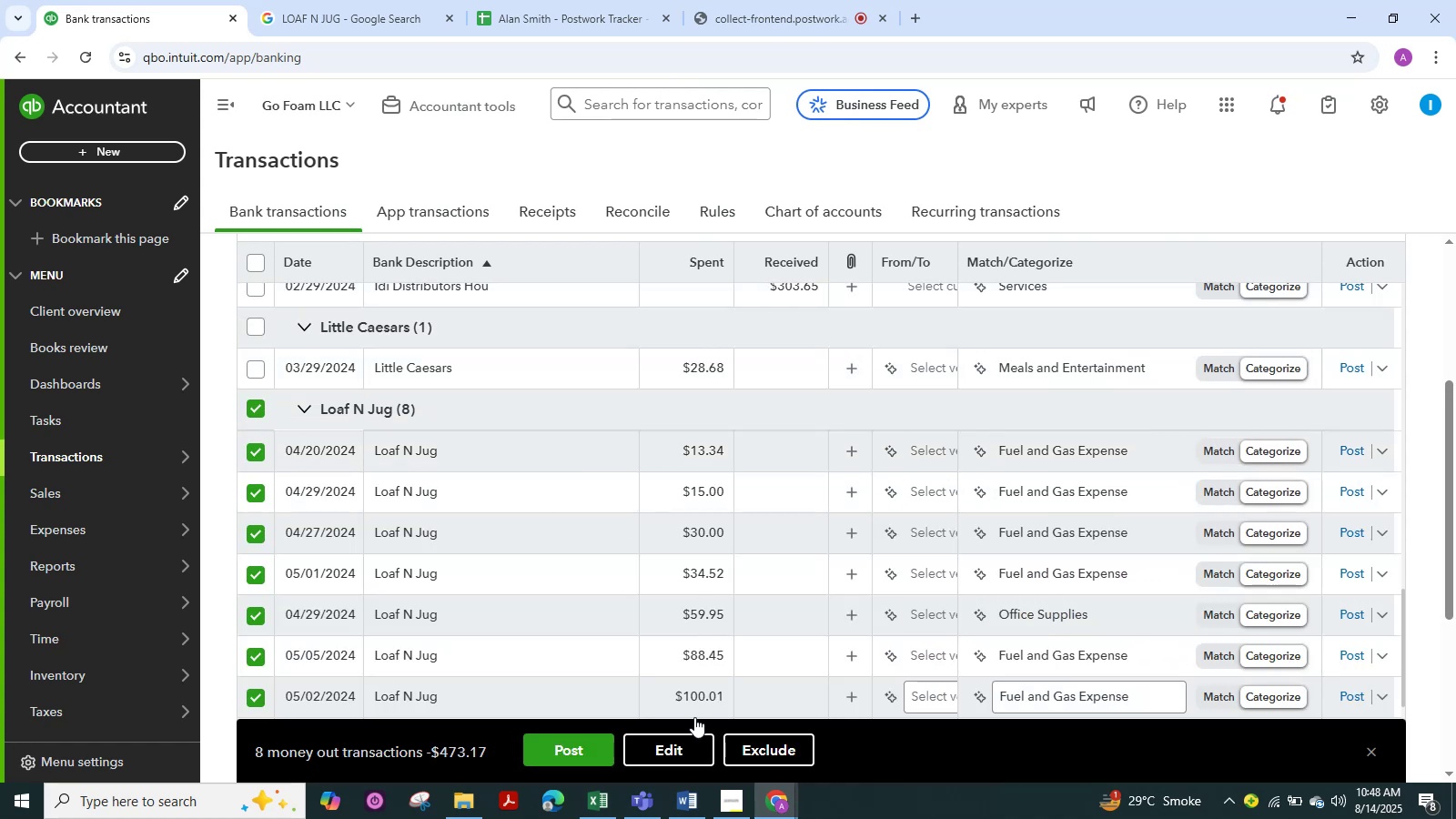 
left_click([686, 746])
 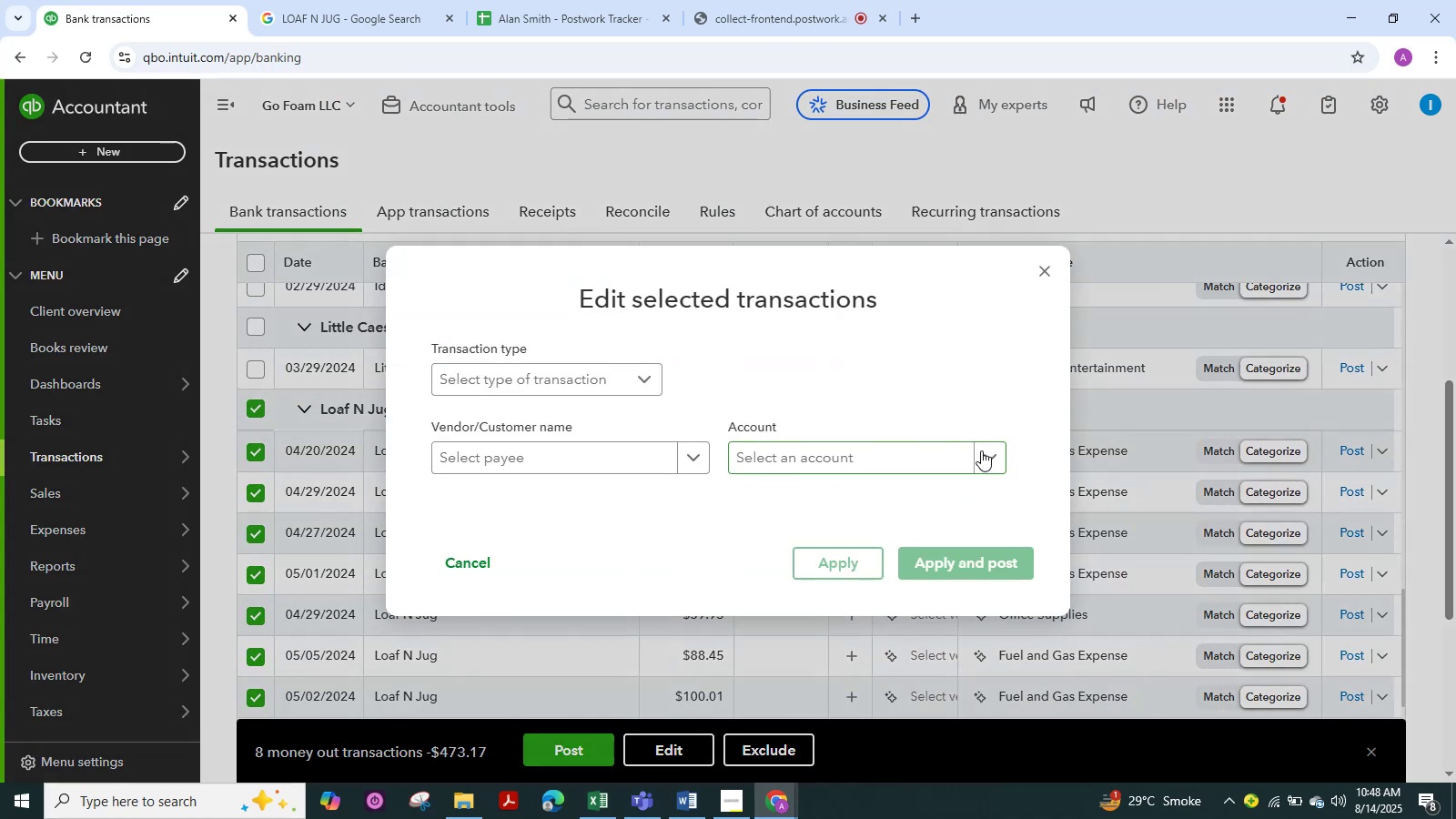 
left_click([929, 451])
 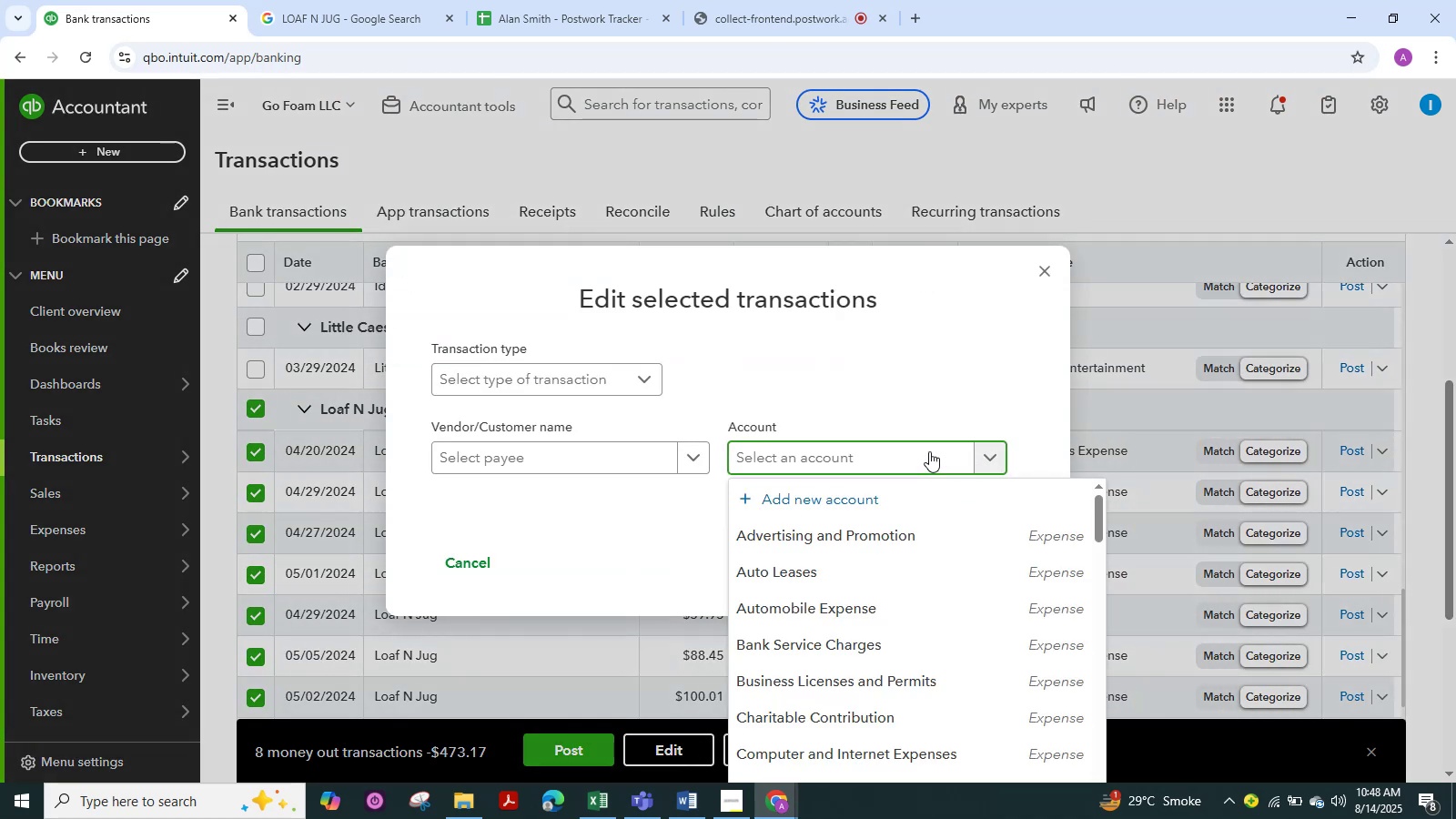 
type(me)
 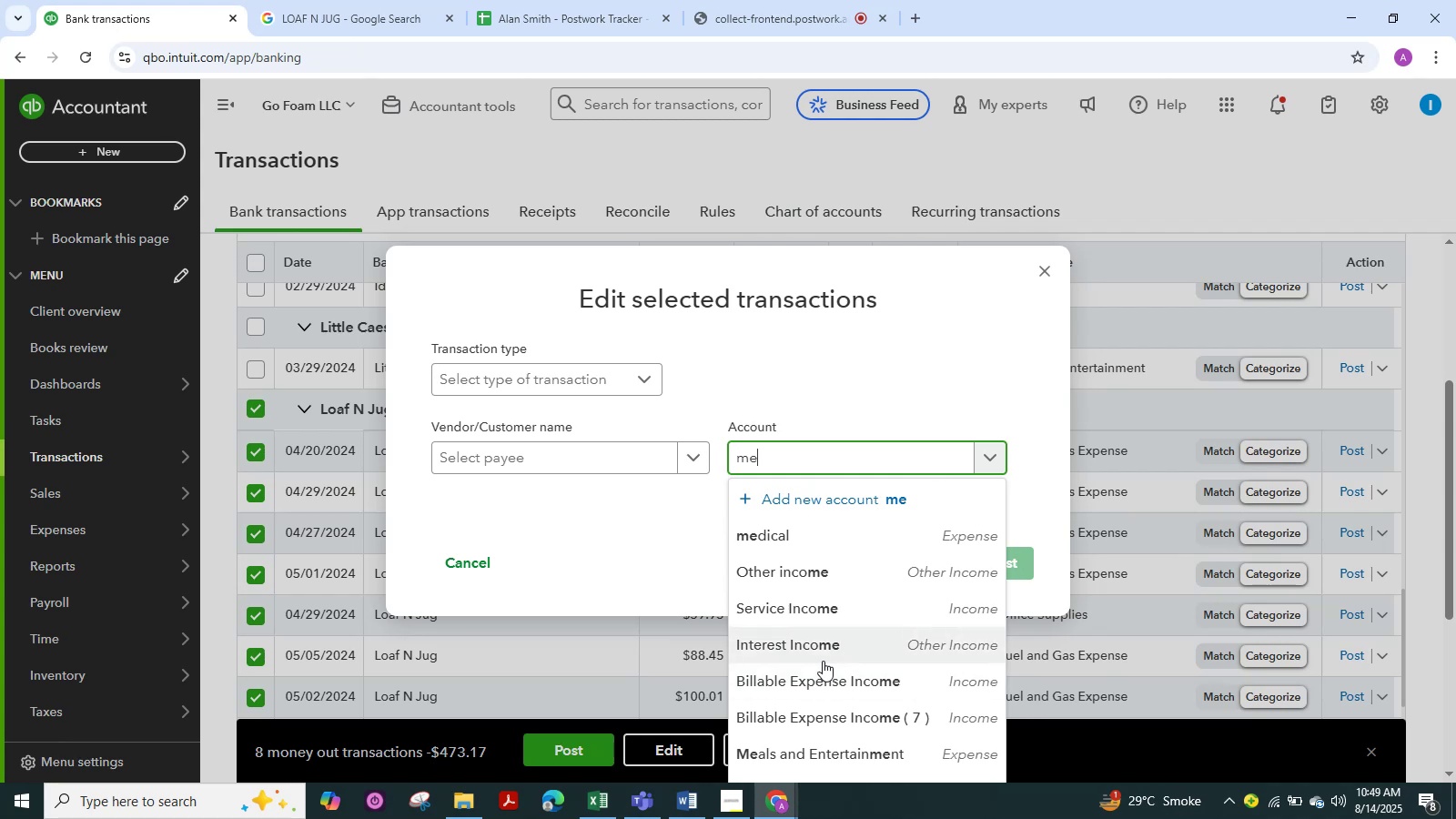 
wait(9.5)
 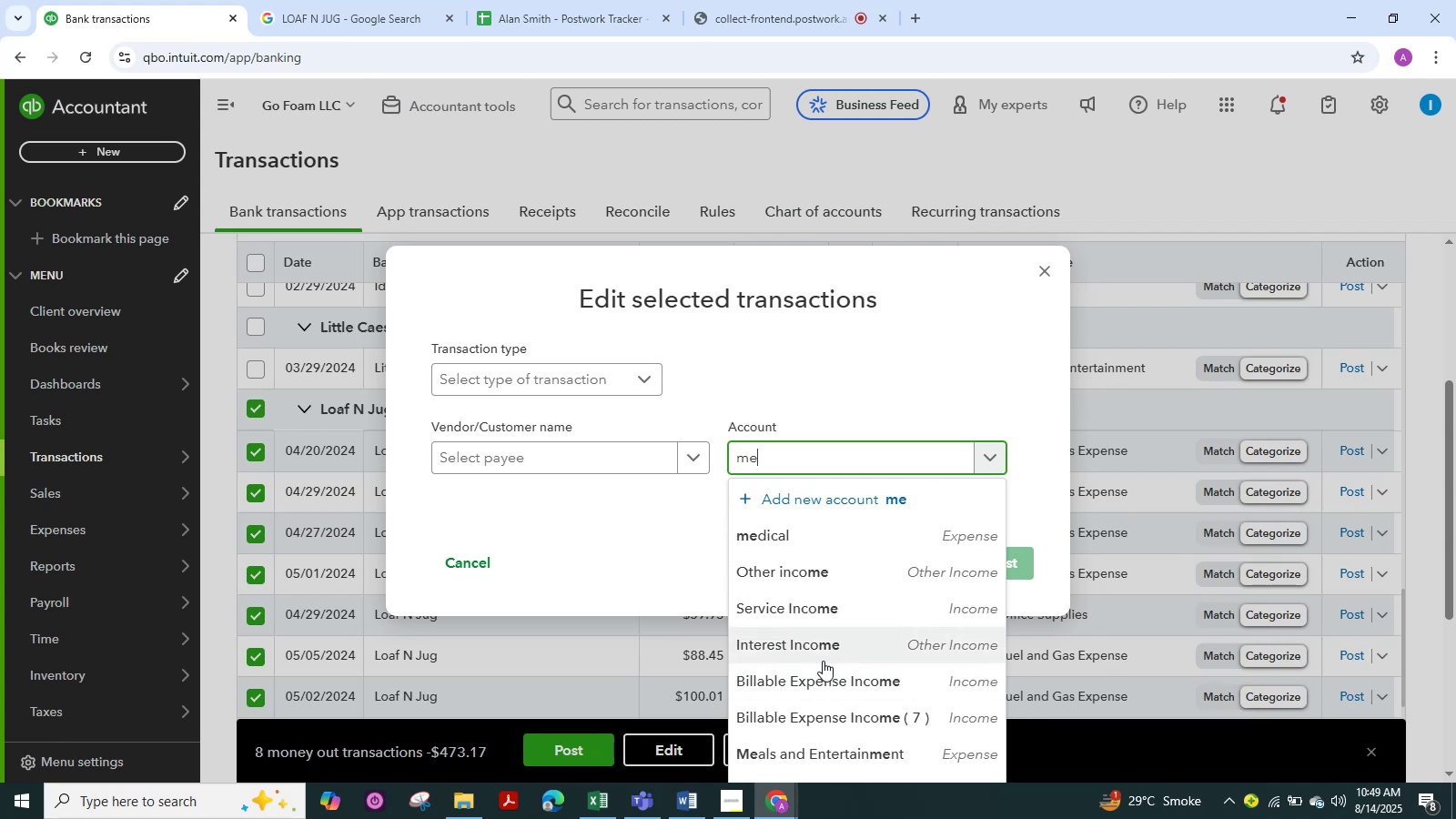 
scroll: coordinate [823, 662], scroll_direction: down, amount: 3.0
 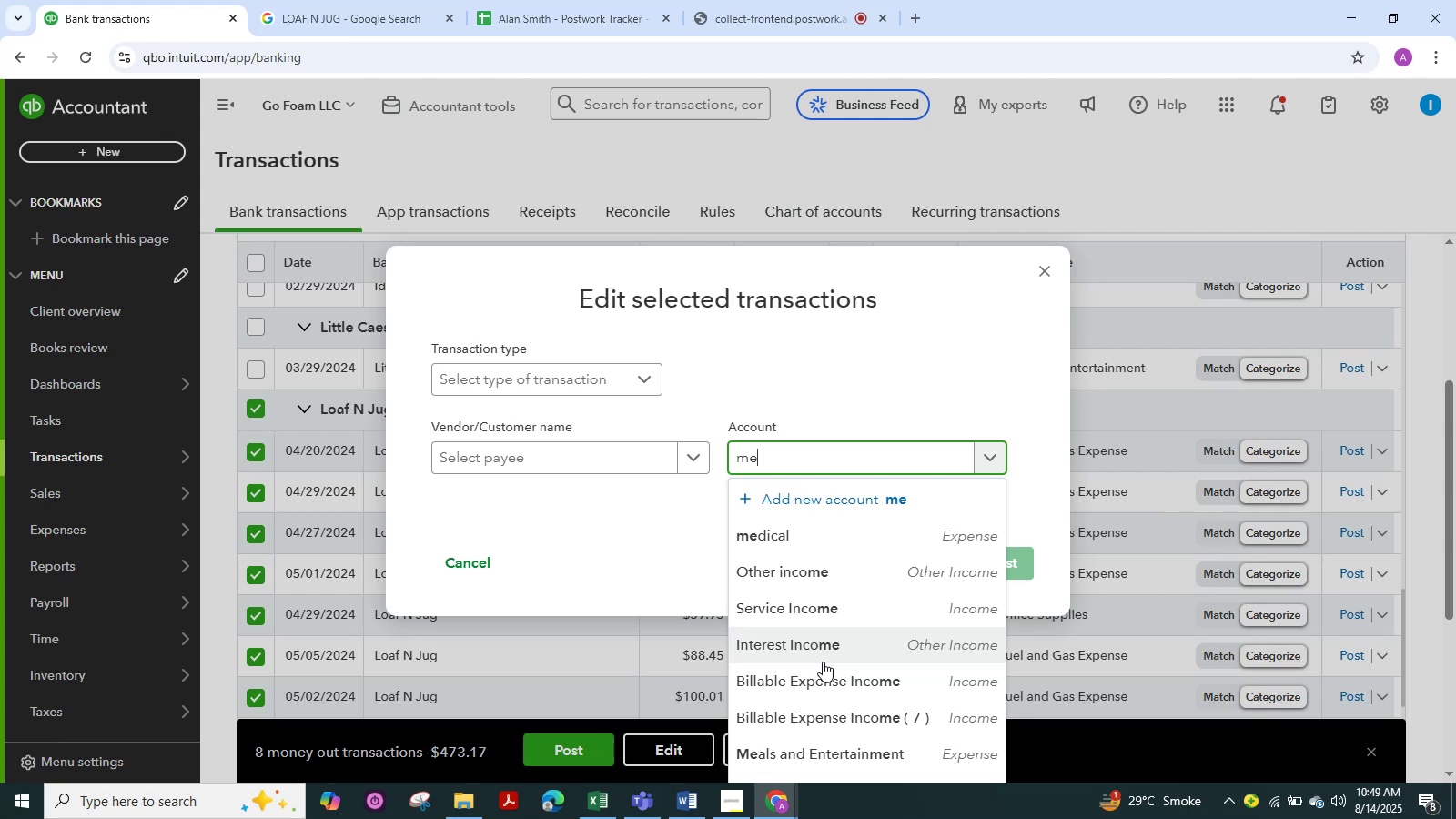 
key(A)
 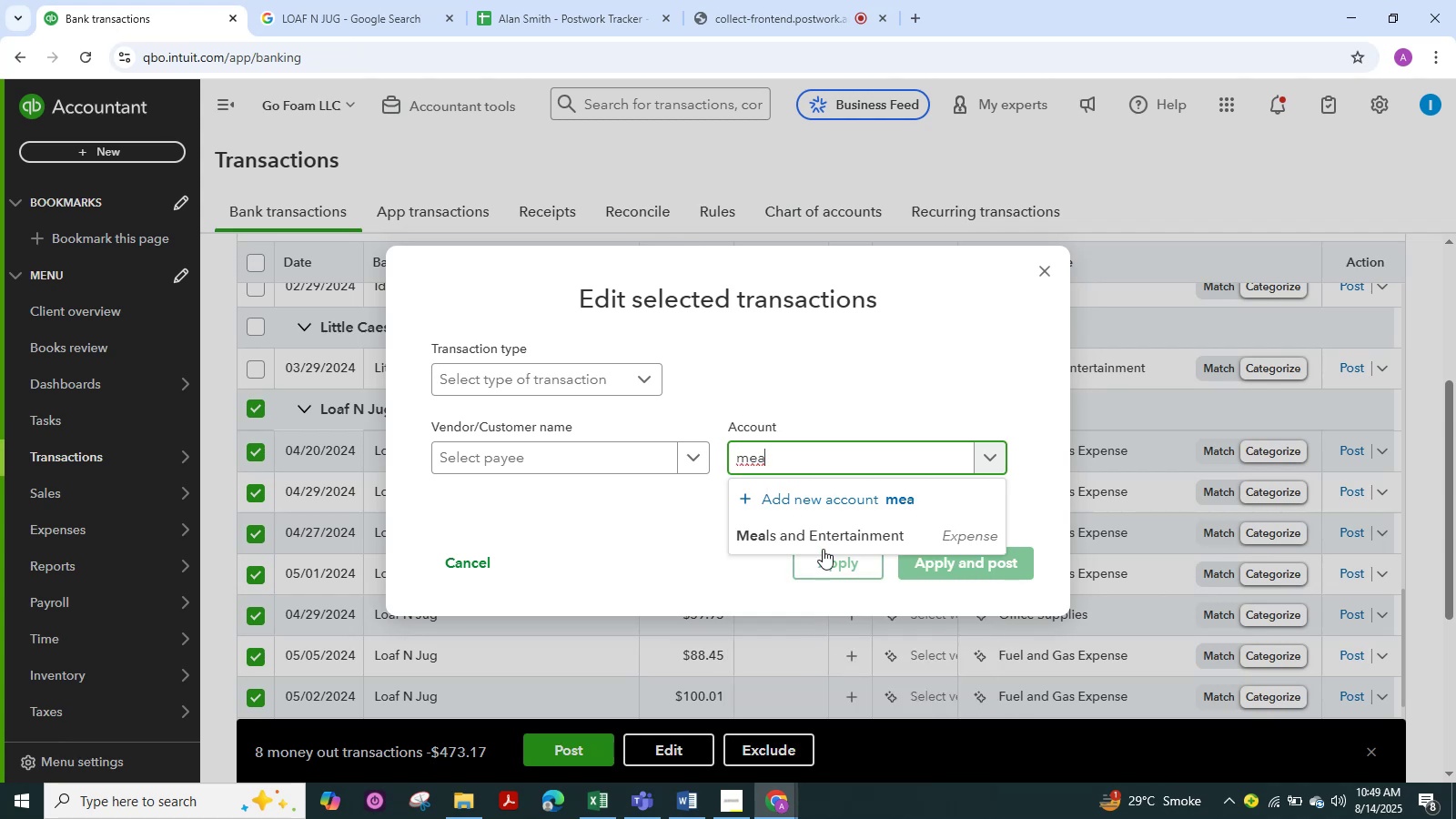 
left_click([825, 535])
 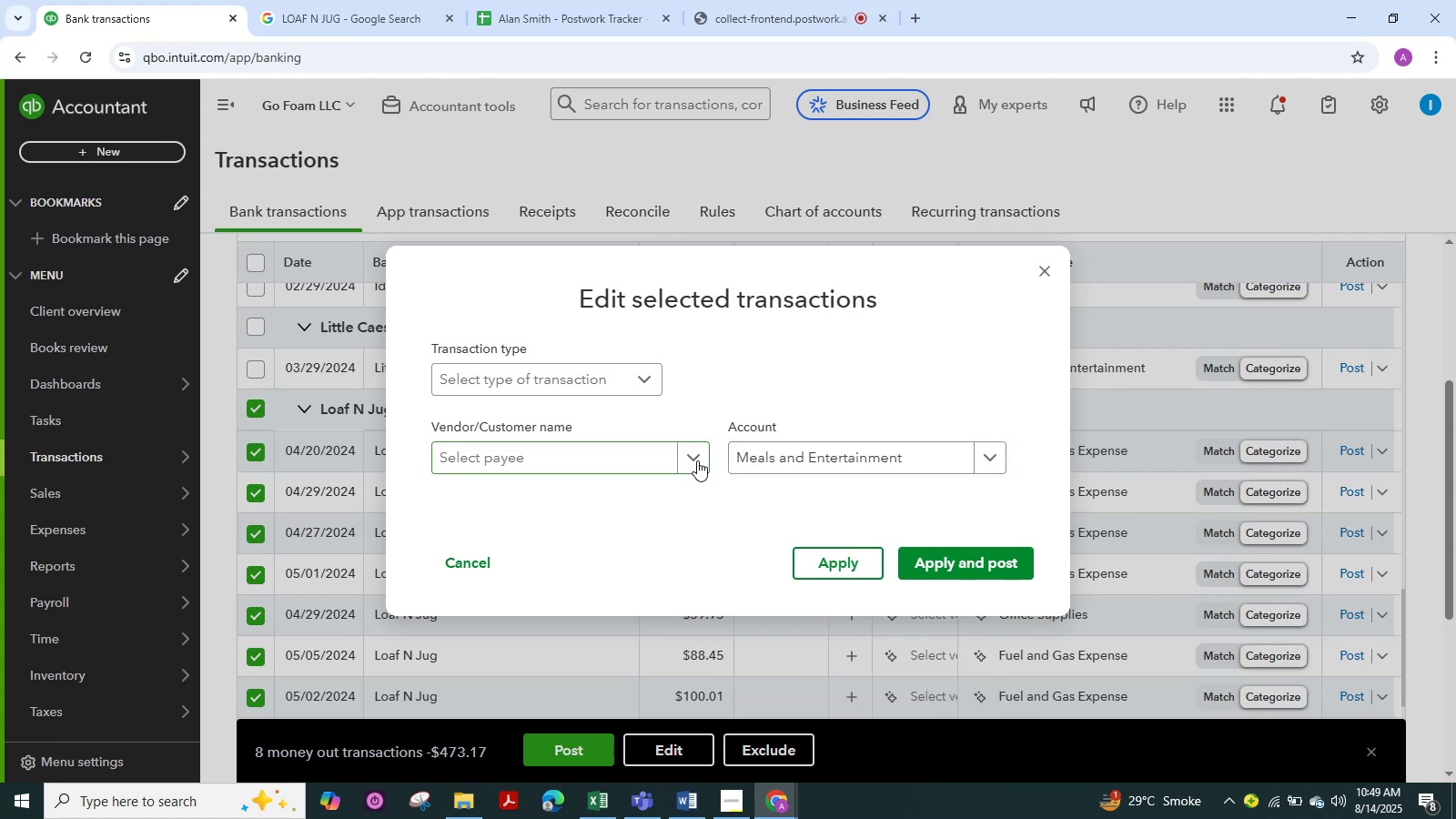 
left_click([699, 461])
 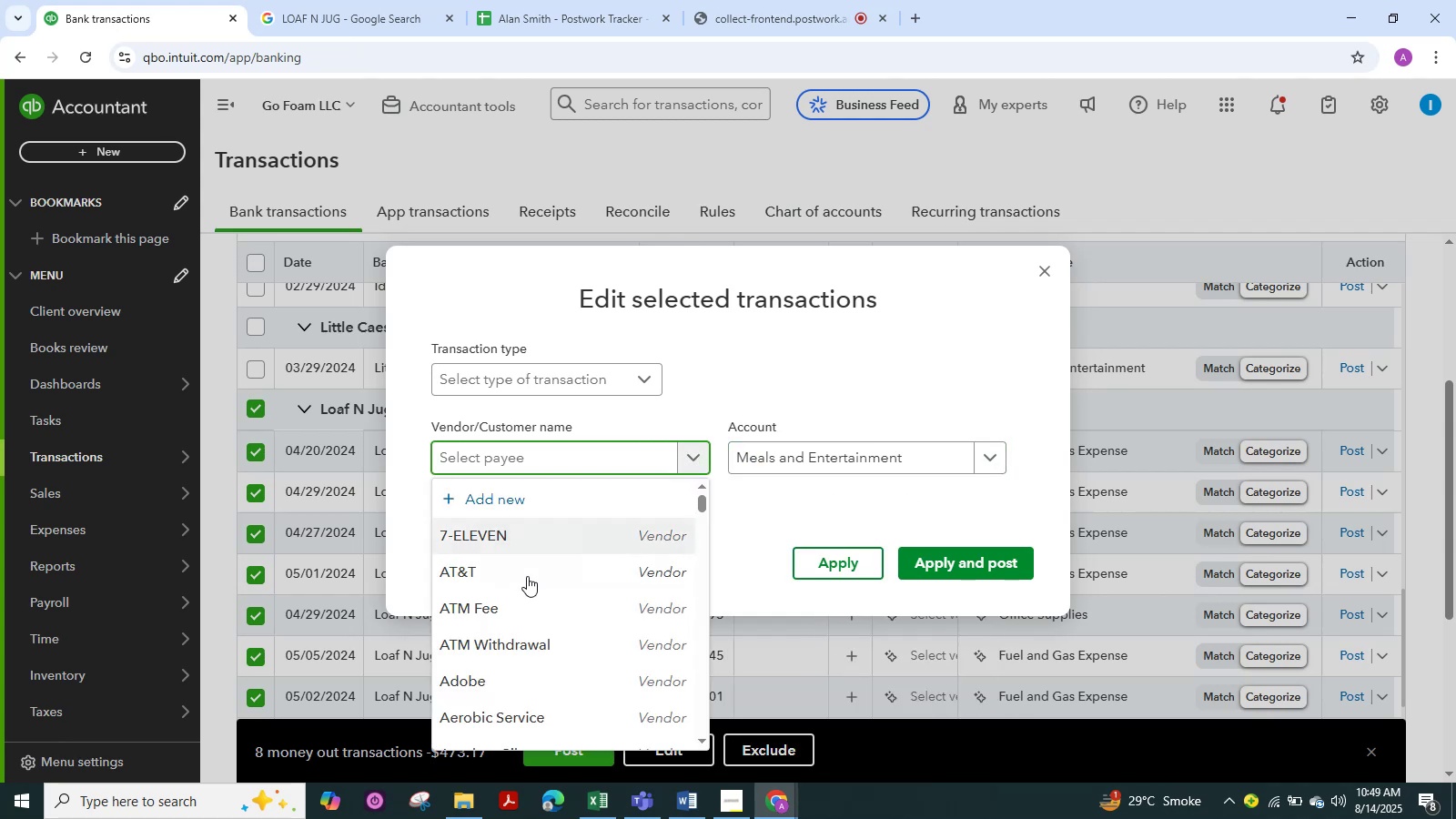 
scroll: coordinate [529, 584], scroll_direction: down, amount: 2.0
 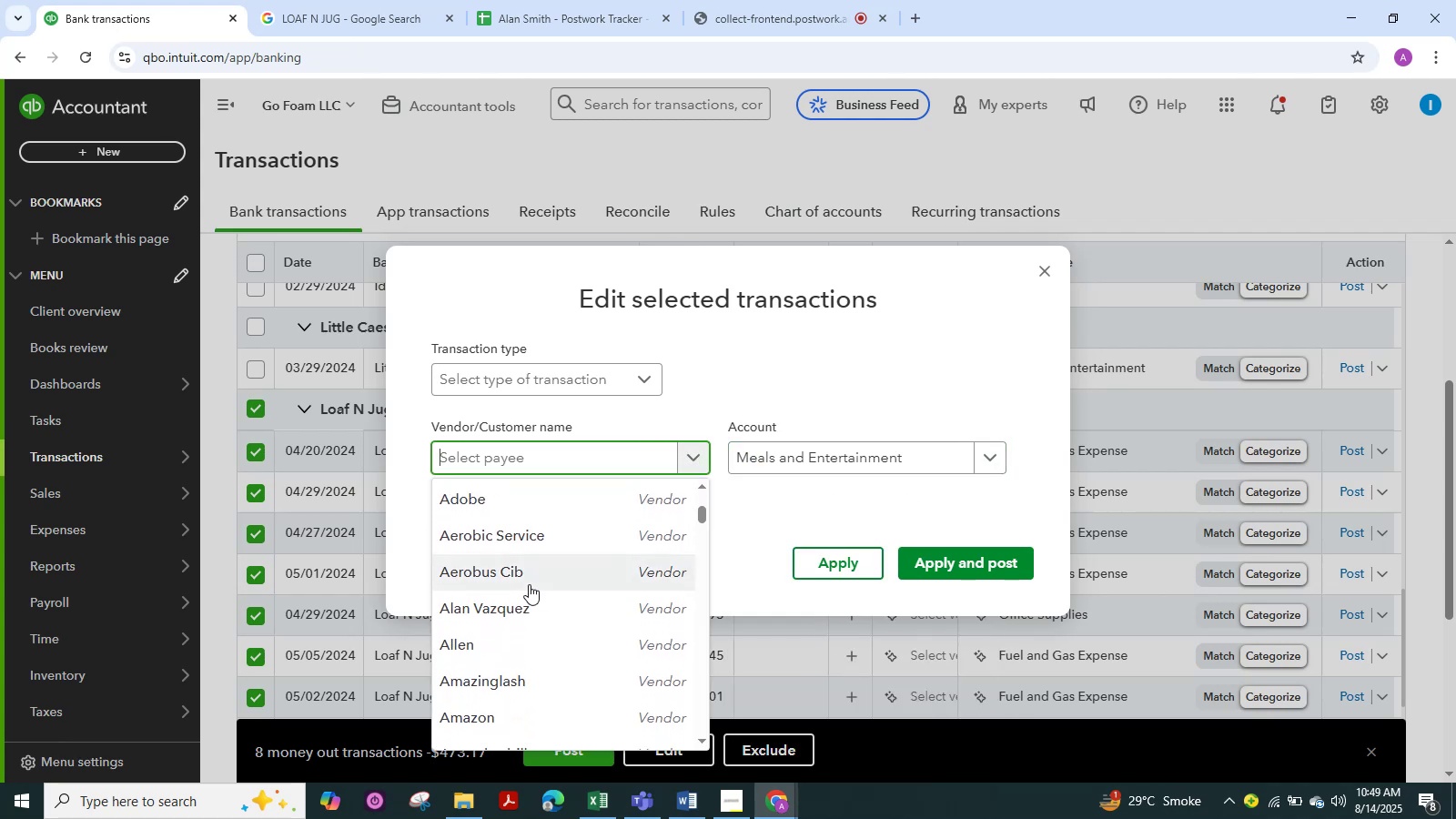 
key(Control+V)
 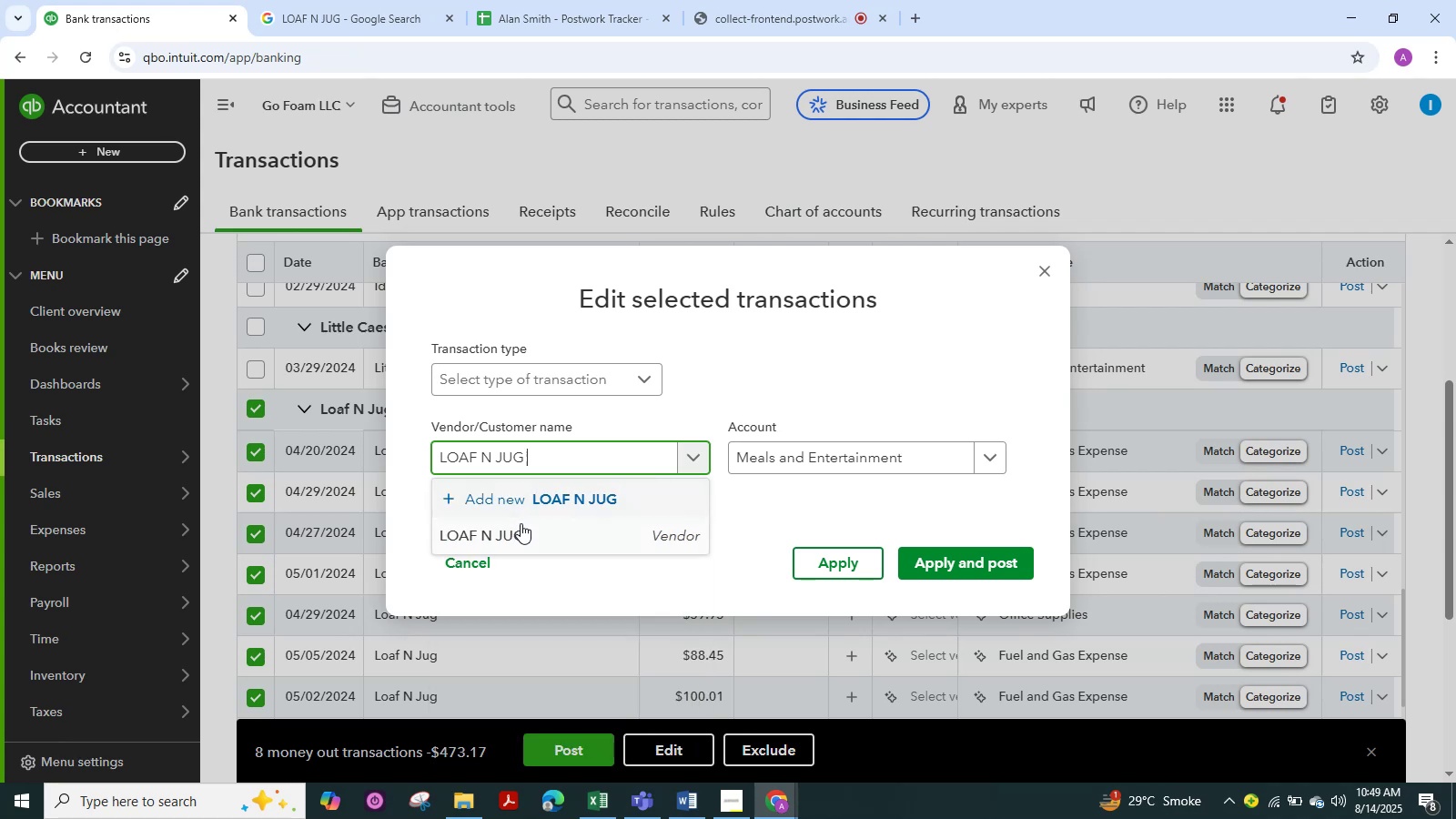 
left_click([521, 536])
 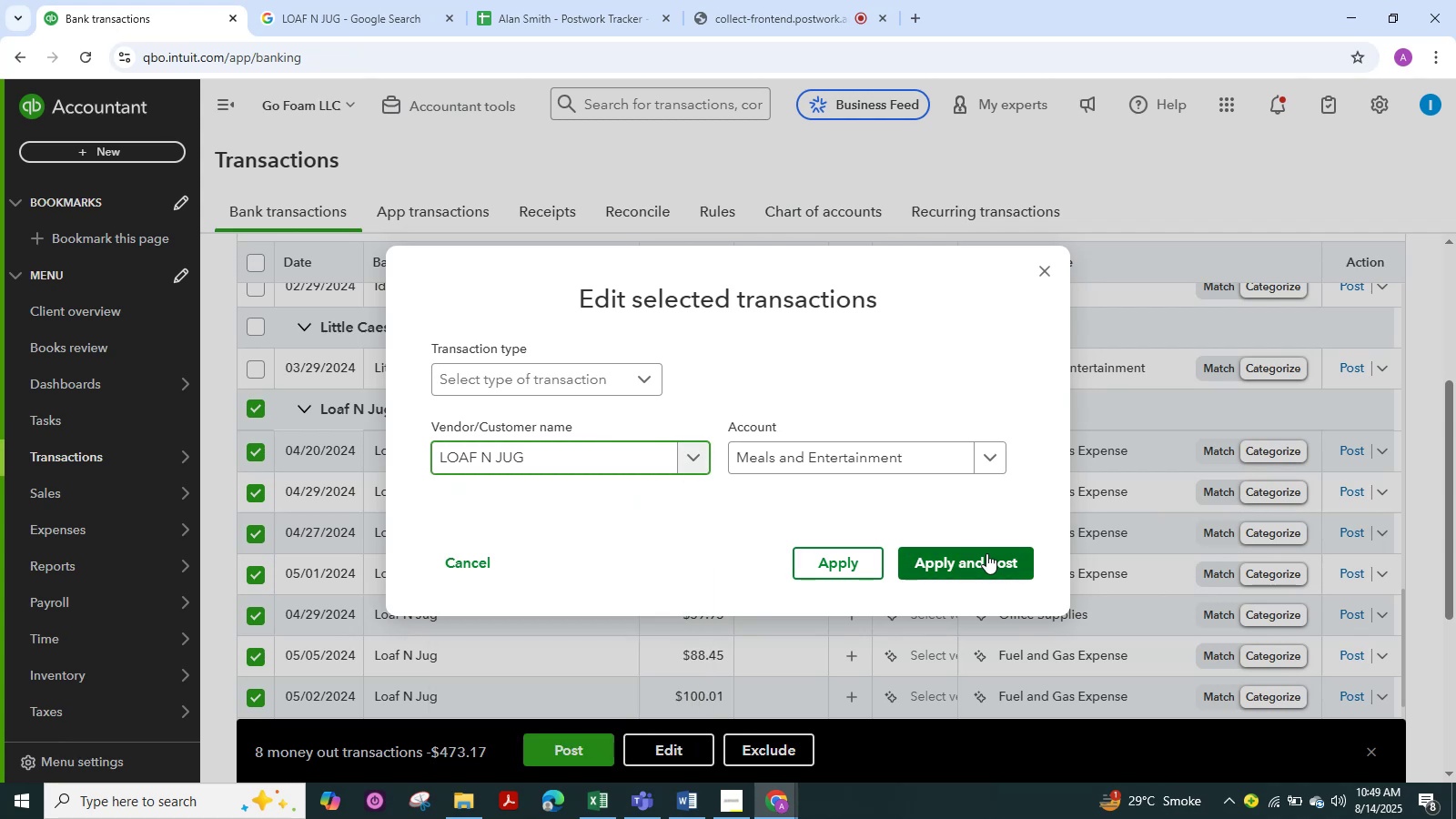 
left_click([986, 553])
 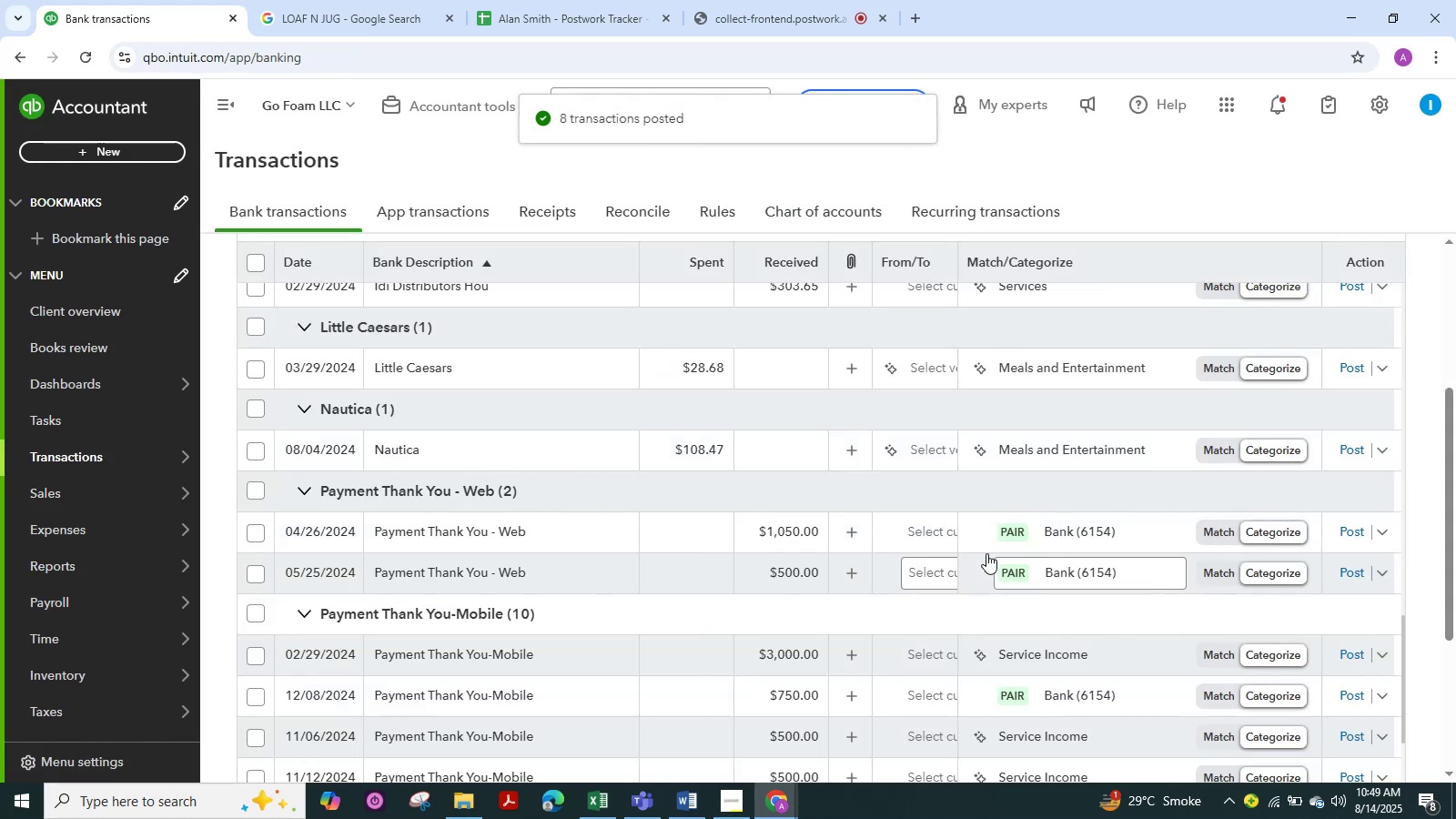 
scroll: coordinate [583, 641], scroll_direction: up, amount: 3.0
 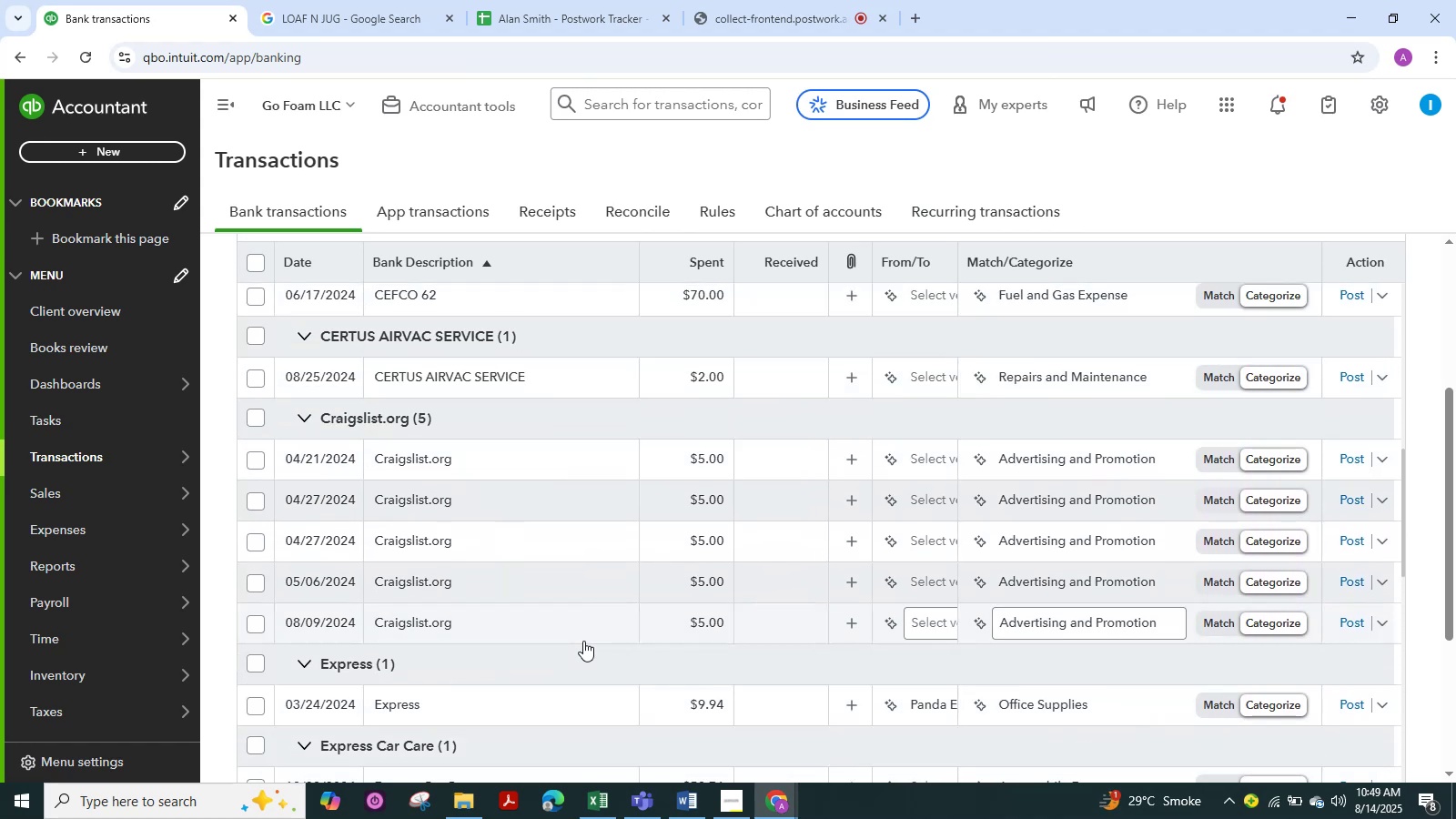 
wait(7.57)
 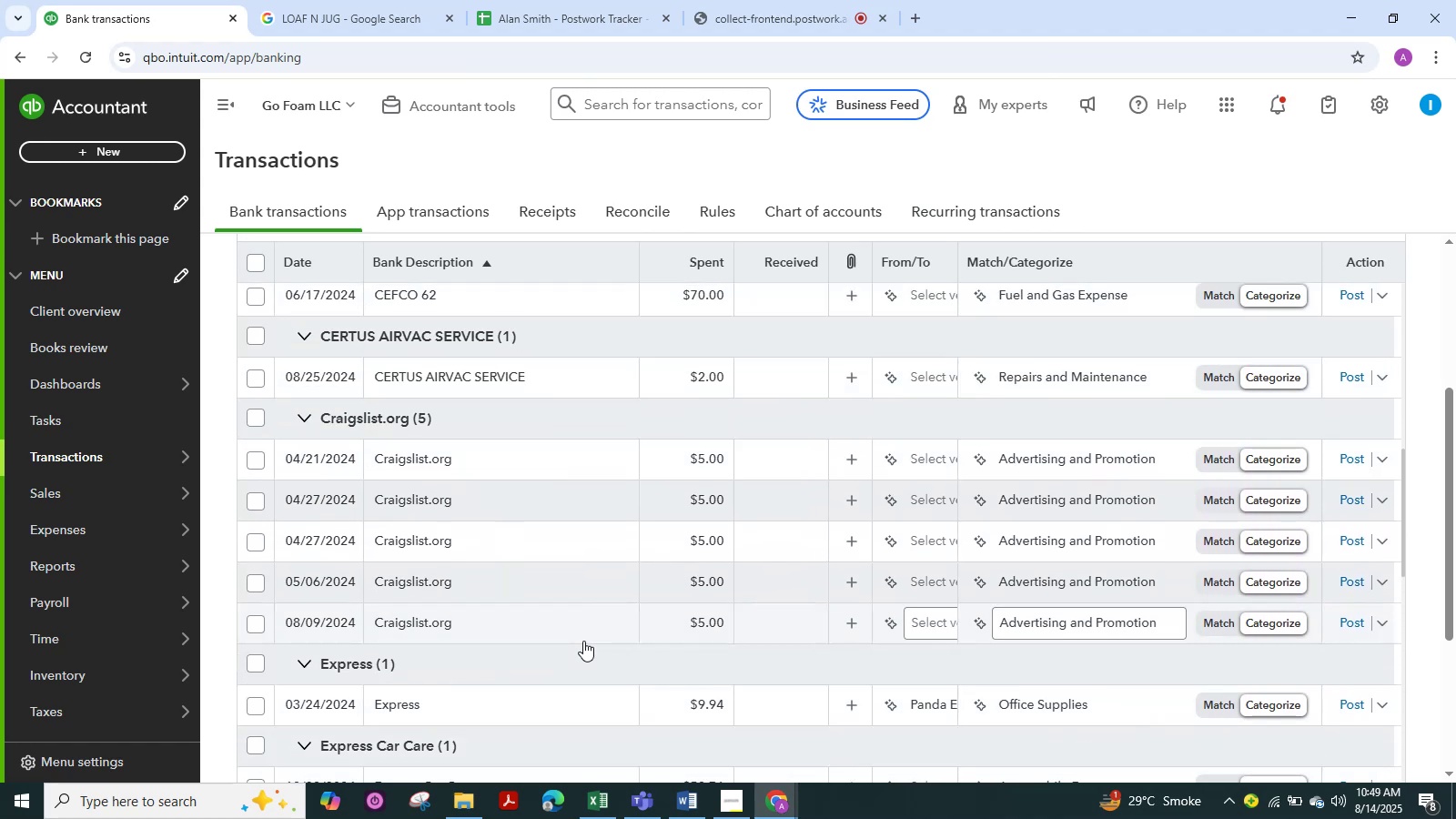 
left_click([391, 463])
 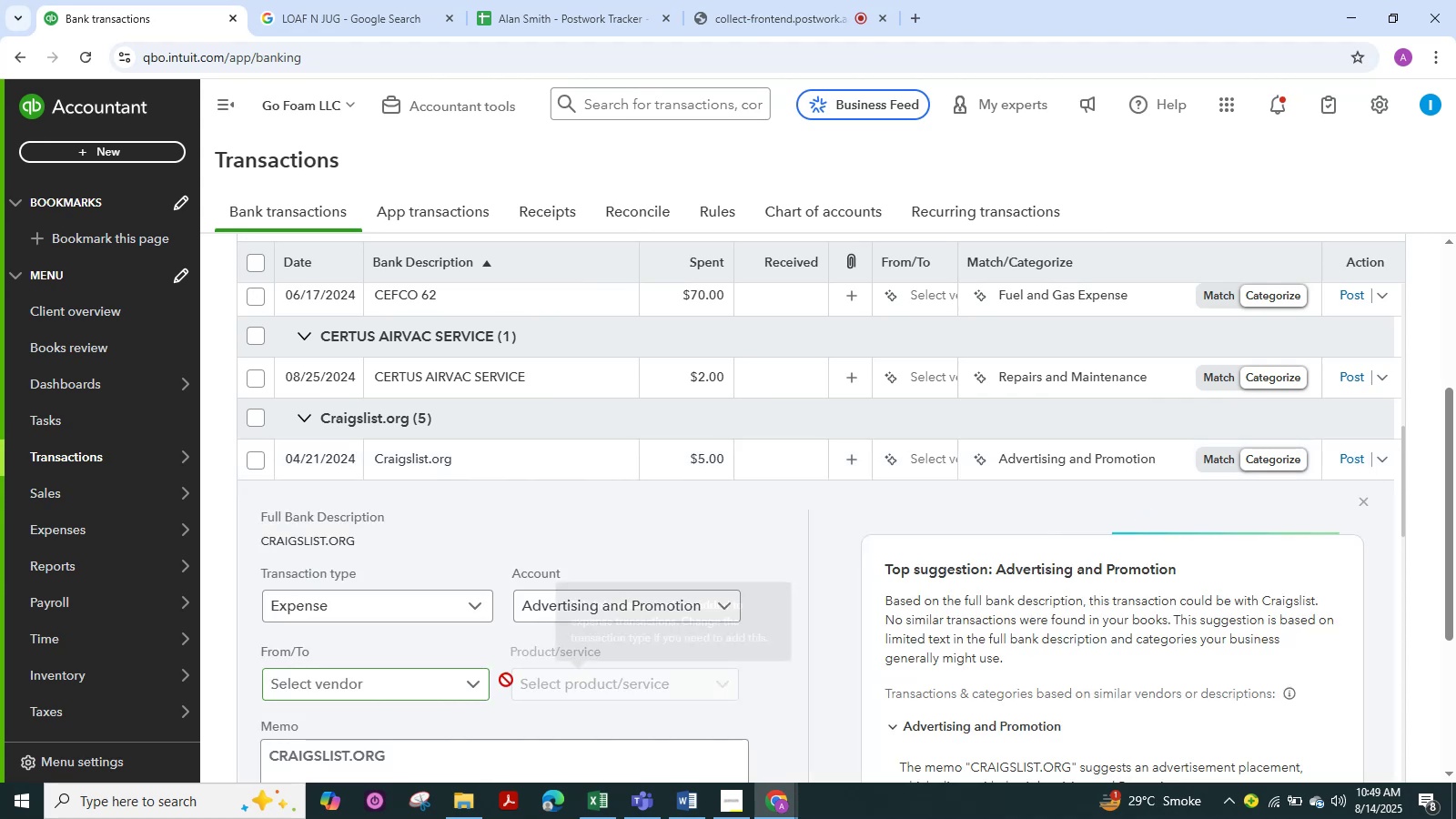 
scroll: coordinate [457, 688], scroll_direction: down, amount: 1.0
 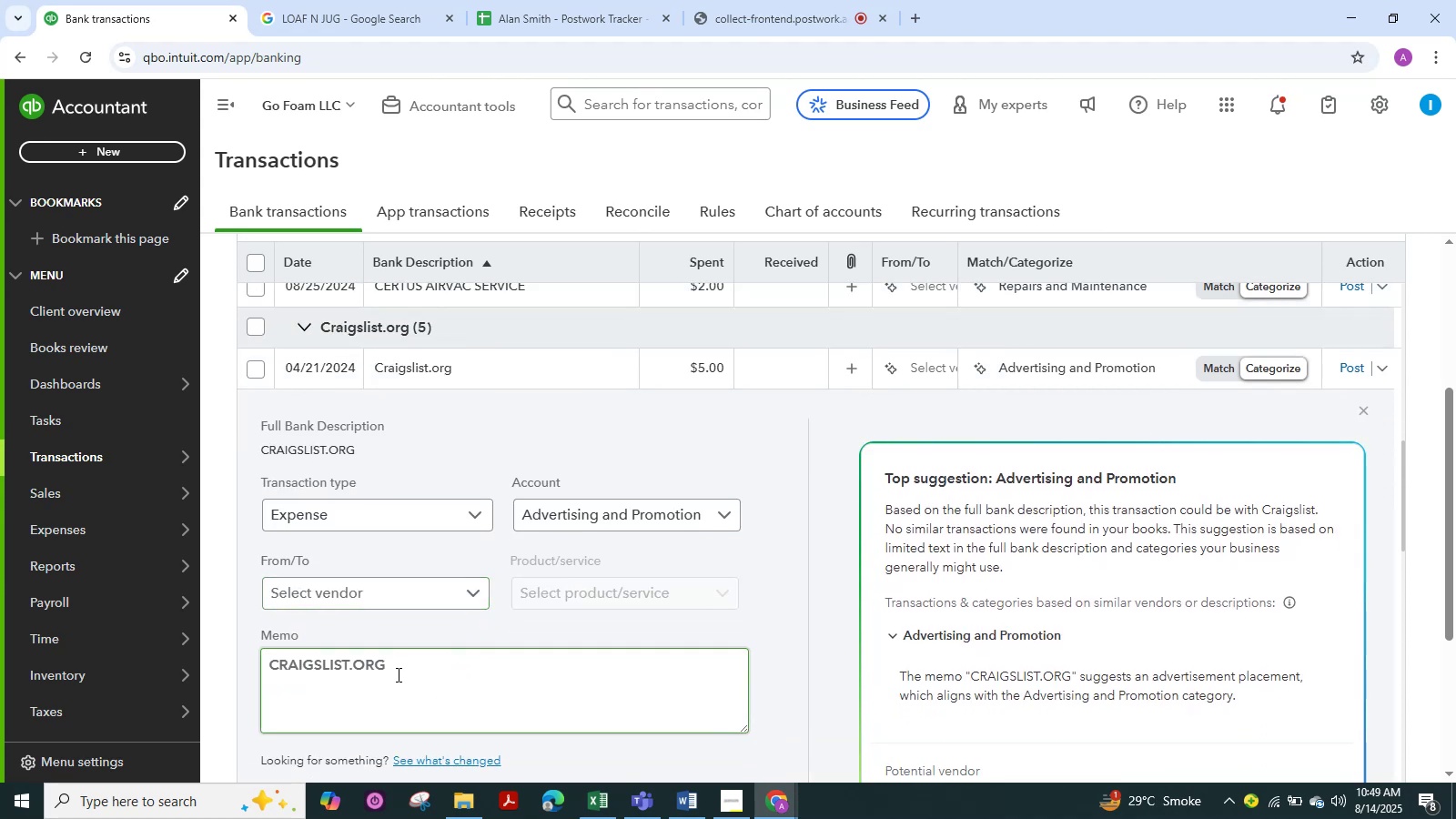 
left_click_drag(start_coordinate=[397, 669], to_coordinate=[241, 657])
 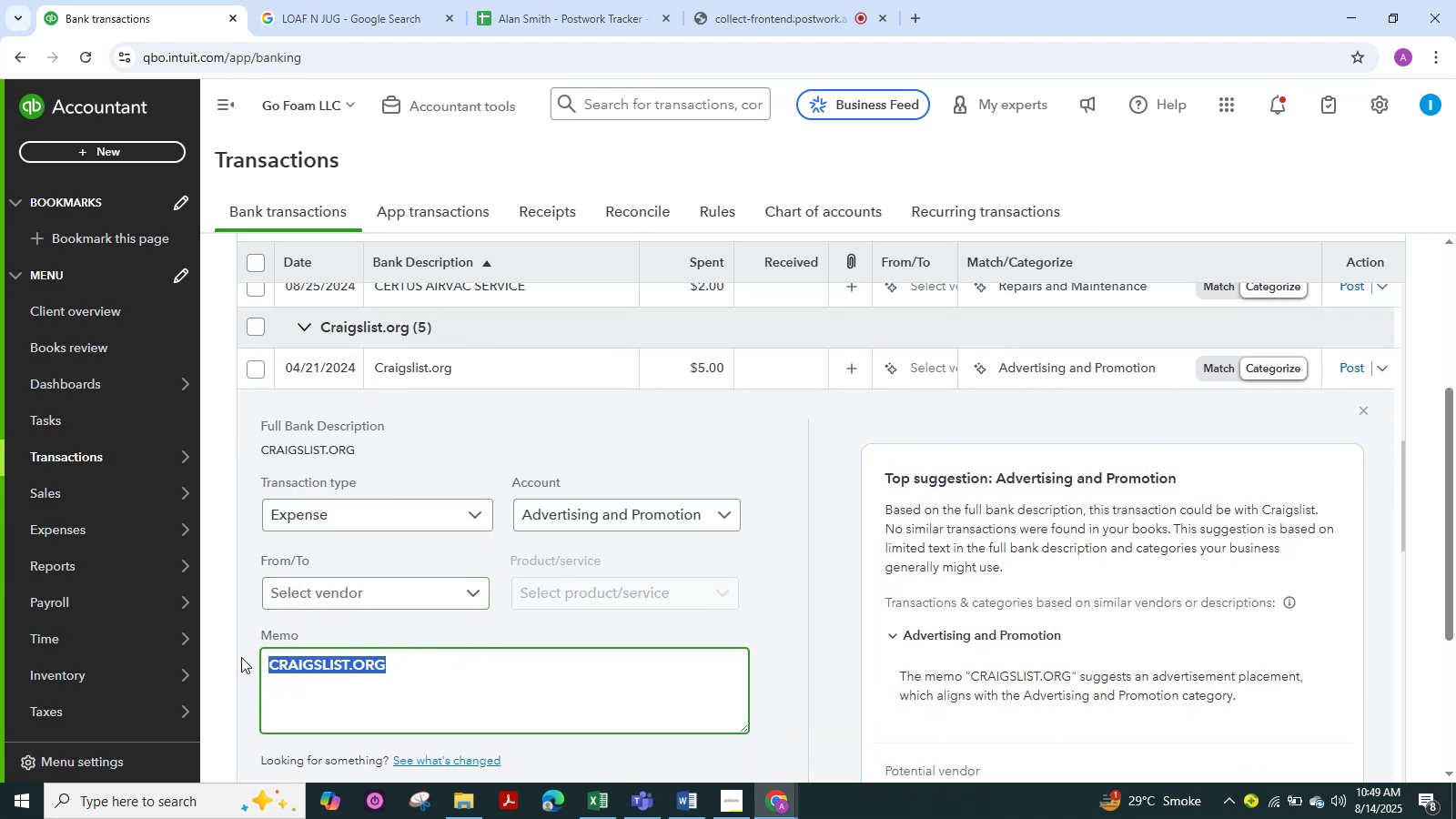 
key(Control+C)
 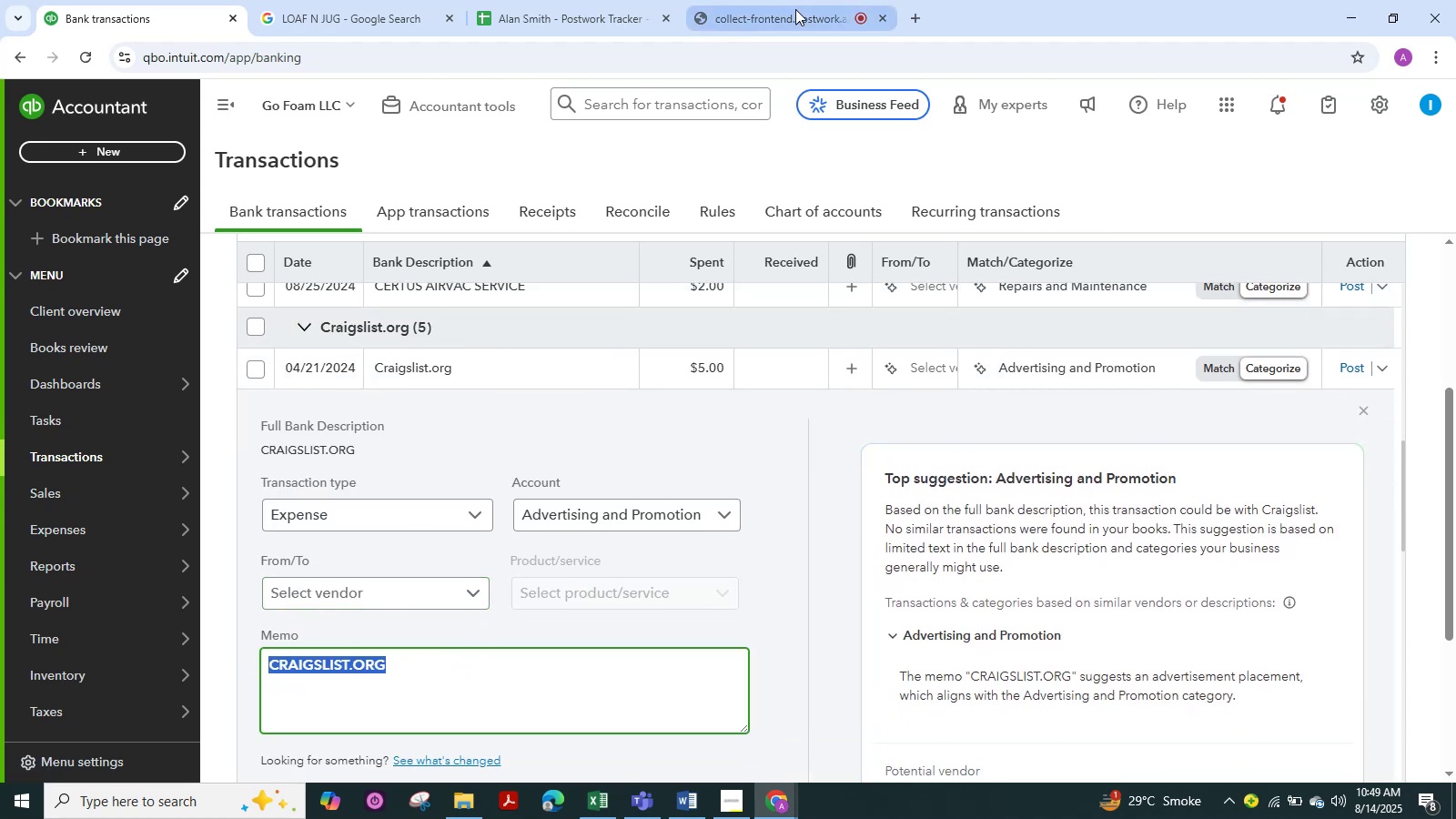 
left_click([786, 17])
 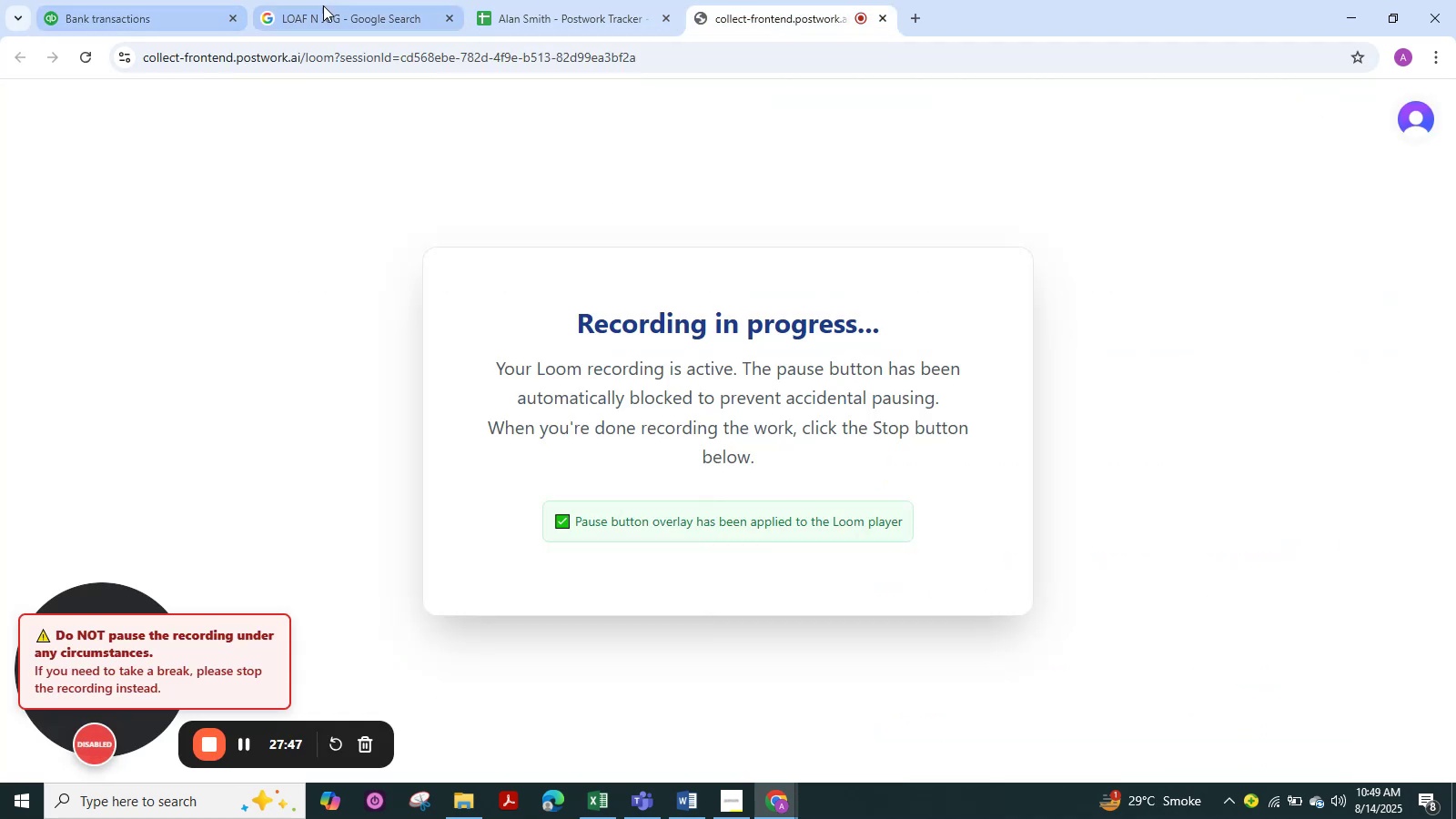 
left_click([339, 4])
 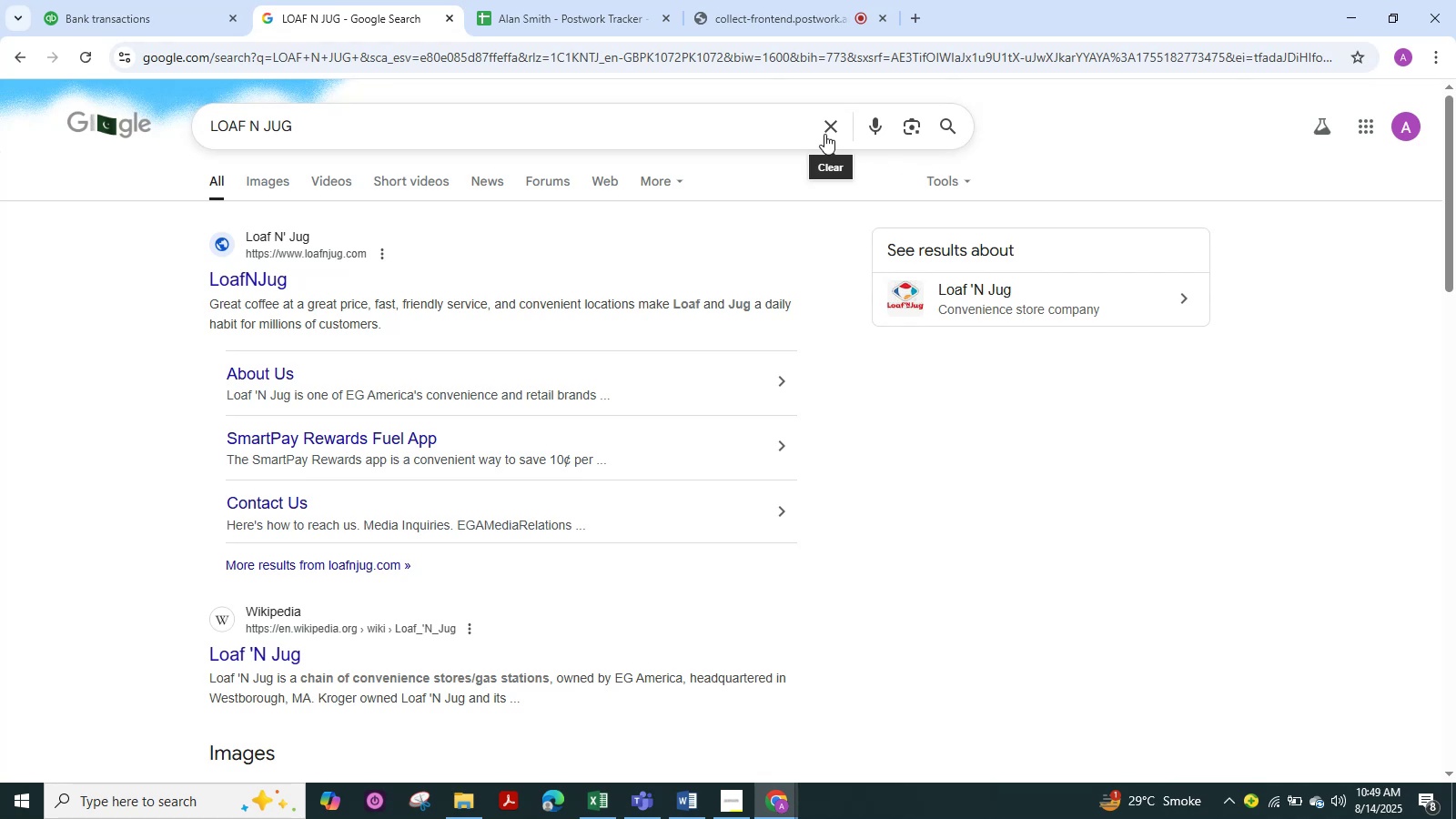 
left_click([824, 134])
 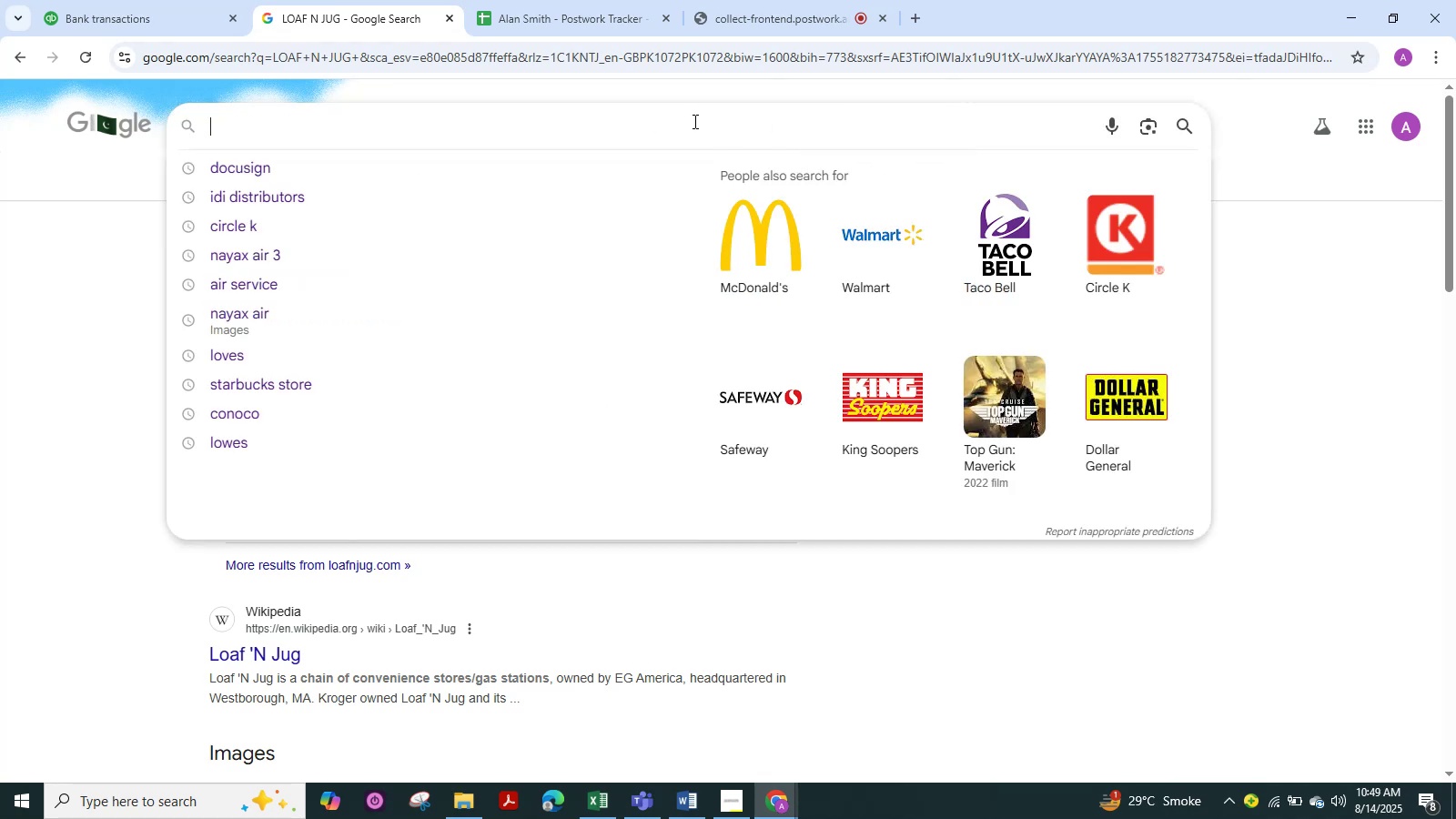 
left_click([693, 121])
 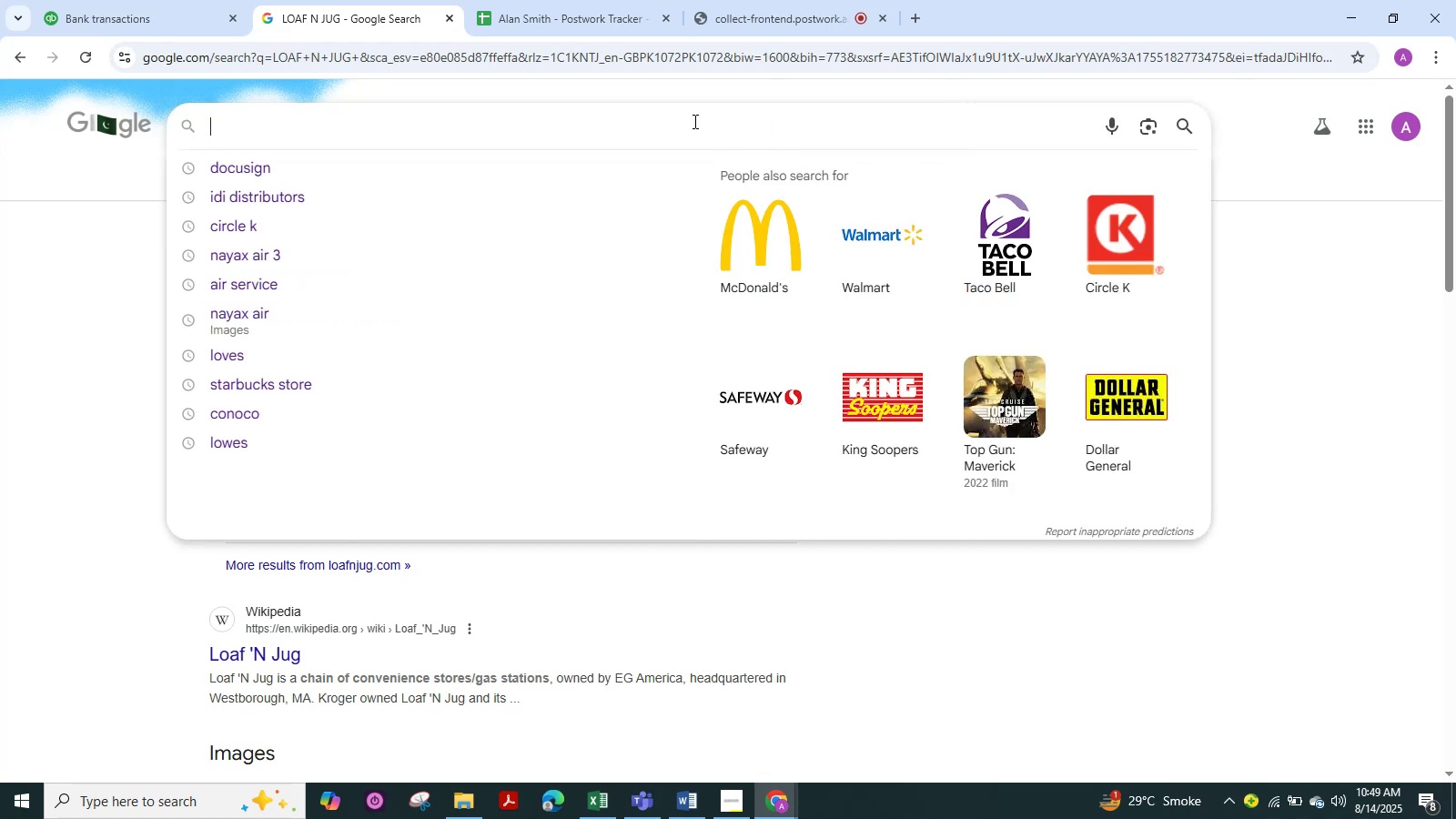 
key(Control+V)
 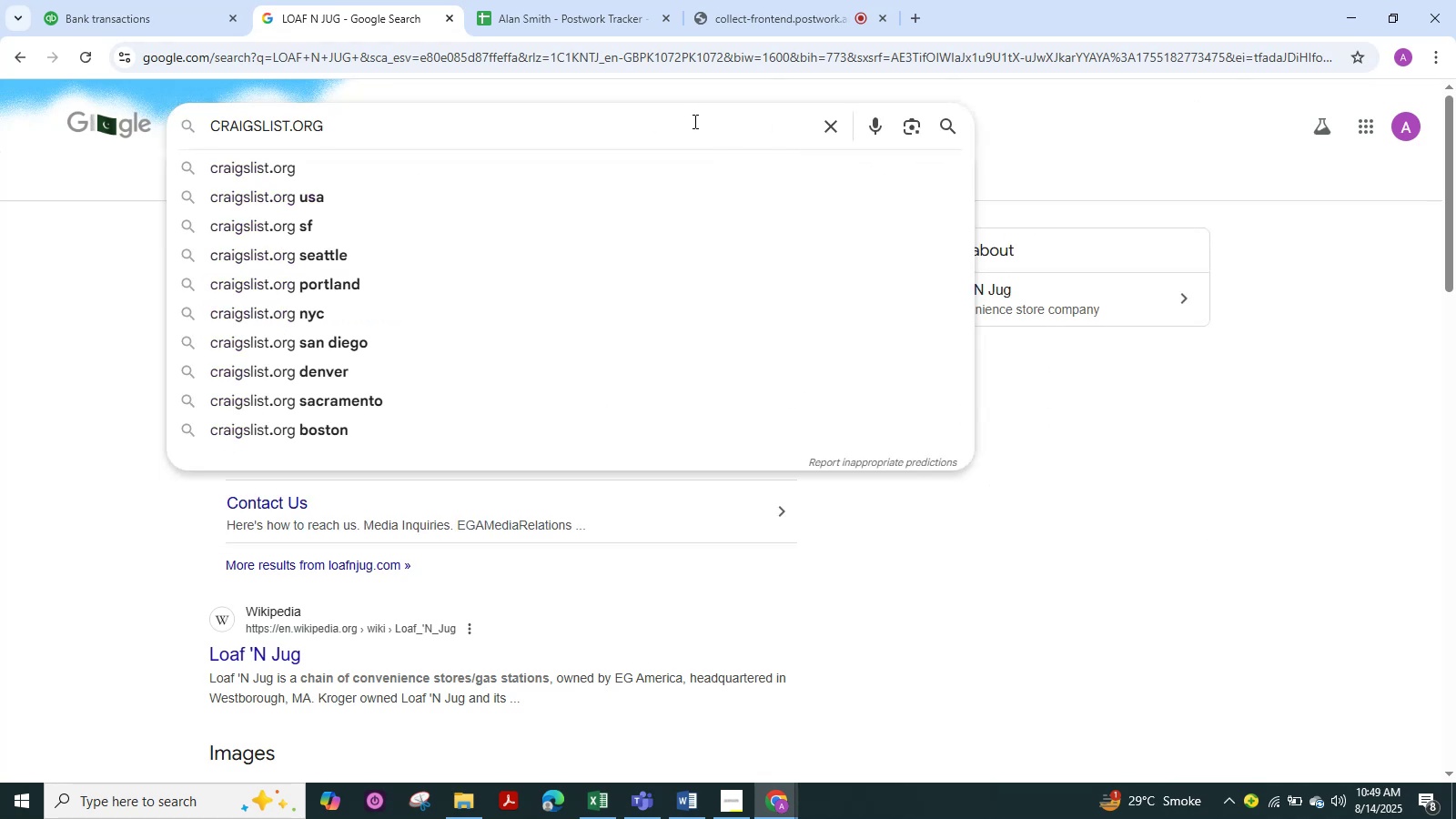 
key(NumpadEnter)
 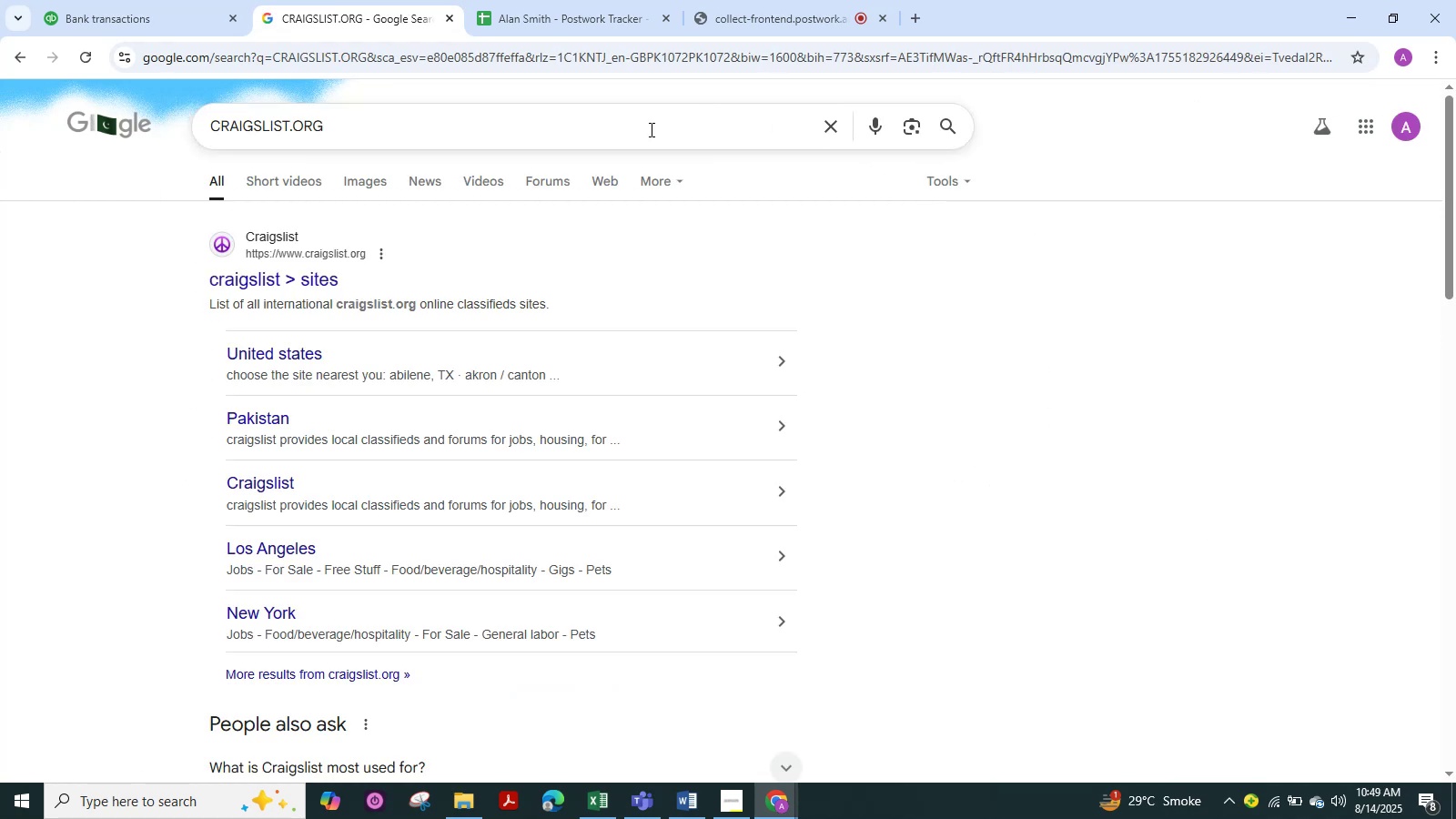 
wait(9.23)
 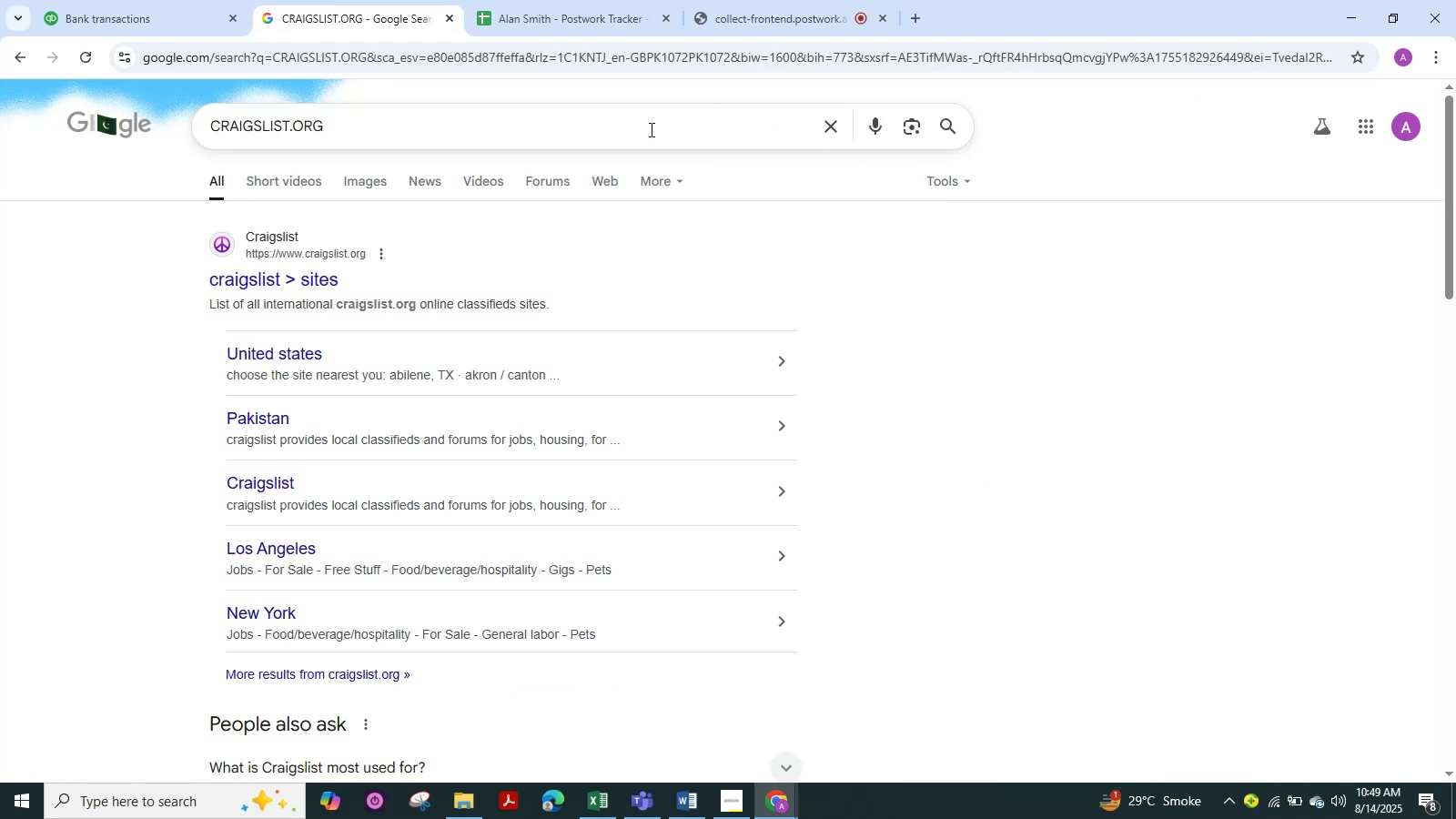 
scroll: coordinate [546, 301], scroll_direction: down, amount: 1.0
 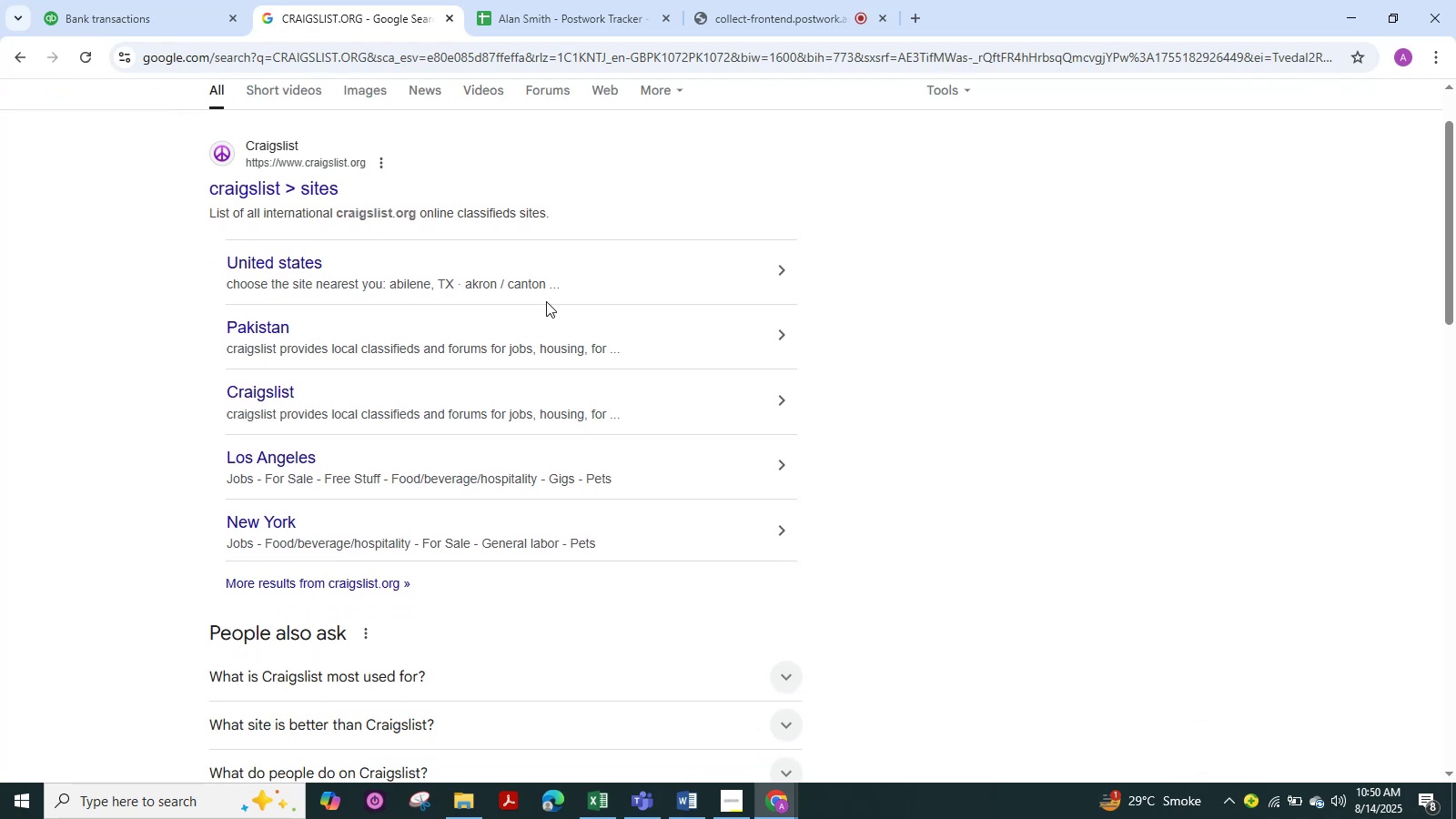 
scroll: coordinate [450, 306], scroll_direction: up, amount: 3.0
 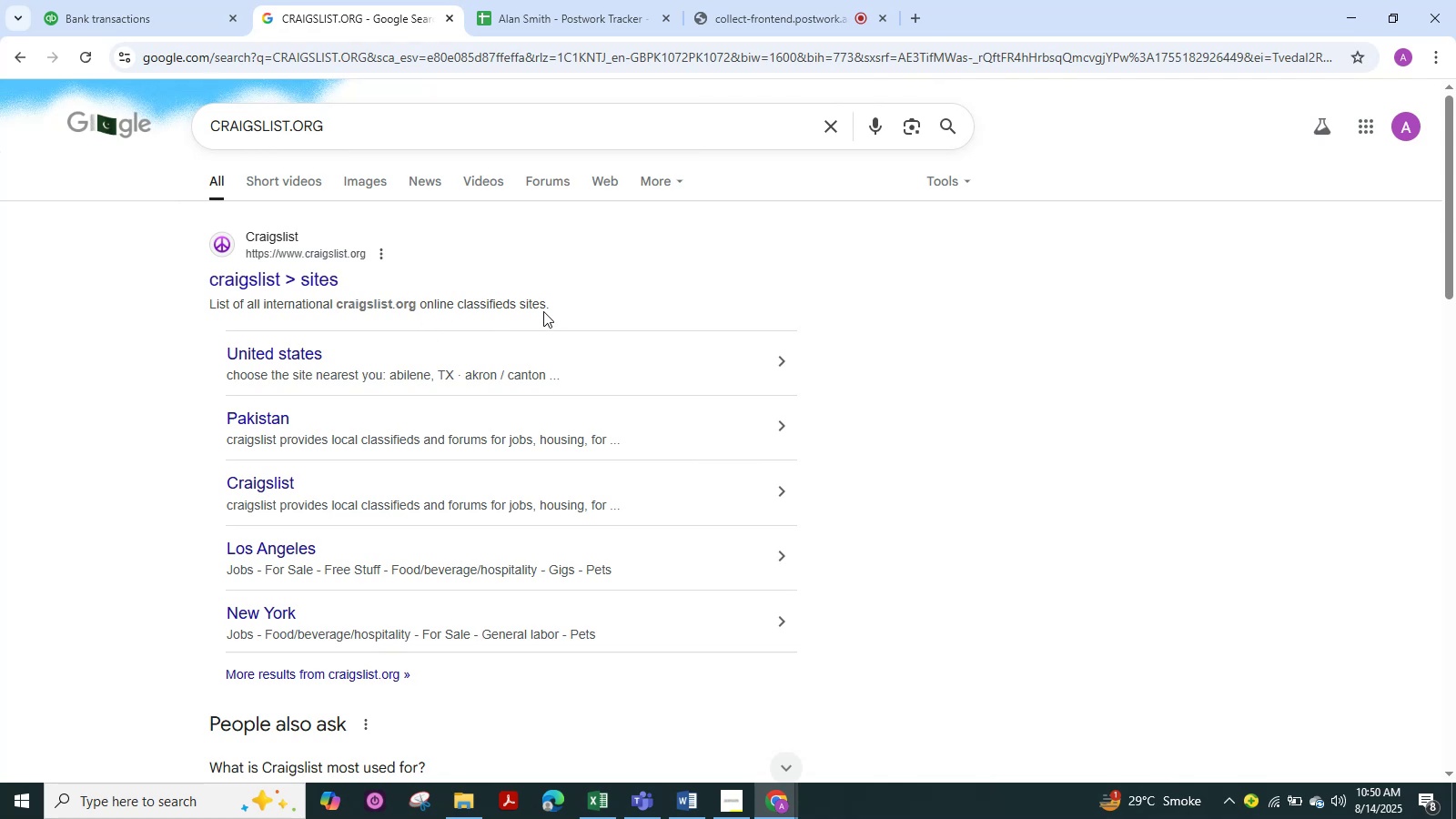 
left_click_drag(start_coordinate=[552, 300], to_coordinate=[190, 305])
 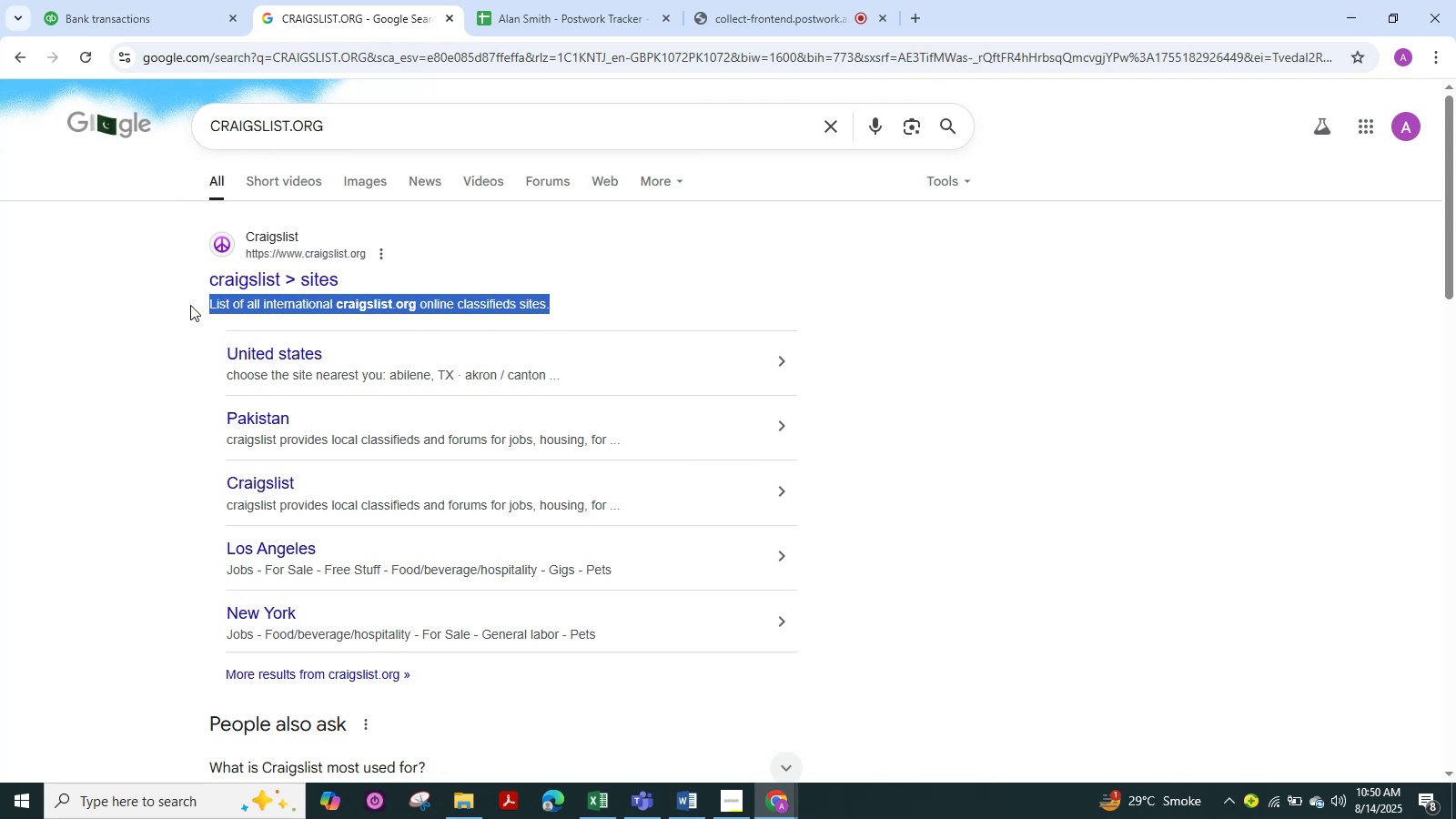 
wait(5.95)
 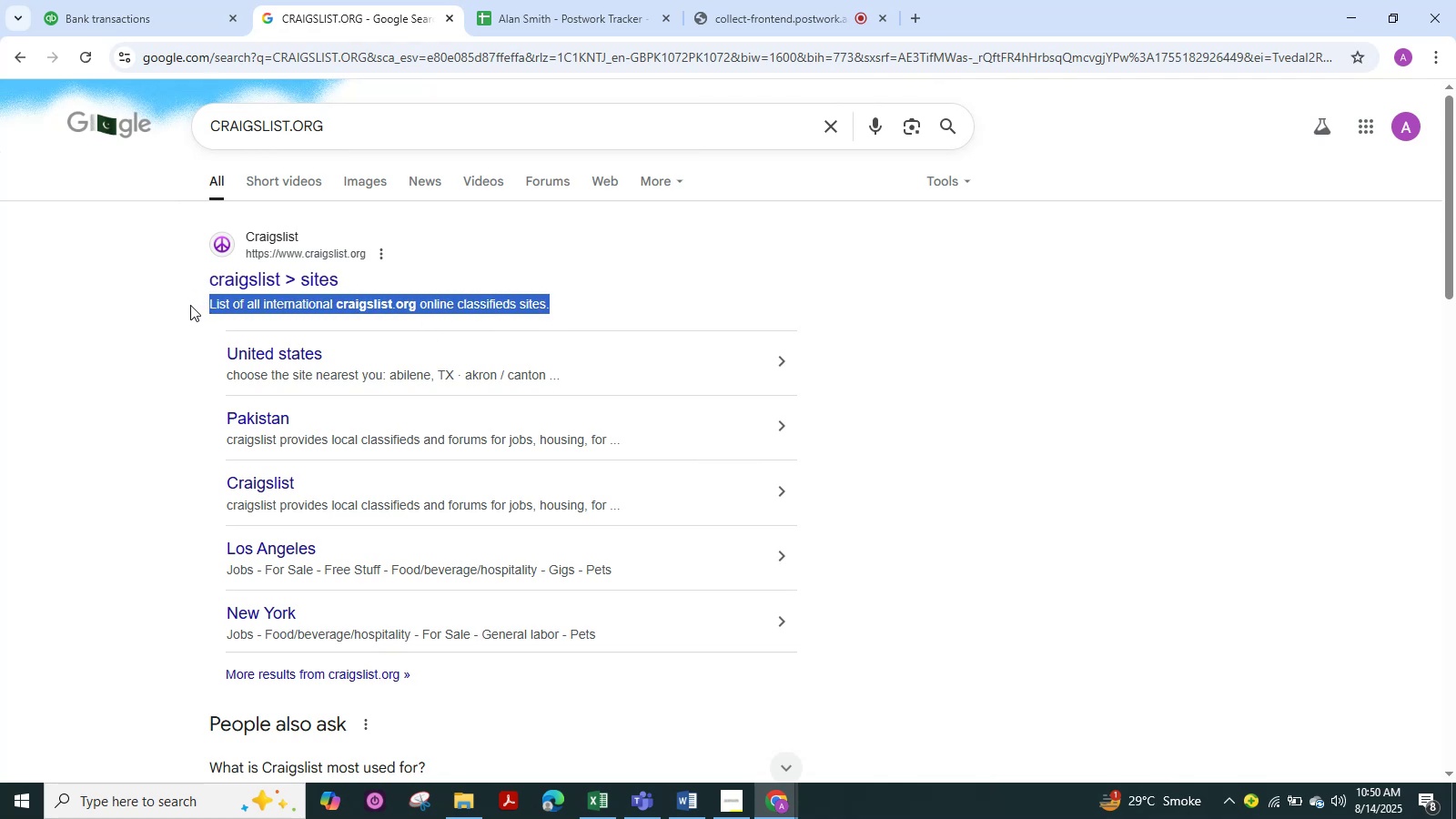 
left_click([592, 302])
 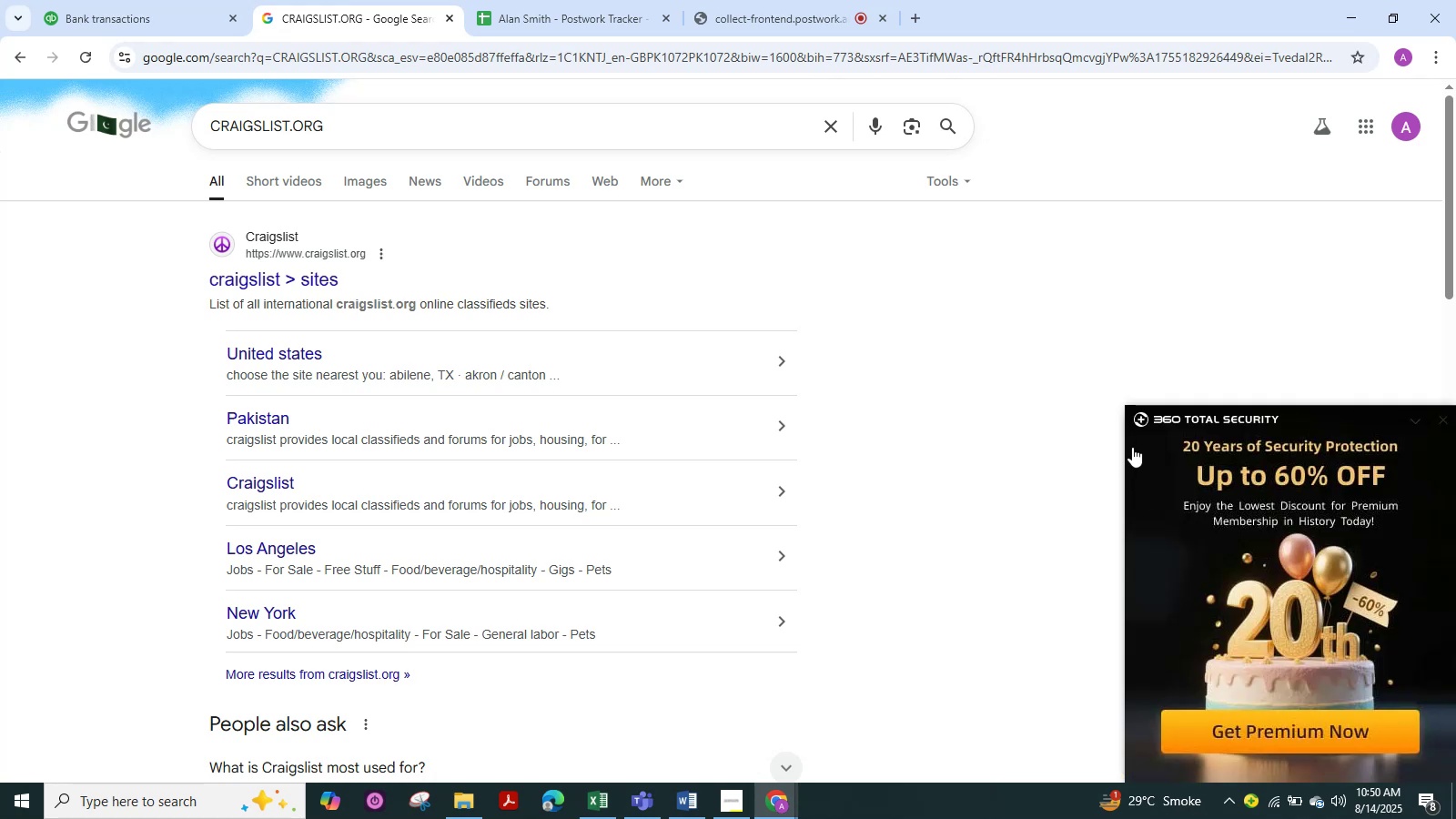 
wait(5.82)
 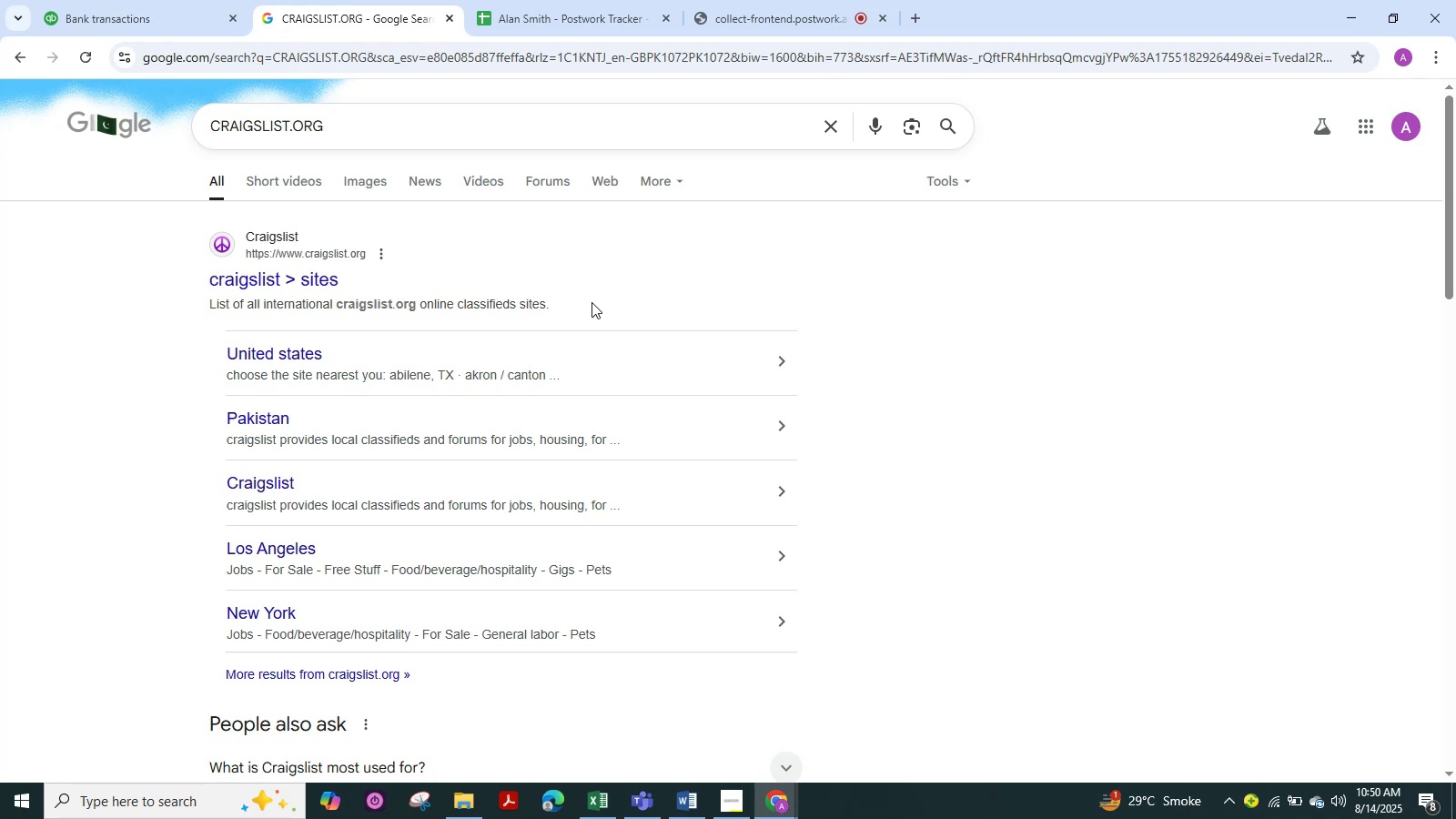 
left_click_drag(start_coordinate=[563, 306], to_coordinate=[173, 302])
 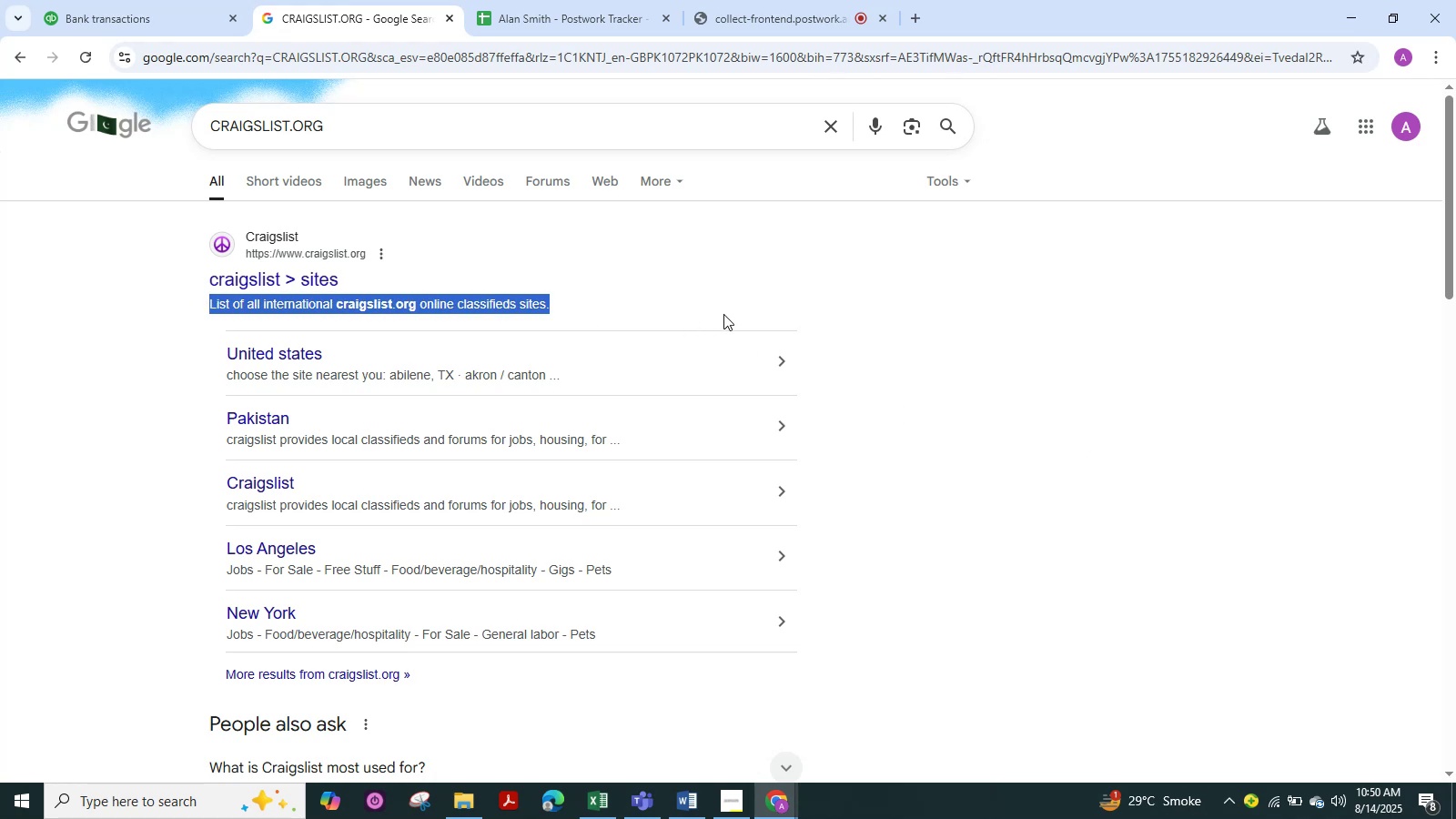 
left_click([723, 314])
 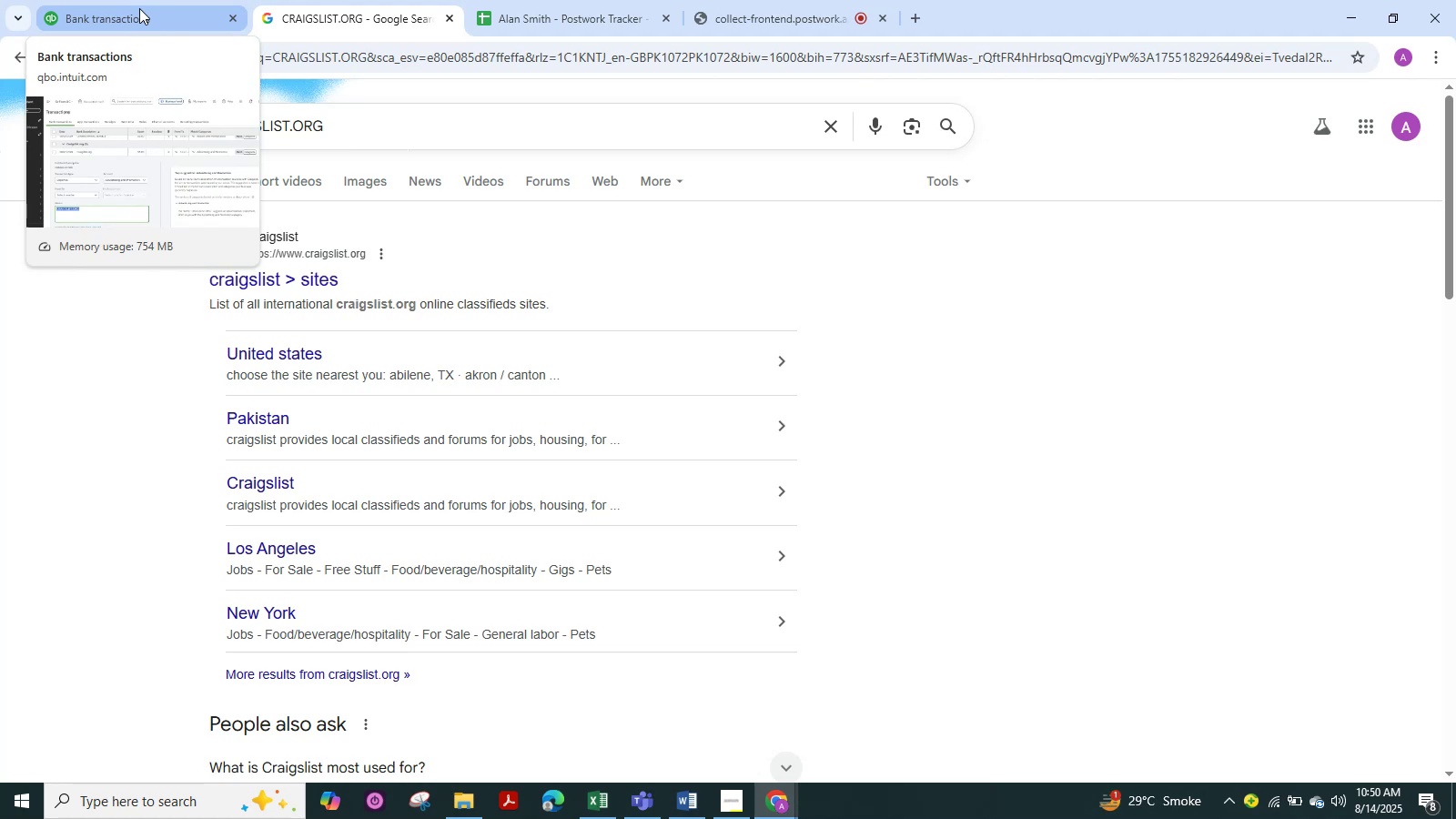 
wait(24.56)
 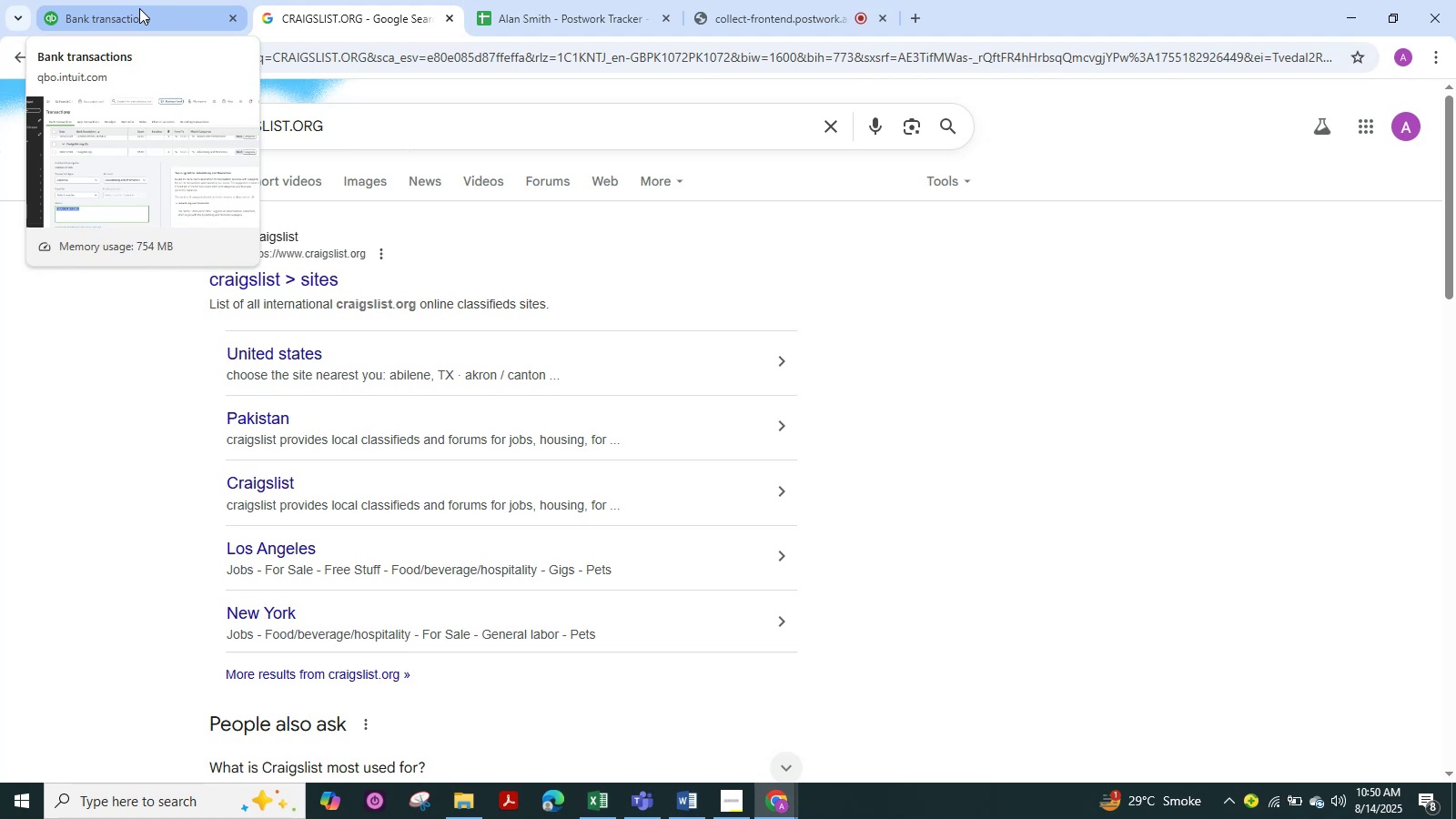 
left_click([139, 8])
 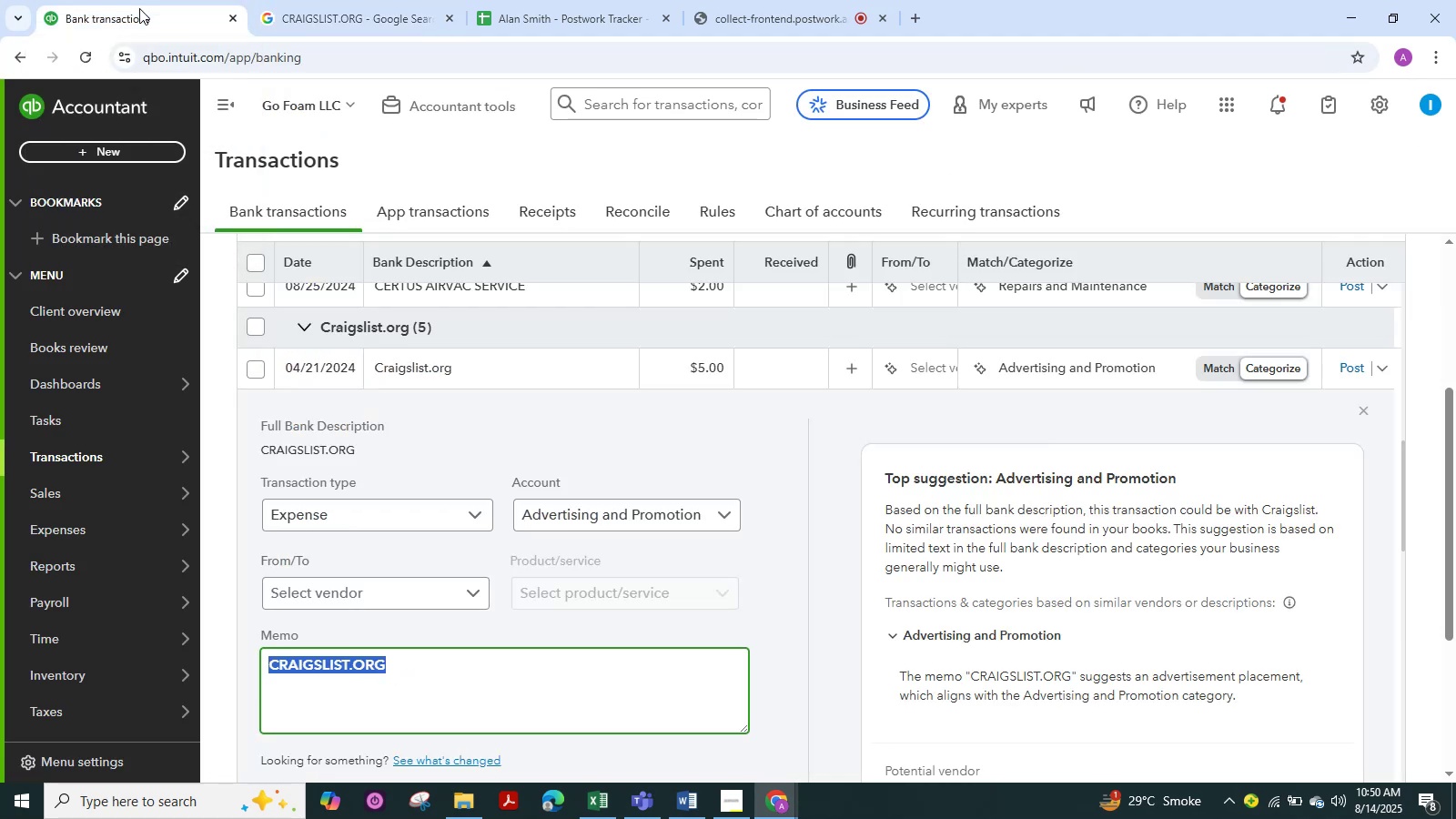 
wait(5.07)
 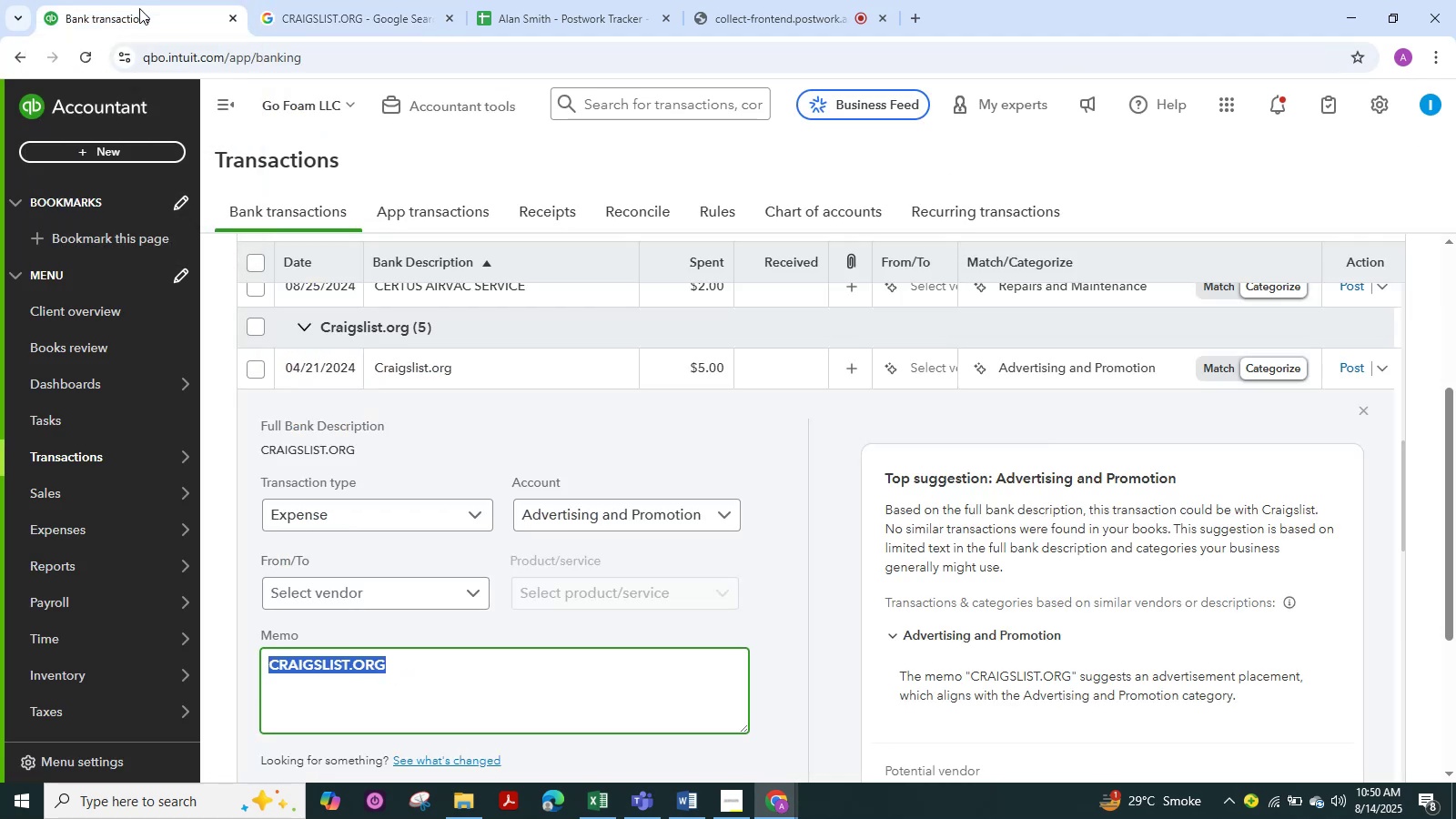 
left_click([361, 4])
 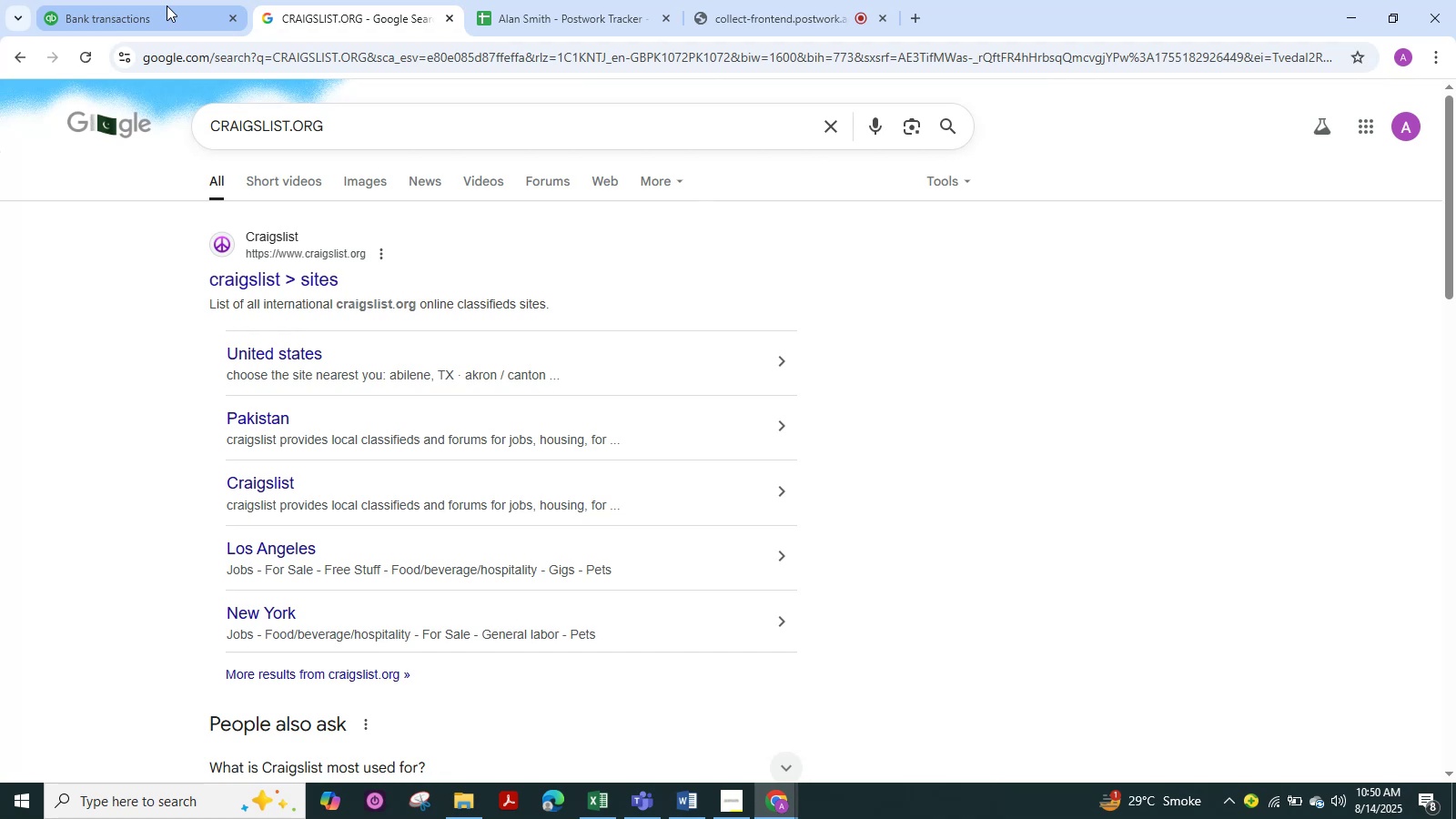 
left_click([167, 5])
 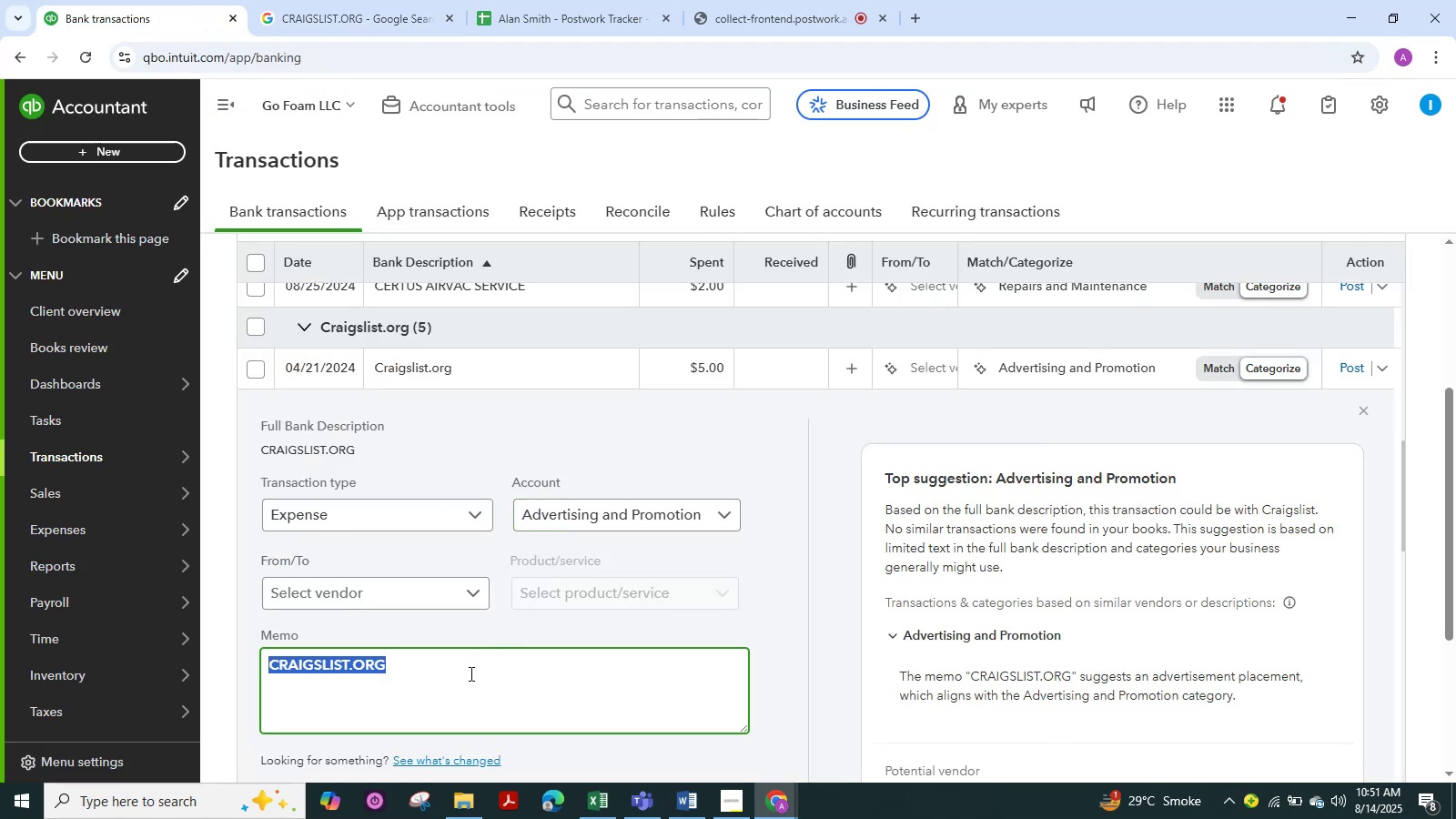 
wait(6.41)
 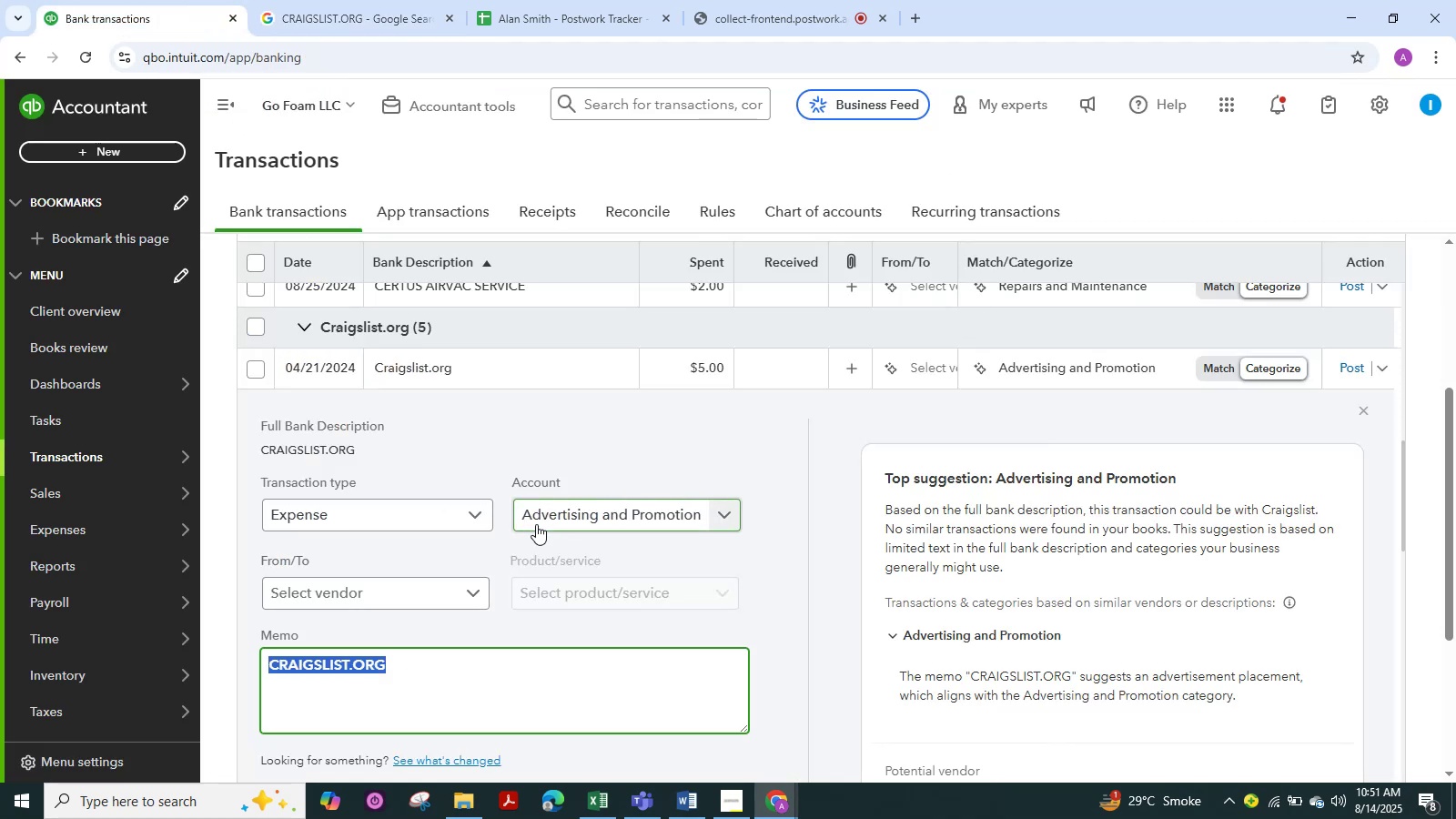 
left_click([349, 9])
 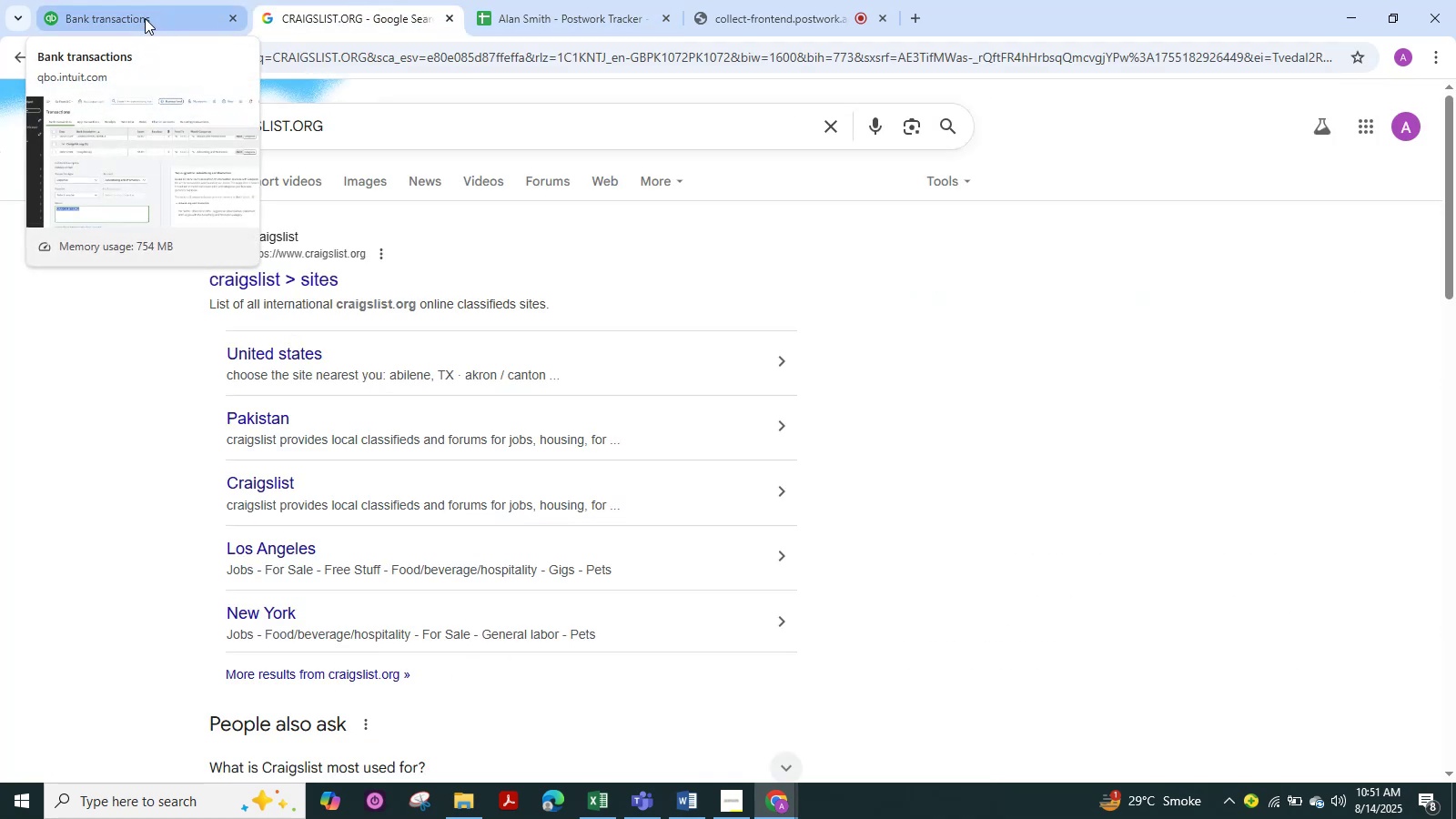 
left_click([145, 18])
 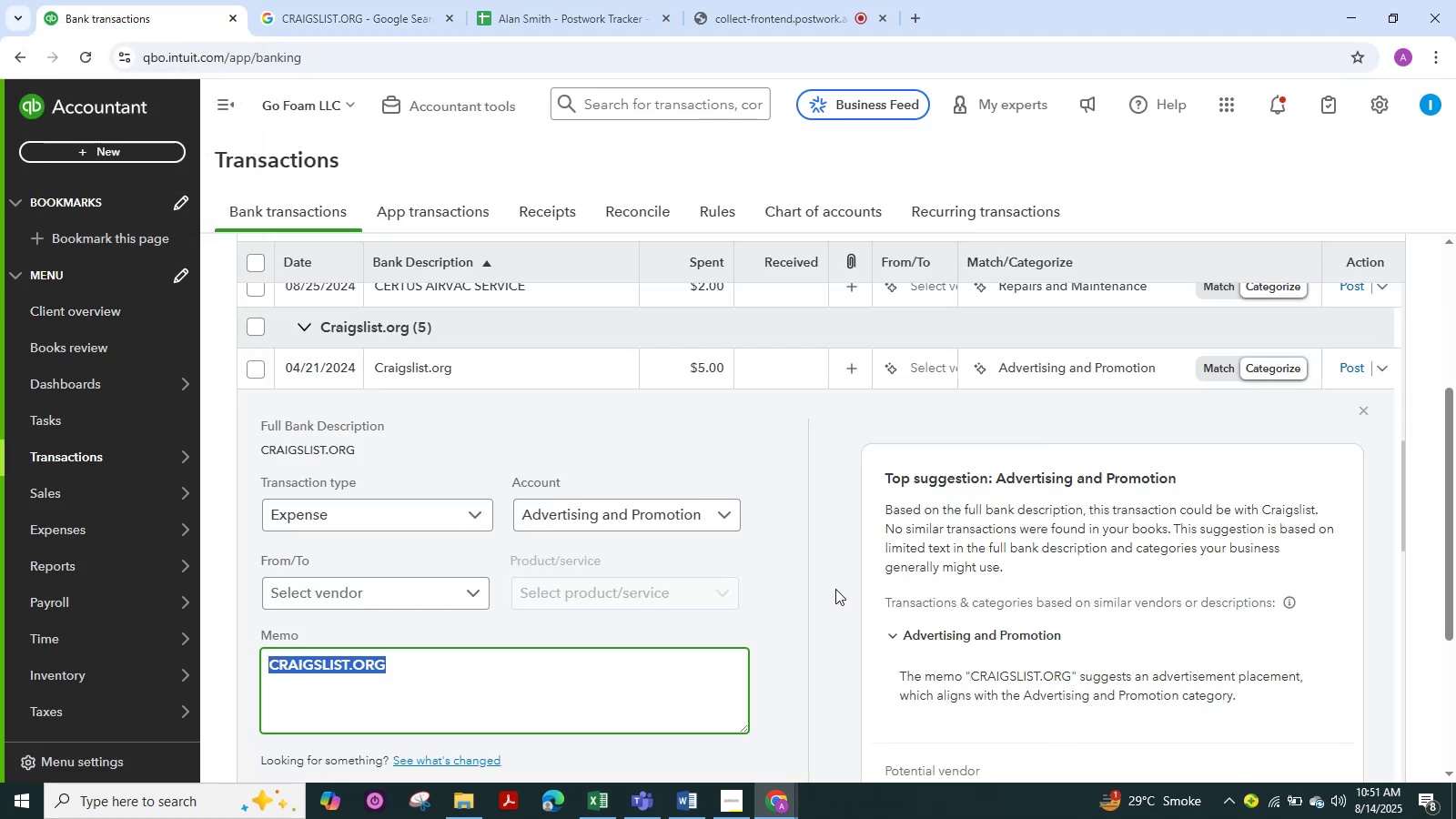 
wait(6.93)
 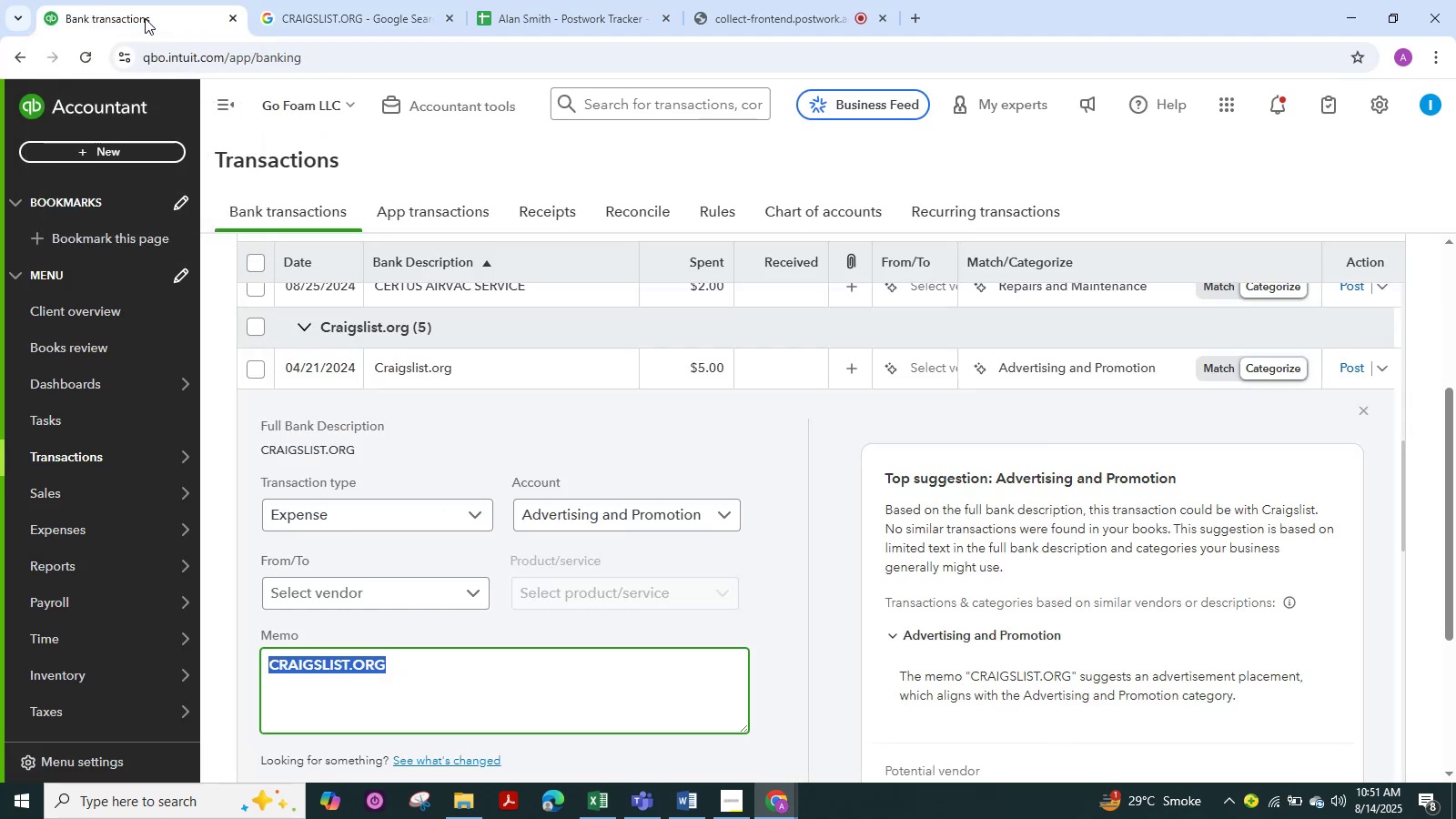 
left_click([366, 22])
 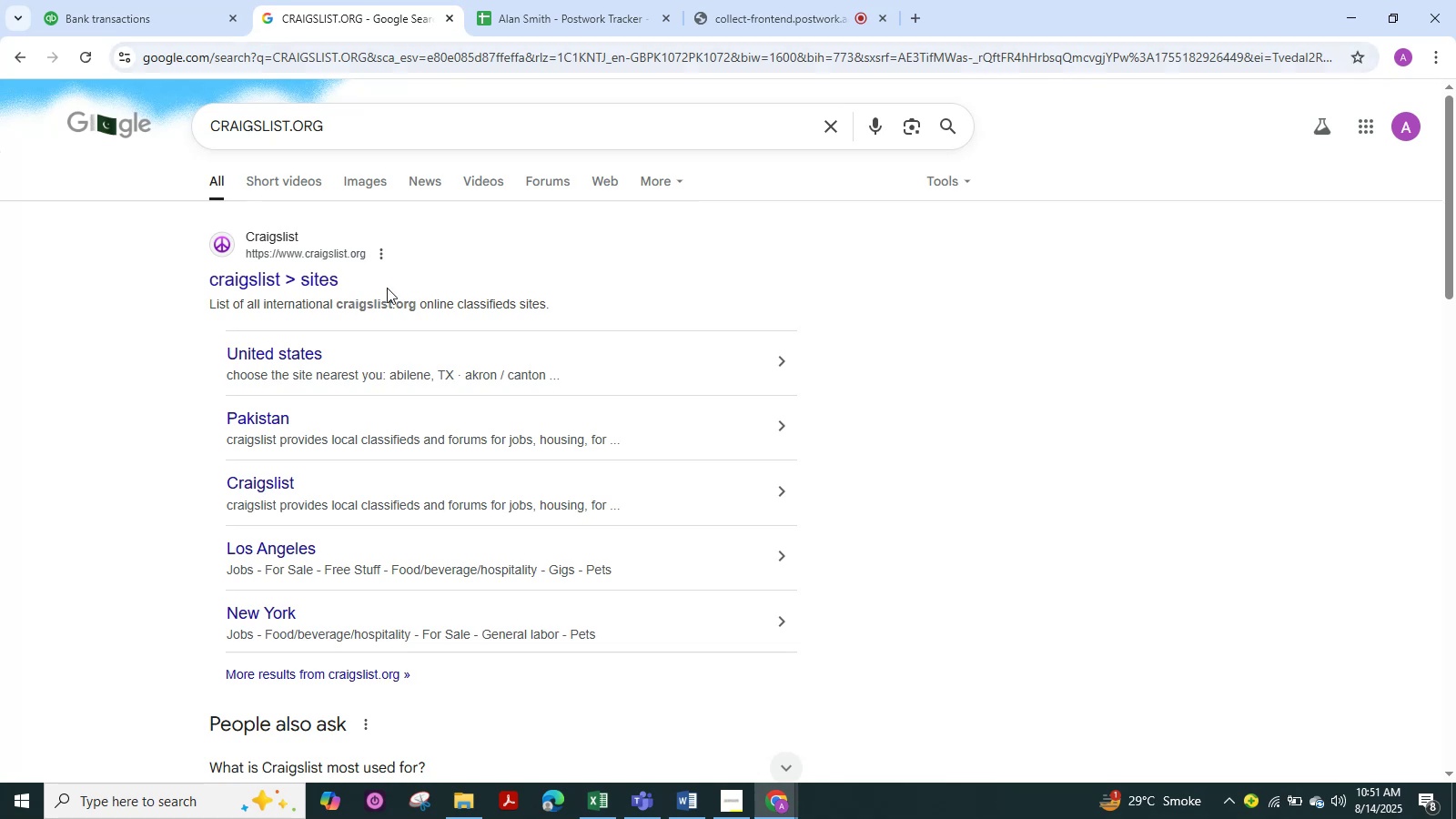 
wait(5.09)
 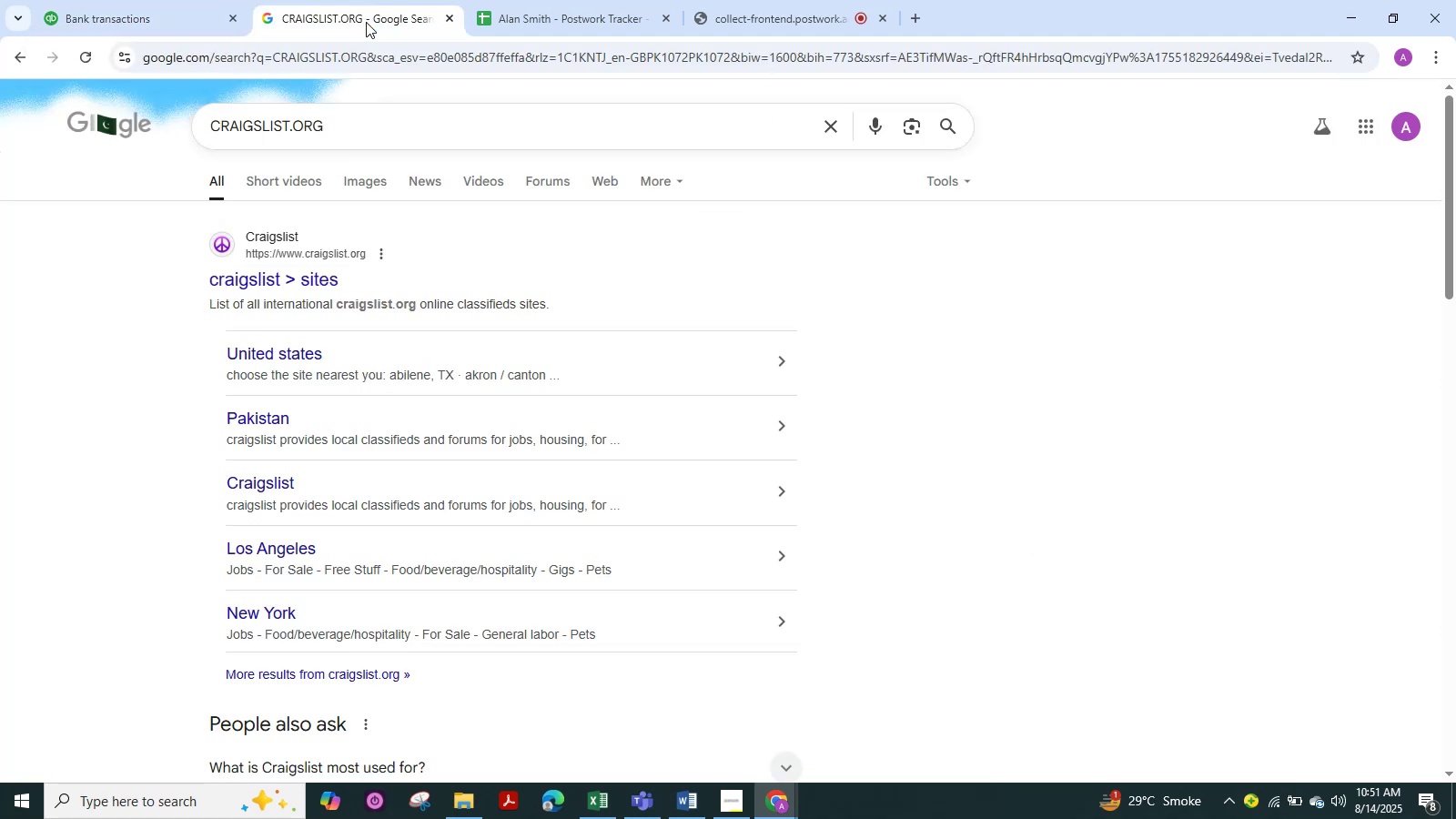 
left_click_drag(start_coordinate=[557, 304], to_coordinate=[359, 296])
 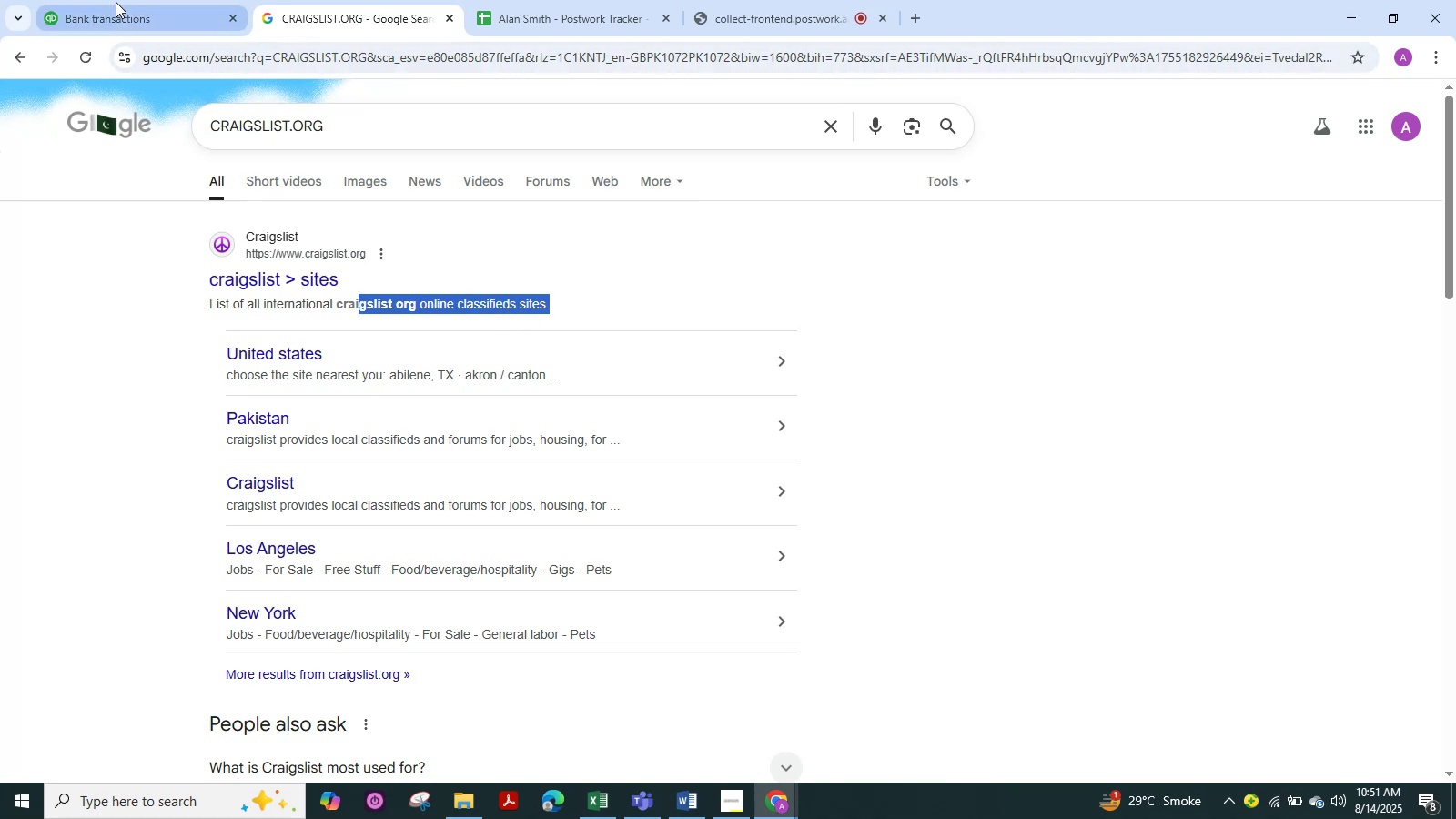 
left_click([116, 2])
 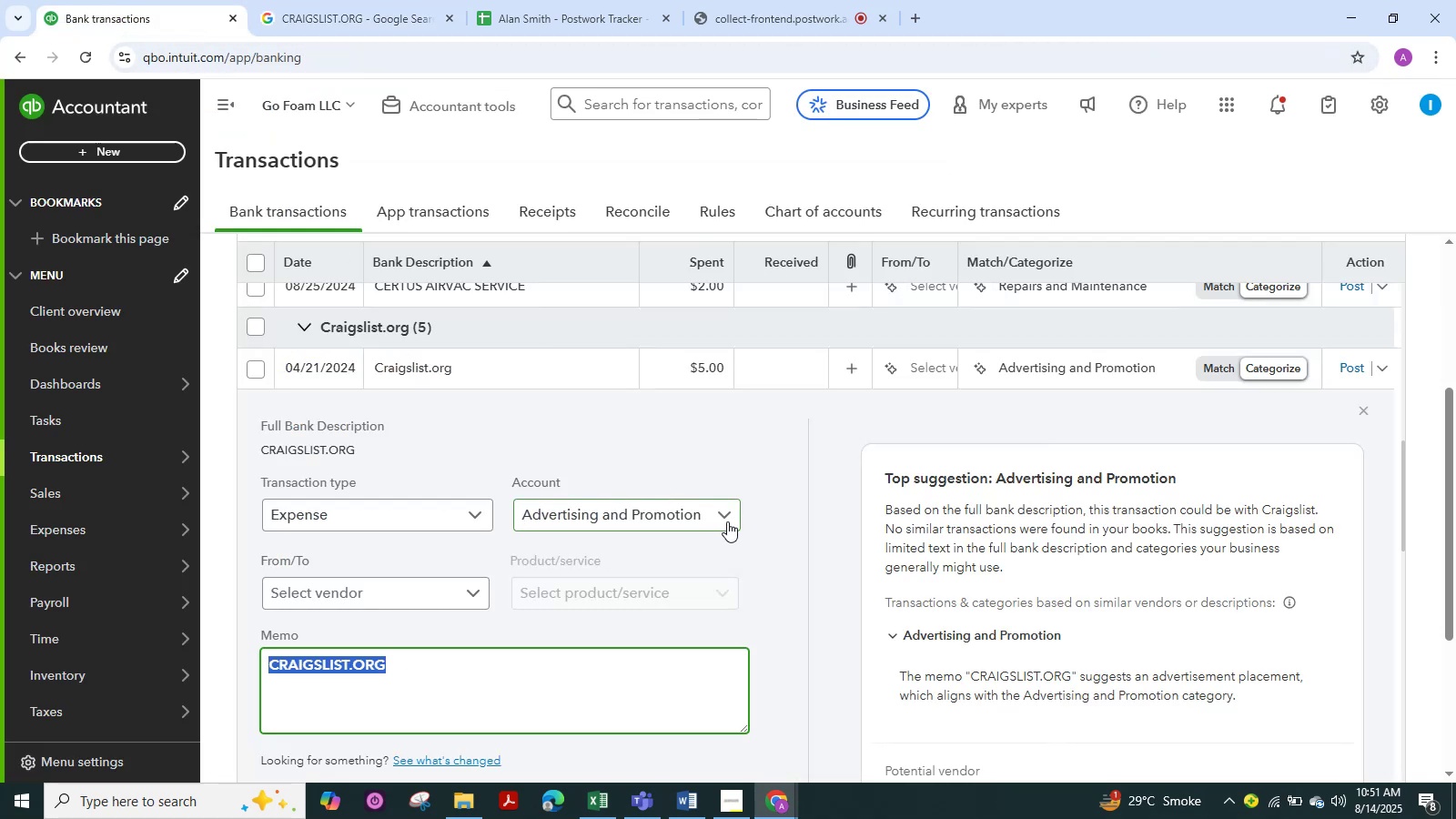 
left_click([729, 520])
 